 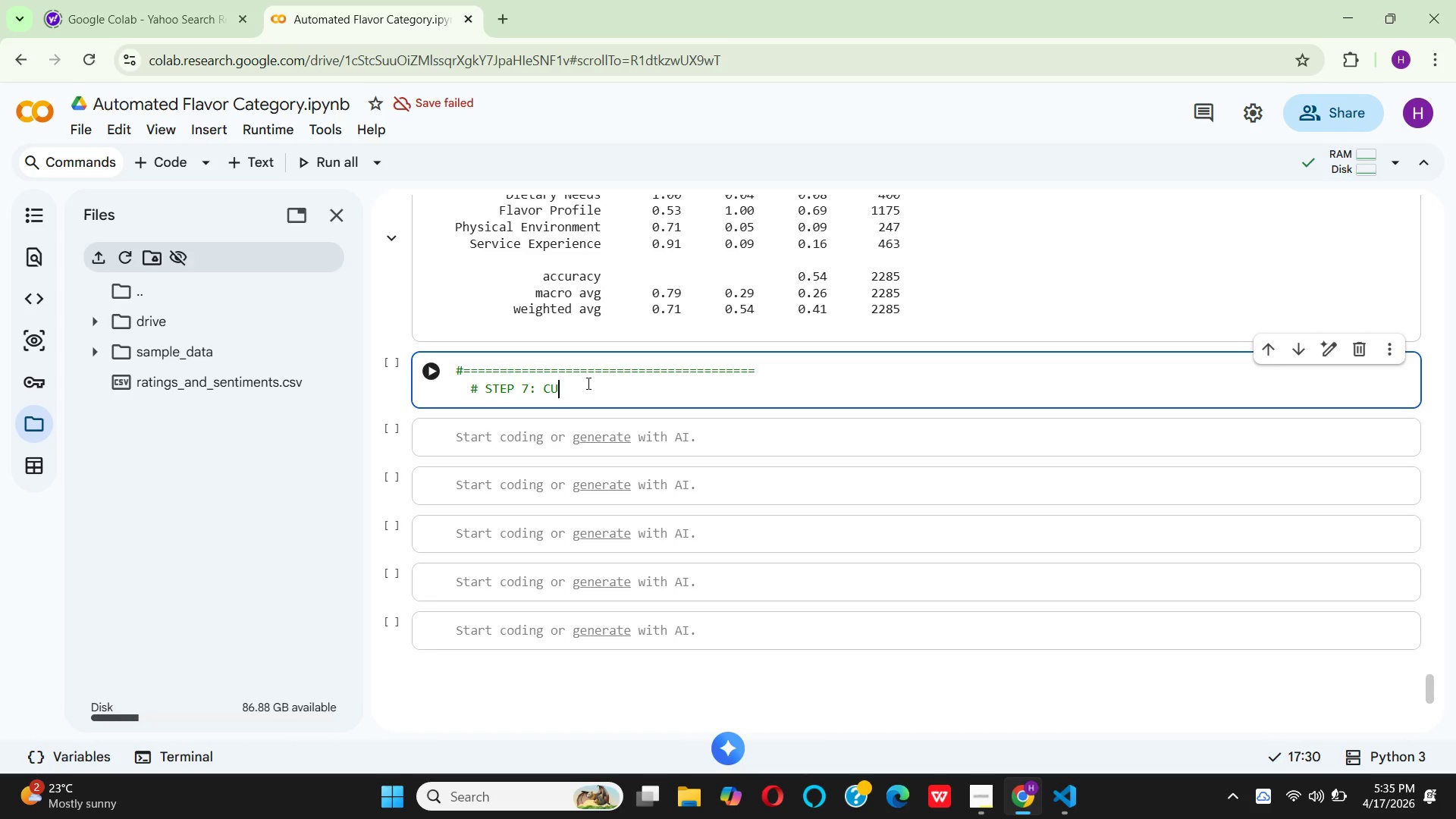 
key(Backspace)
key(Backspace)
type(ON)
key(Backspace)
key(Backspace)
type(Confusin)
key(Backspace)
type(om)
key(Backspace)
type(n N)
key(Backspace)
type(Matrix and ERR)
key(Backspace)
key(Backspace)
type(rror Analysis(visualization 2)
 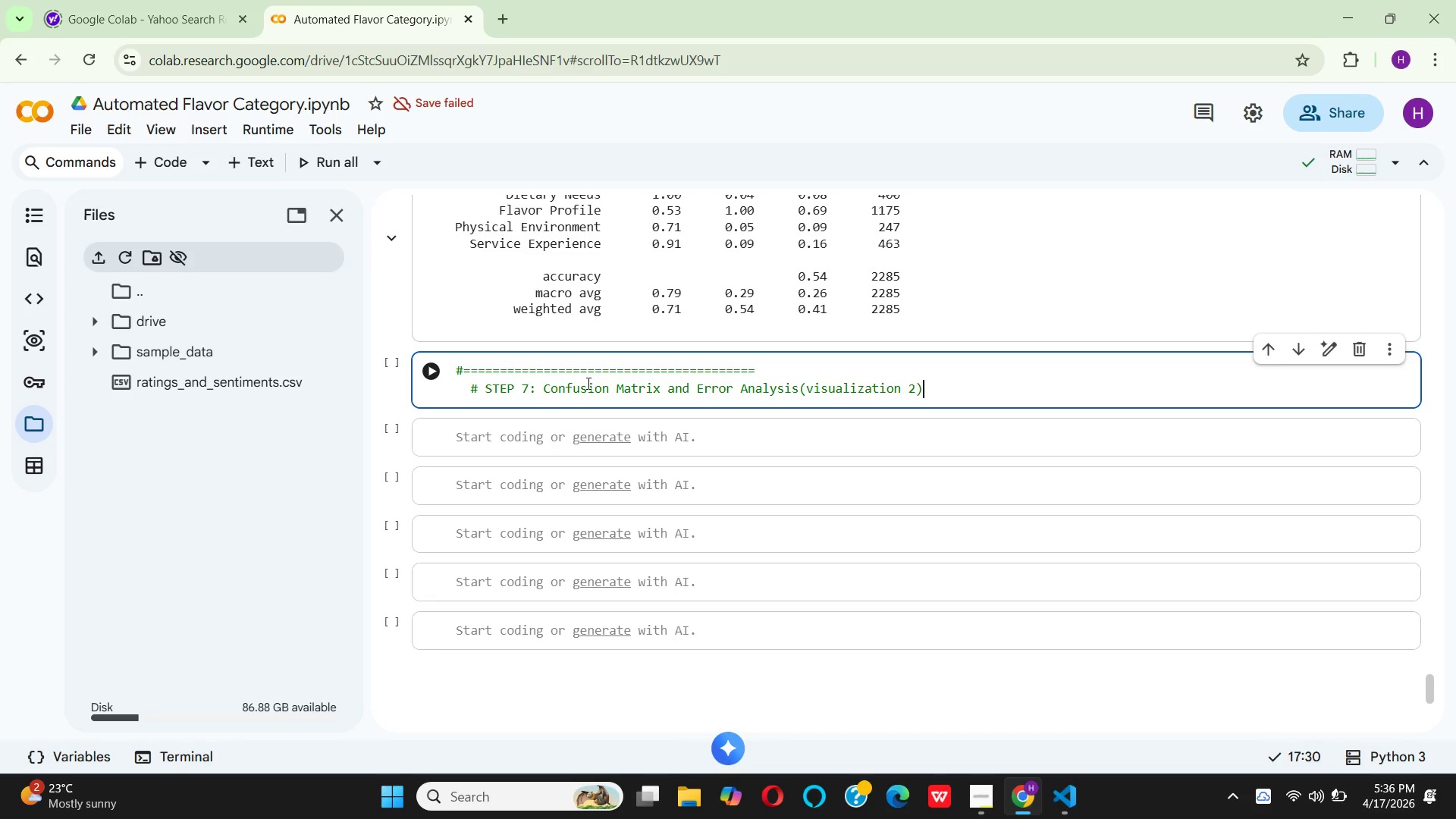 
key(ArrowRight)
 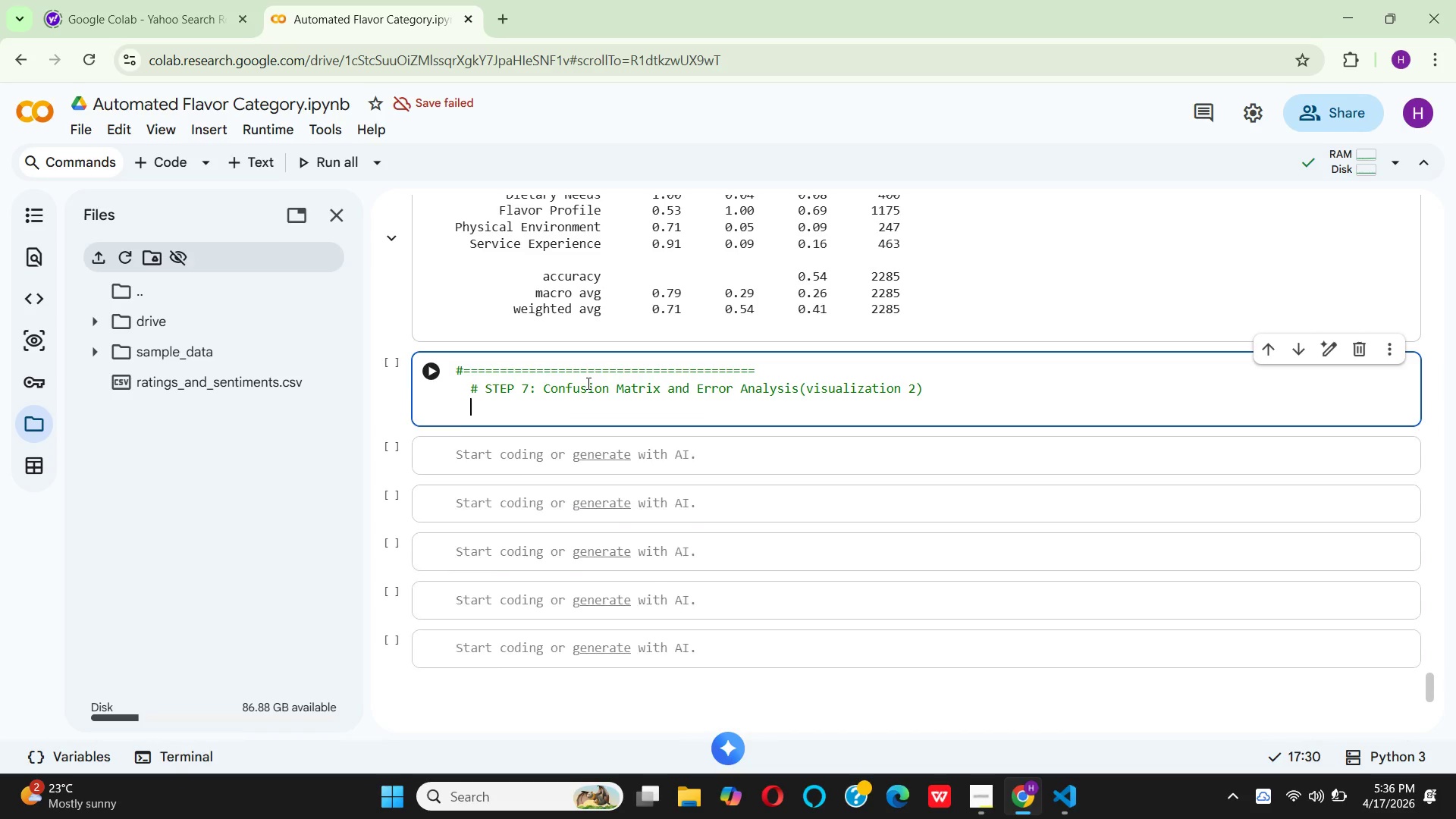 
key(Enter)
 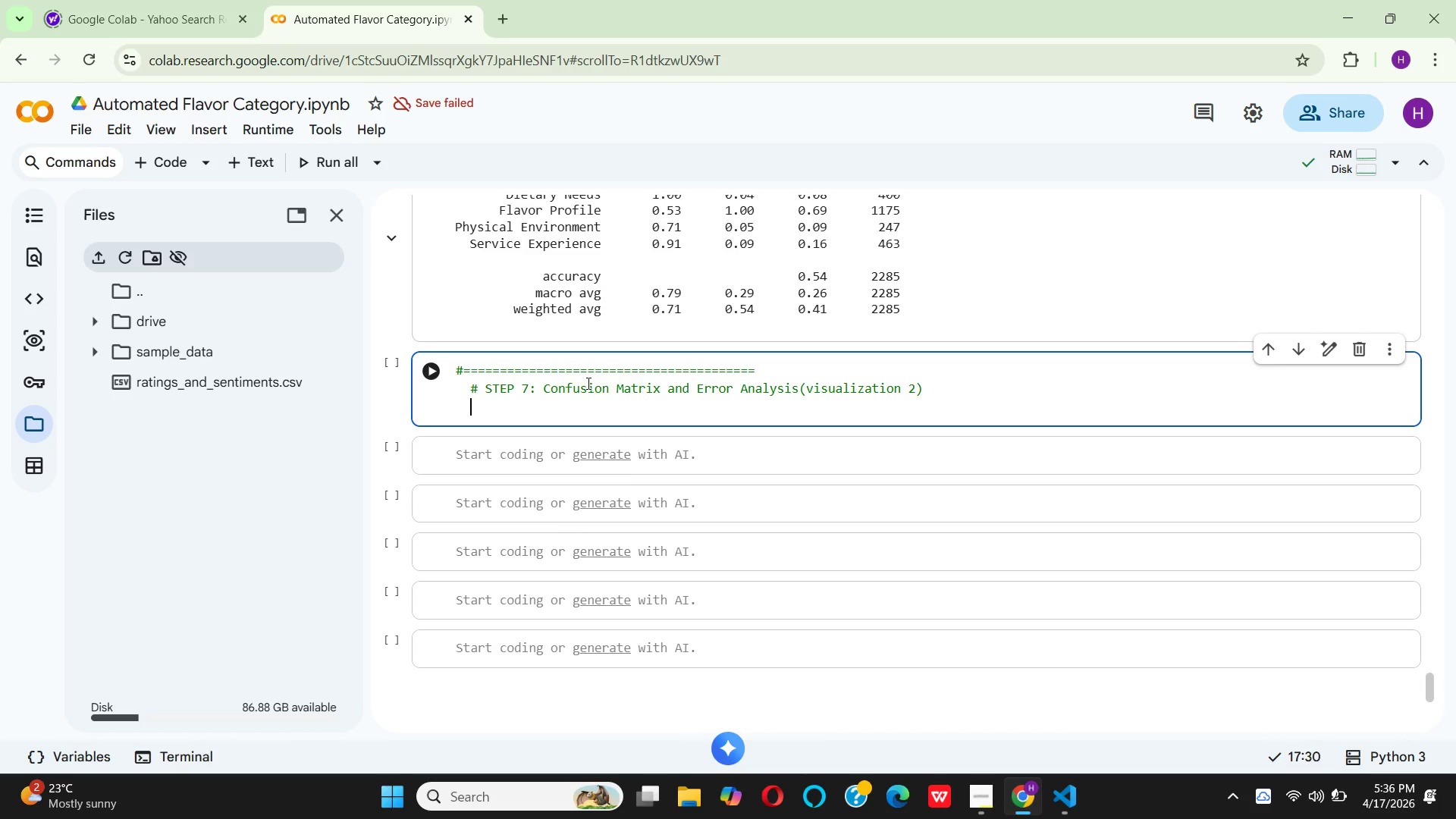 
key(Backspace)
 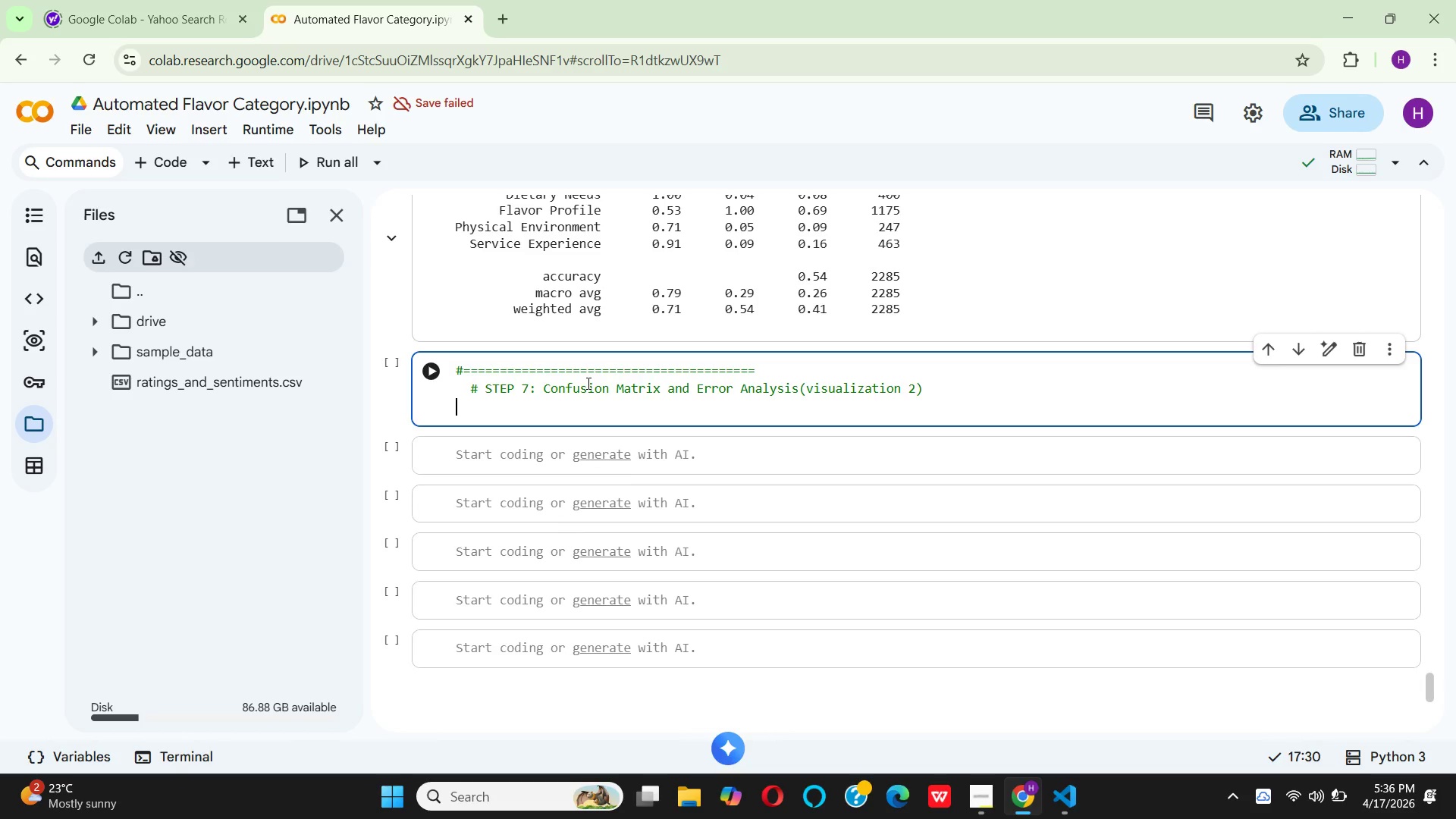 
key(Shift+3)
 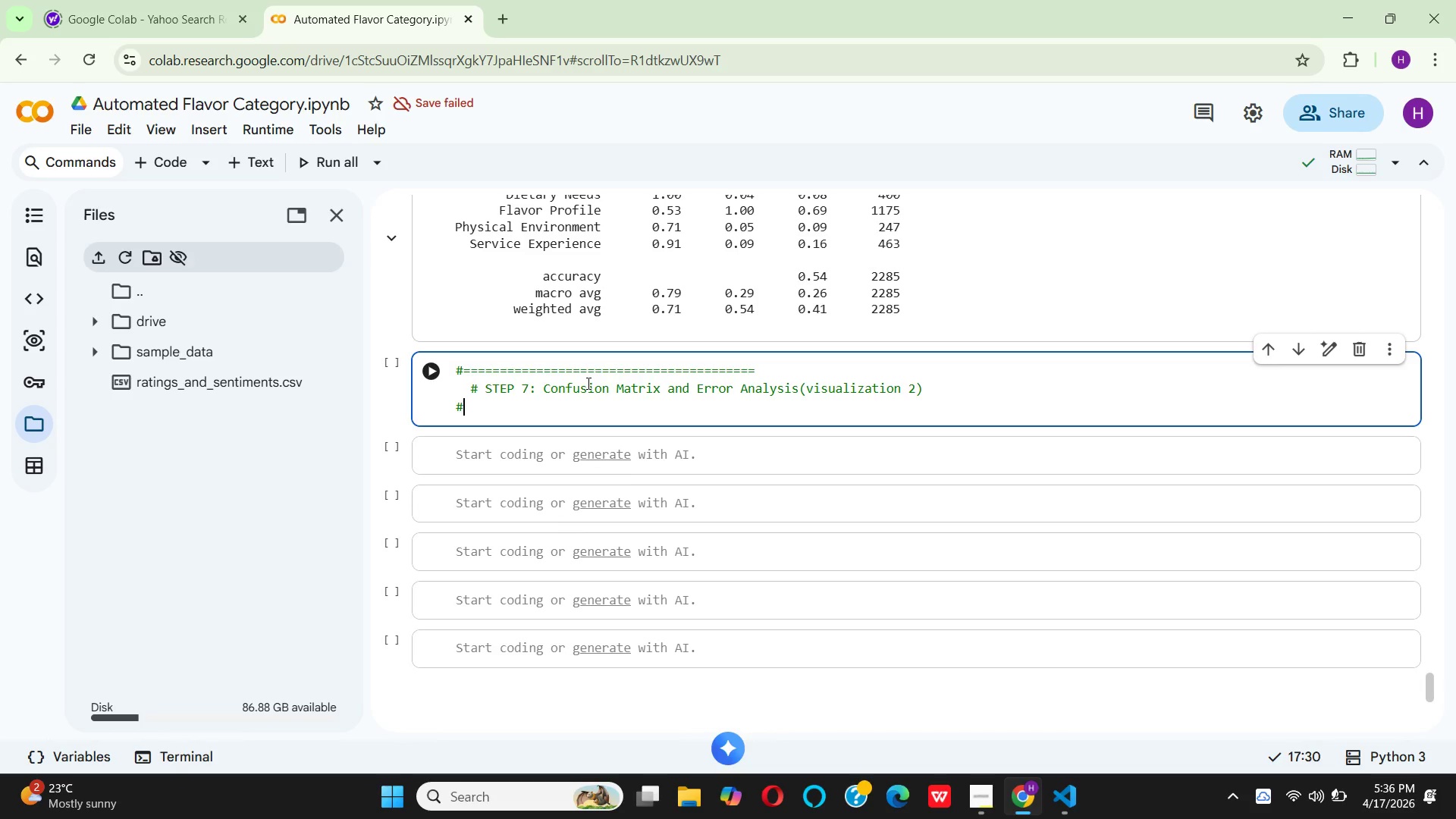 
hold_key(key=Equal, duration=1.5)
 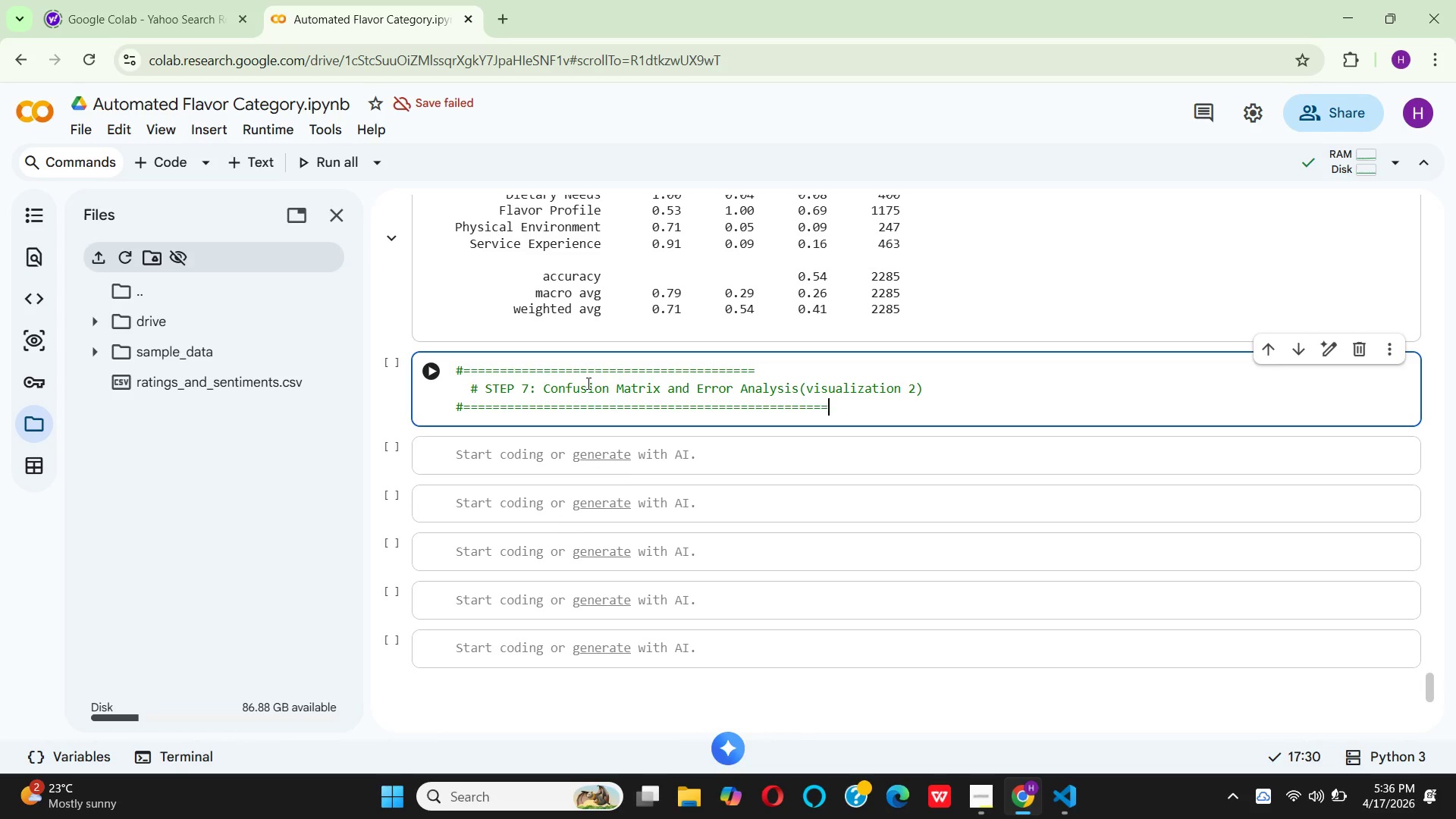 
hold_key(key=Equal, duration=0.92)
 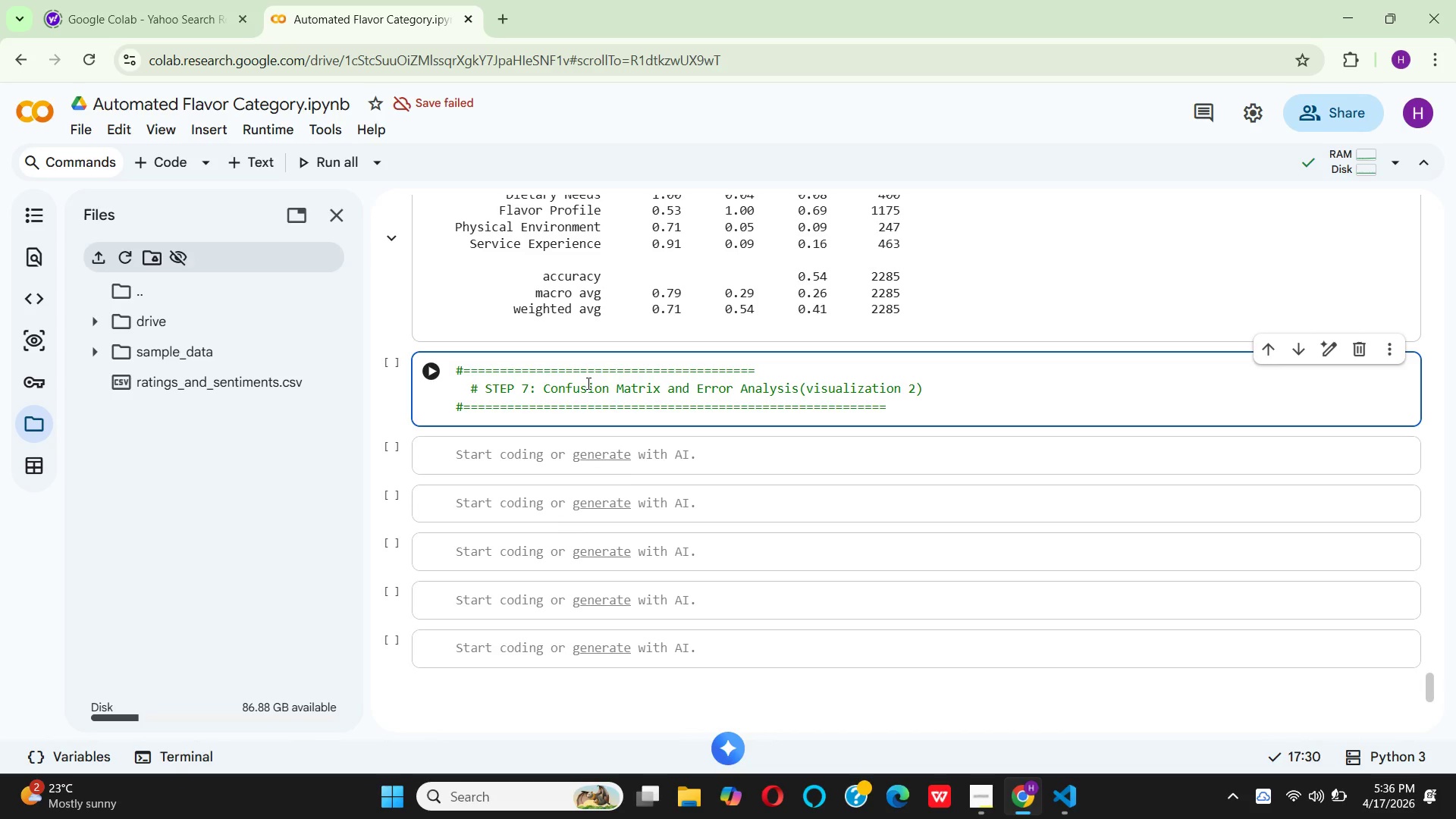 
key(Equal)
 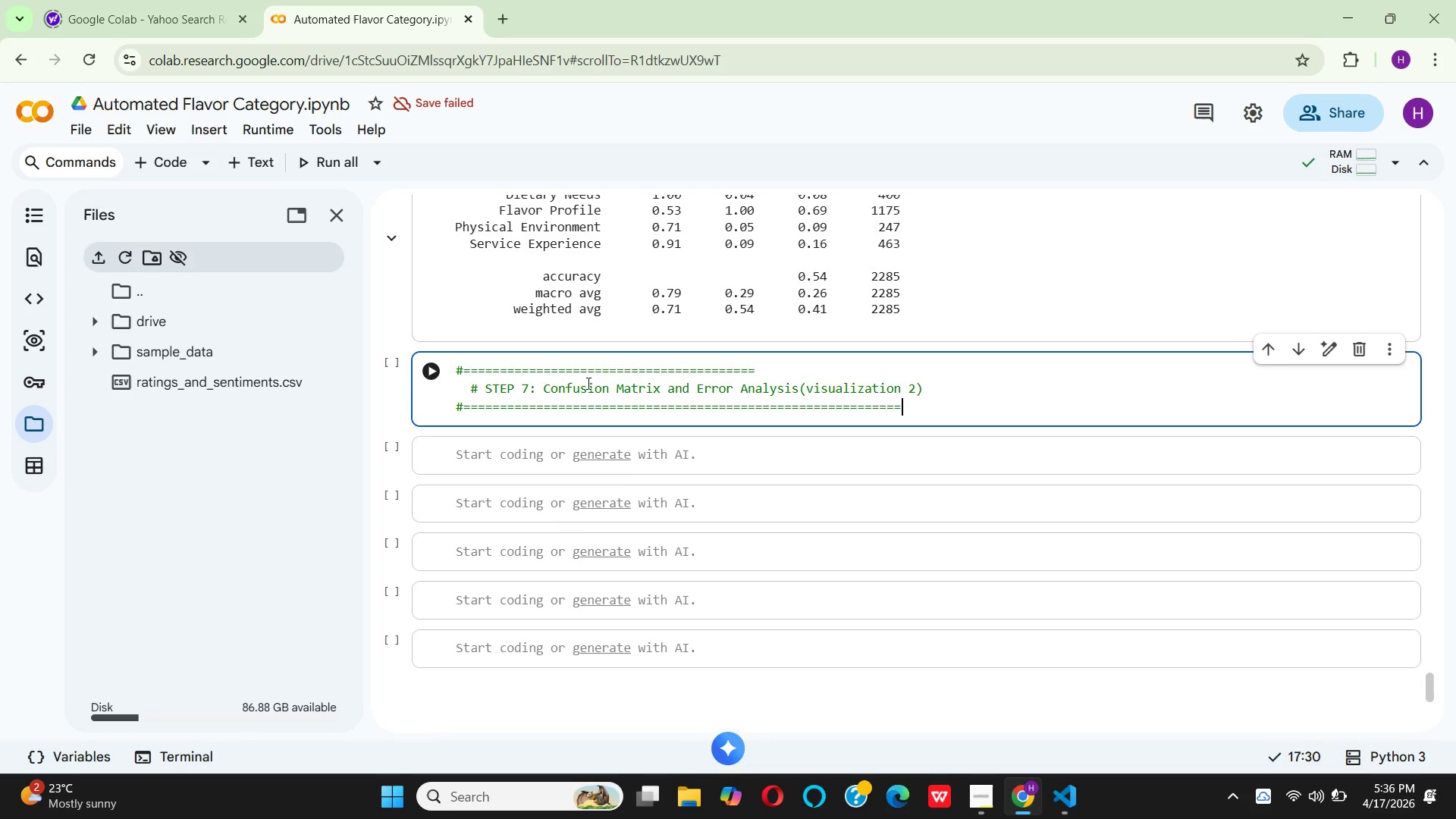 
key(Equal)
 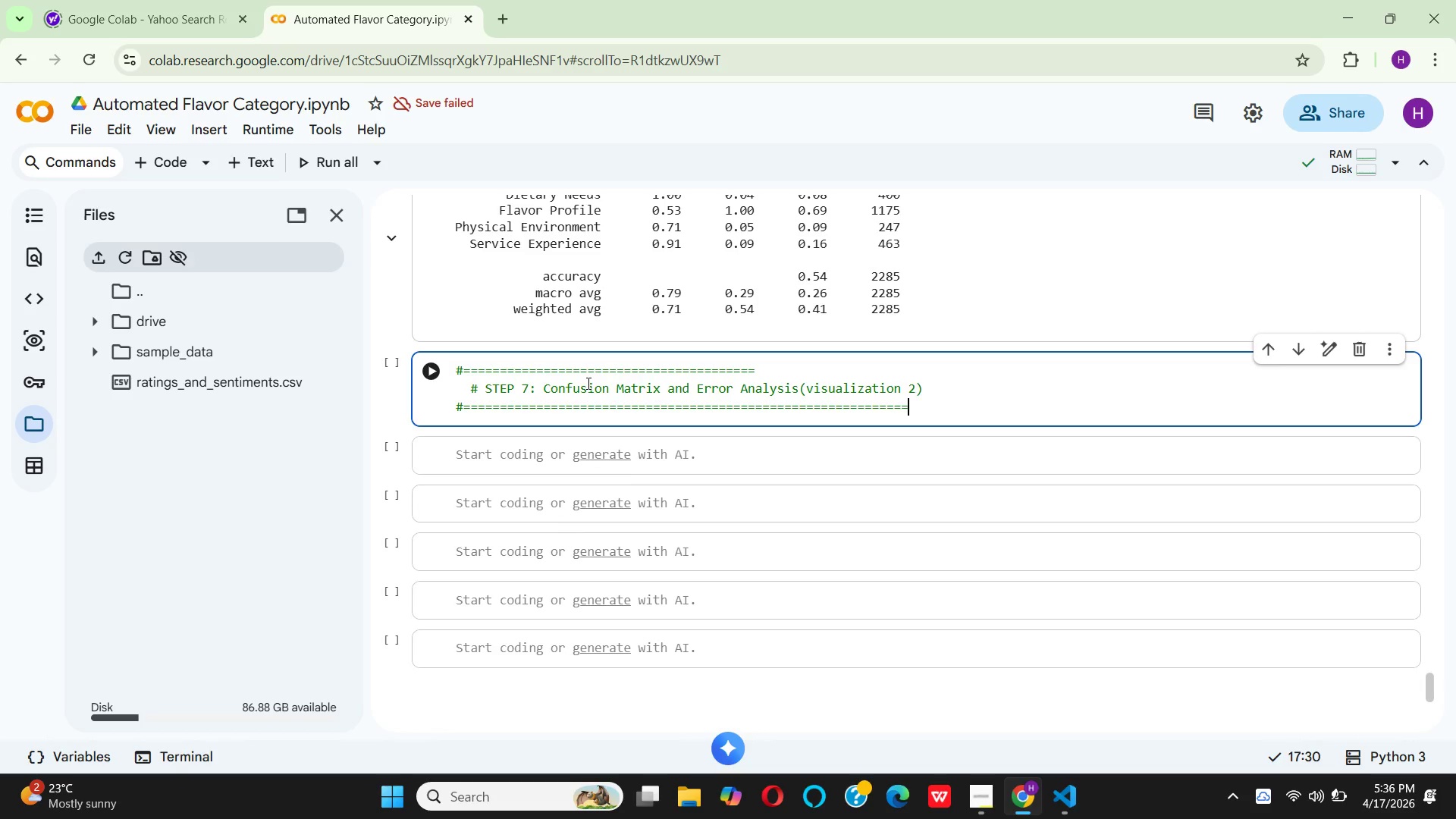 
key(Equal)
 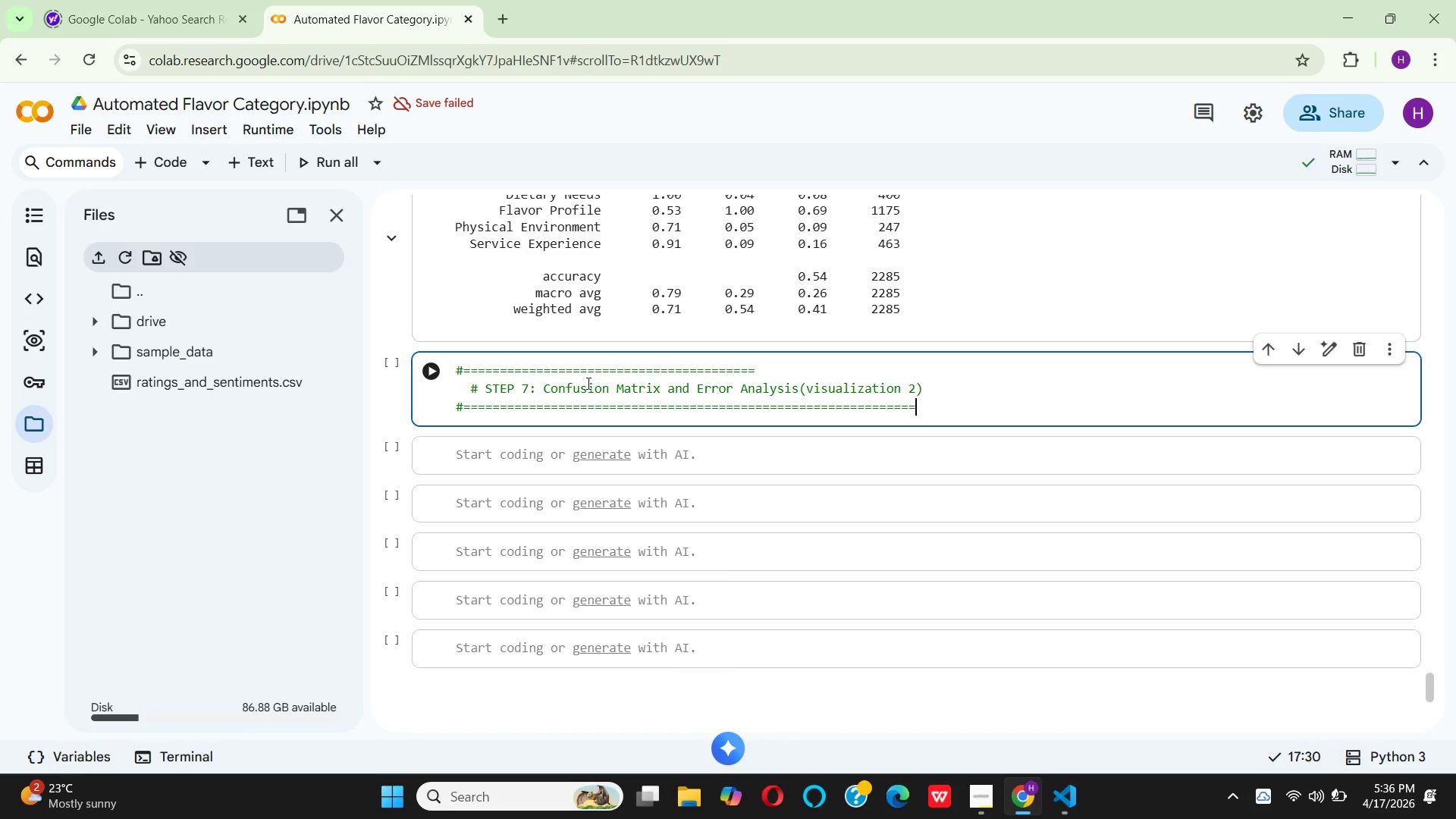 
key(Equal)
 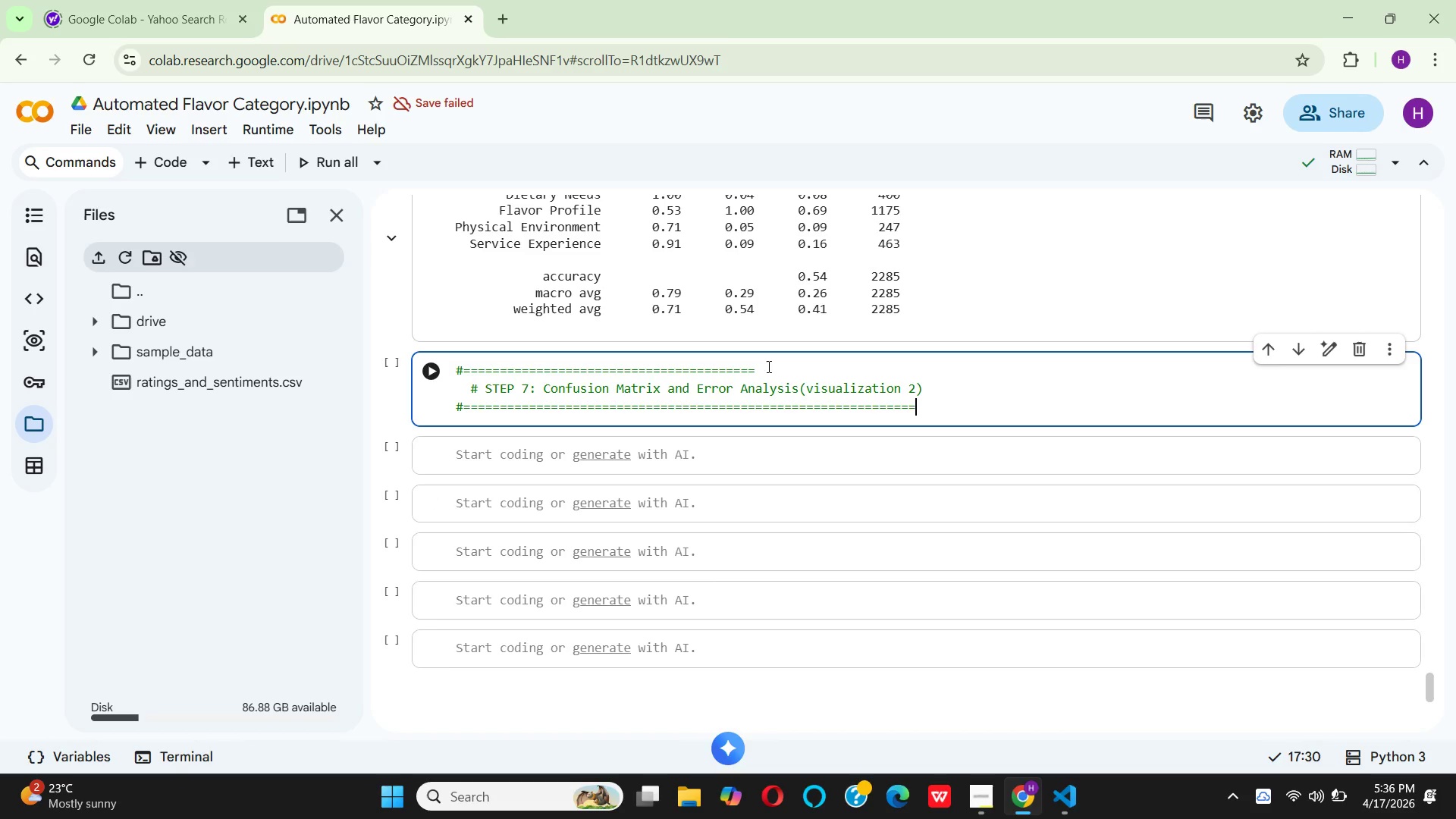 
left_click([768, 372])
 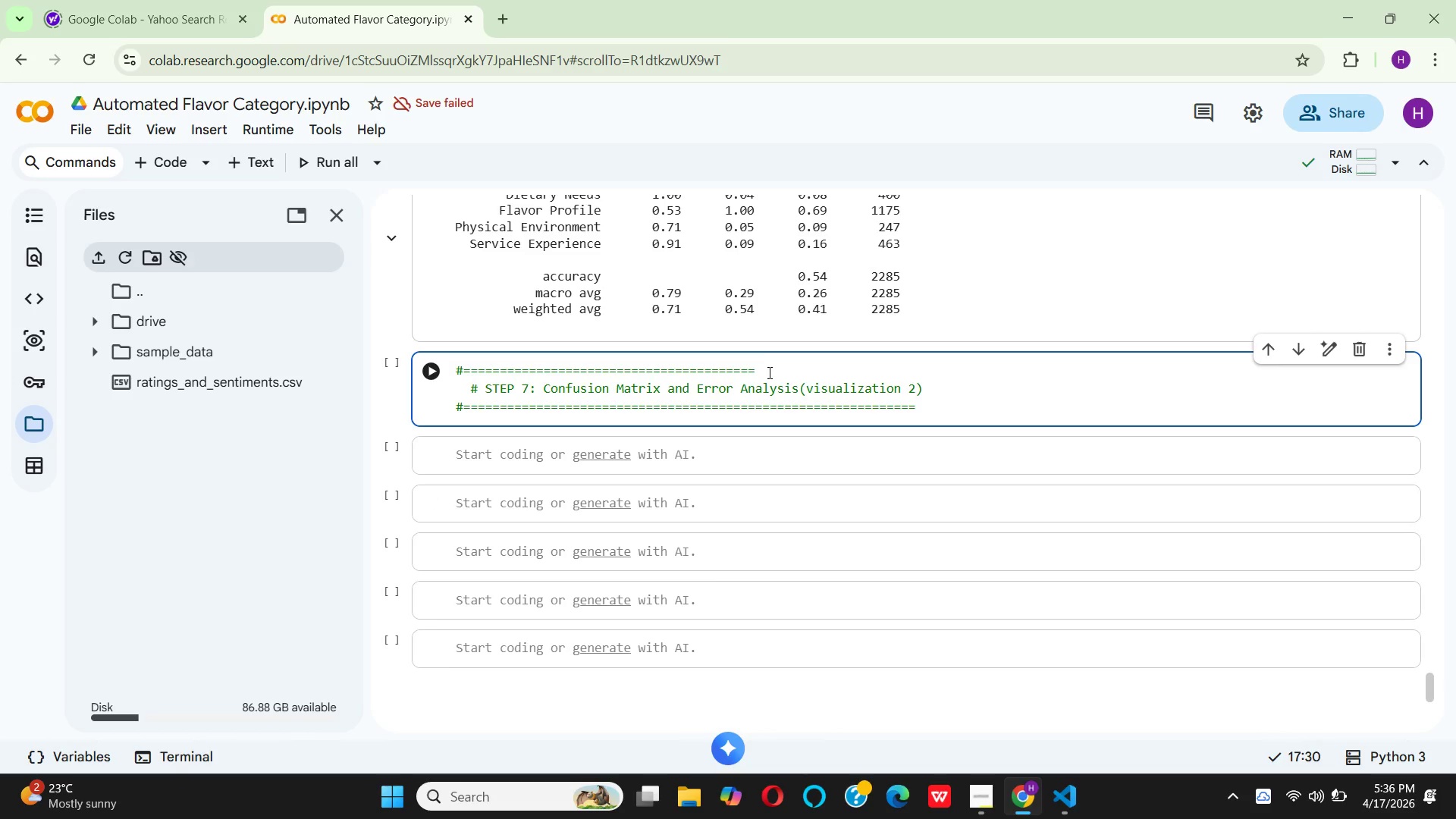 
hold_key(key=Equal, duration=0.88)
 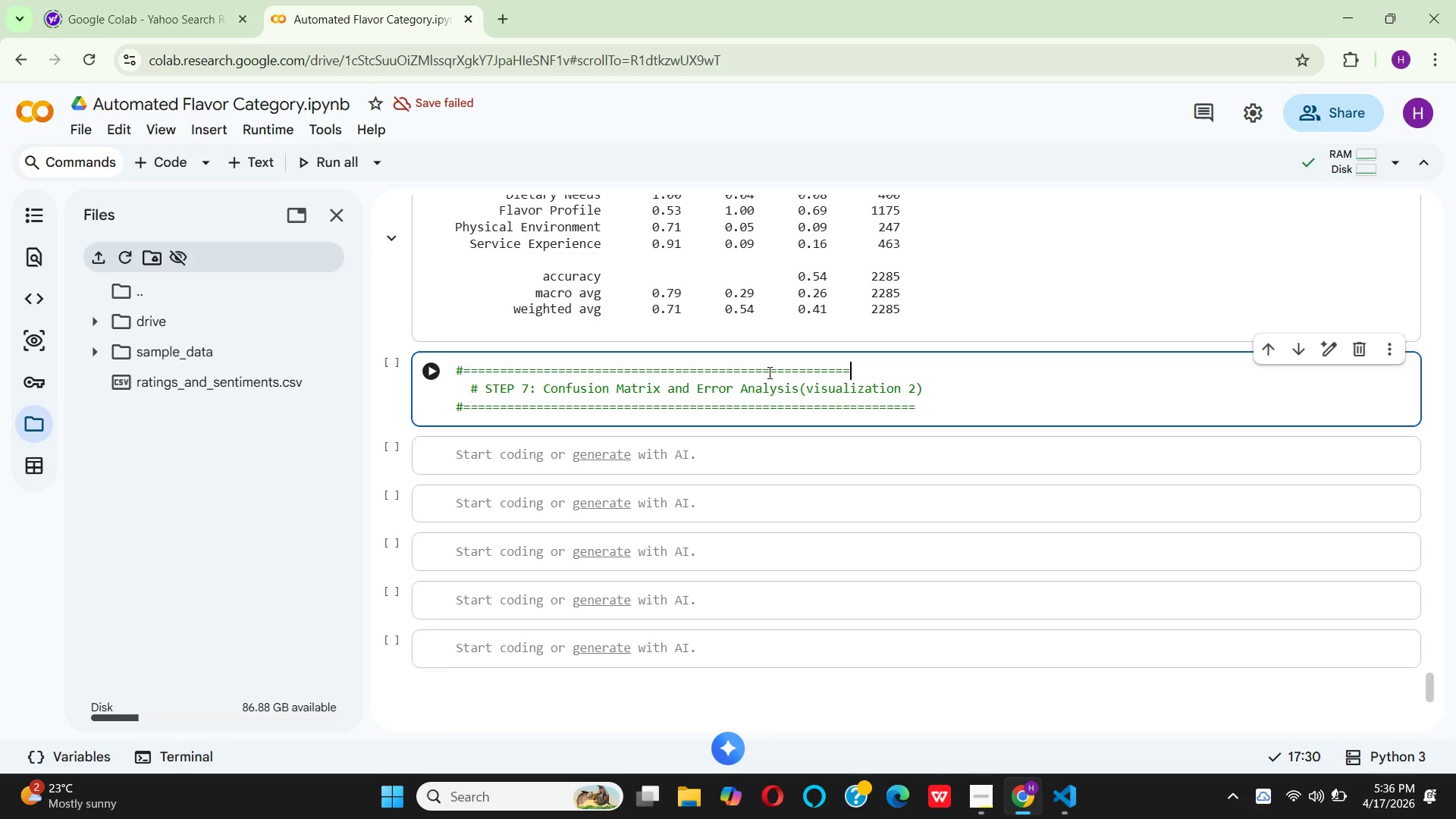 
key(Equal)
 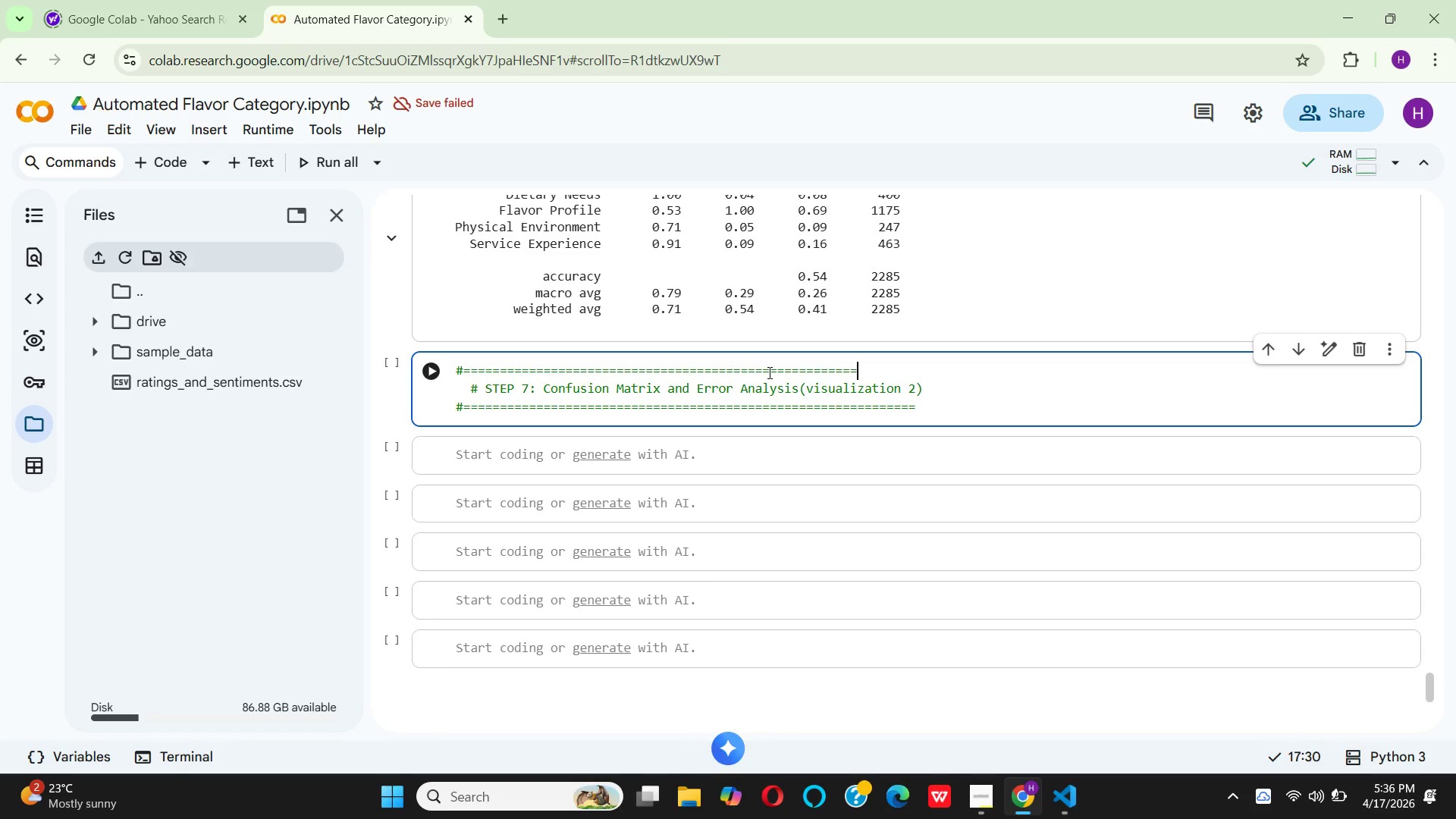 
key(Equal)
 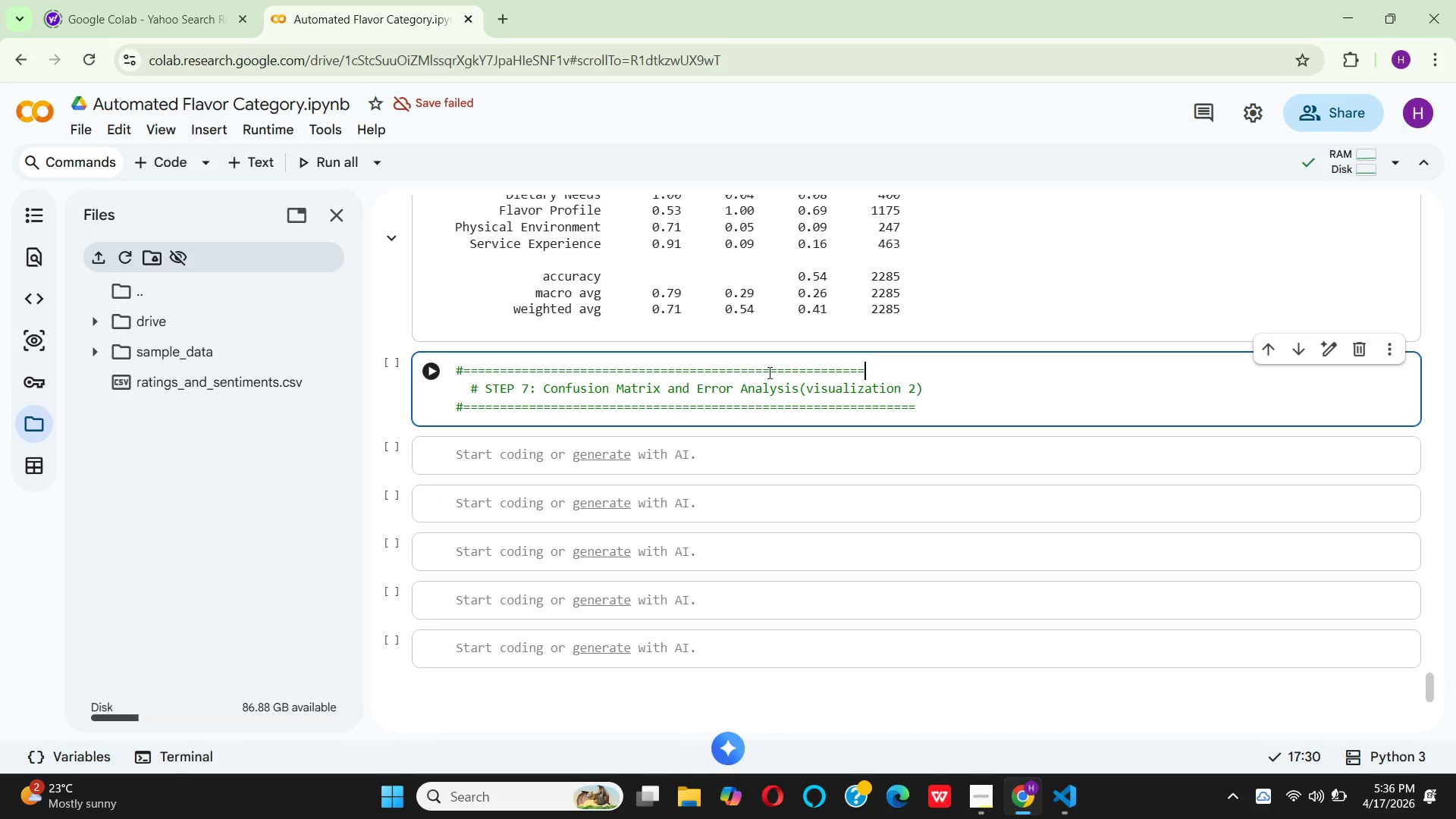 
key(Equal)
 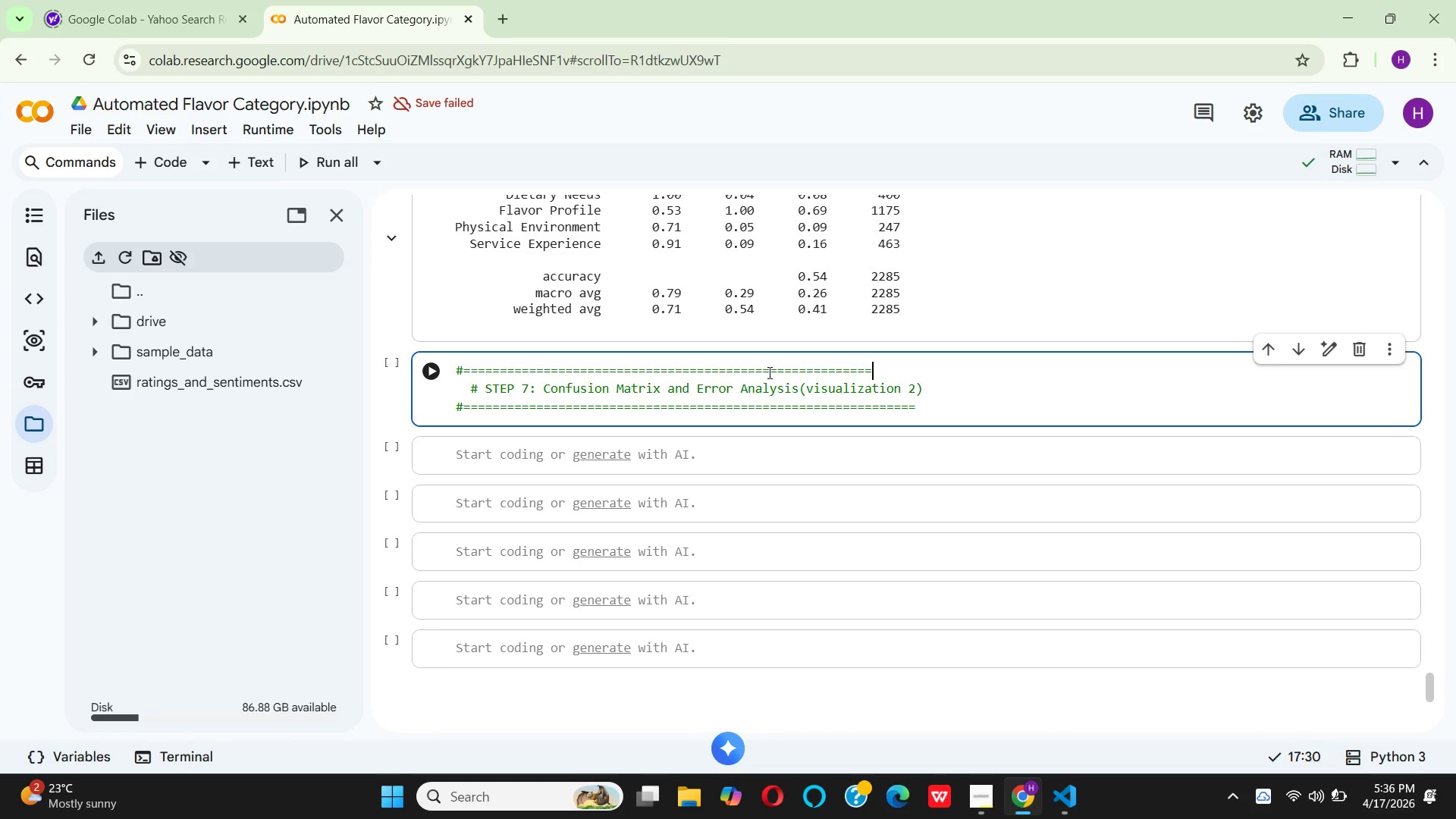 
key(Equal)
 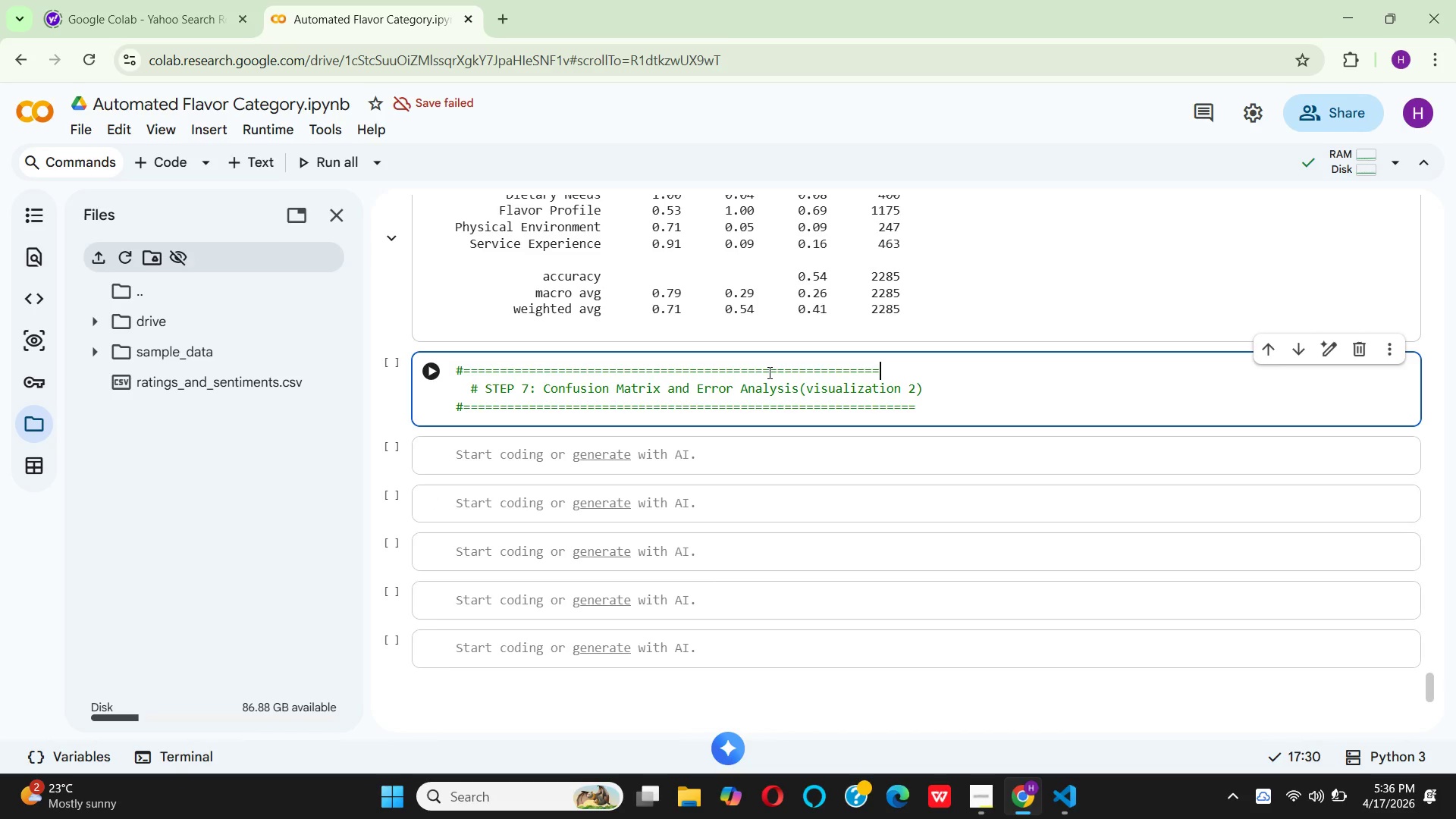 
key(Equal)
 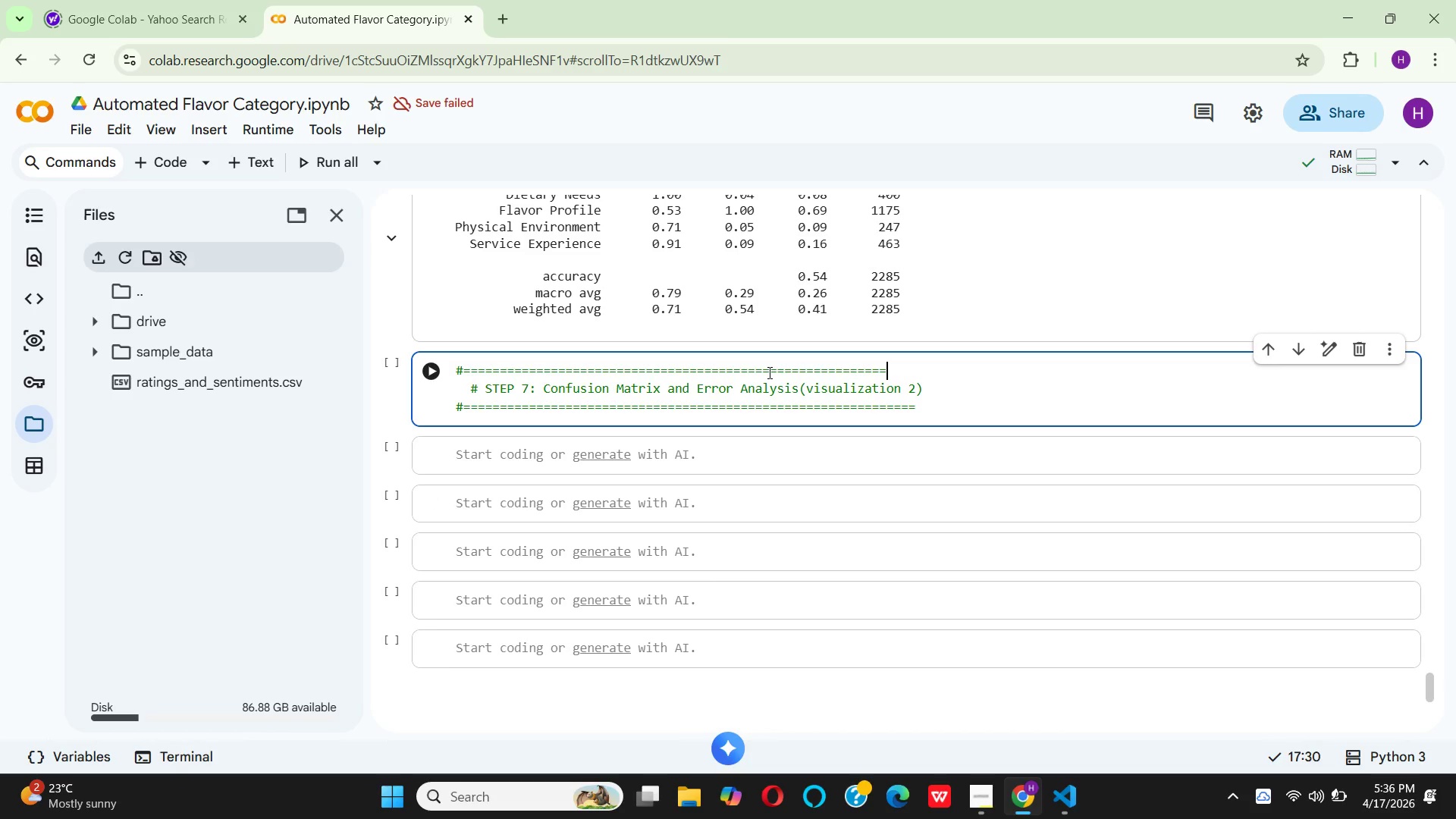 
key(Equal)
 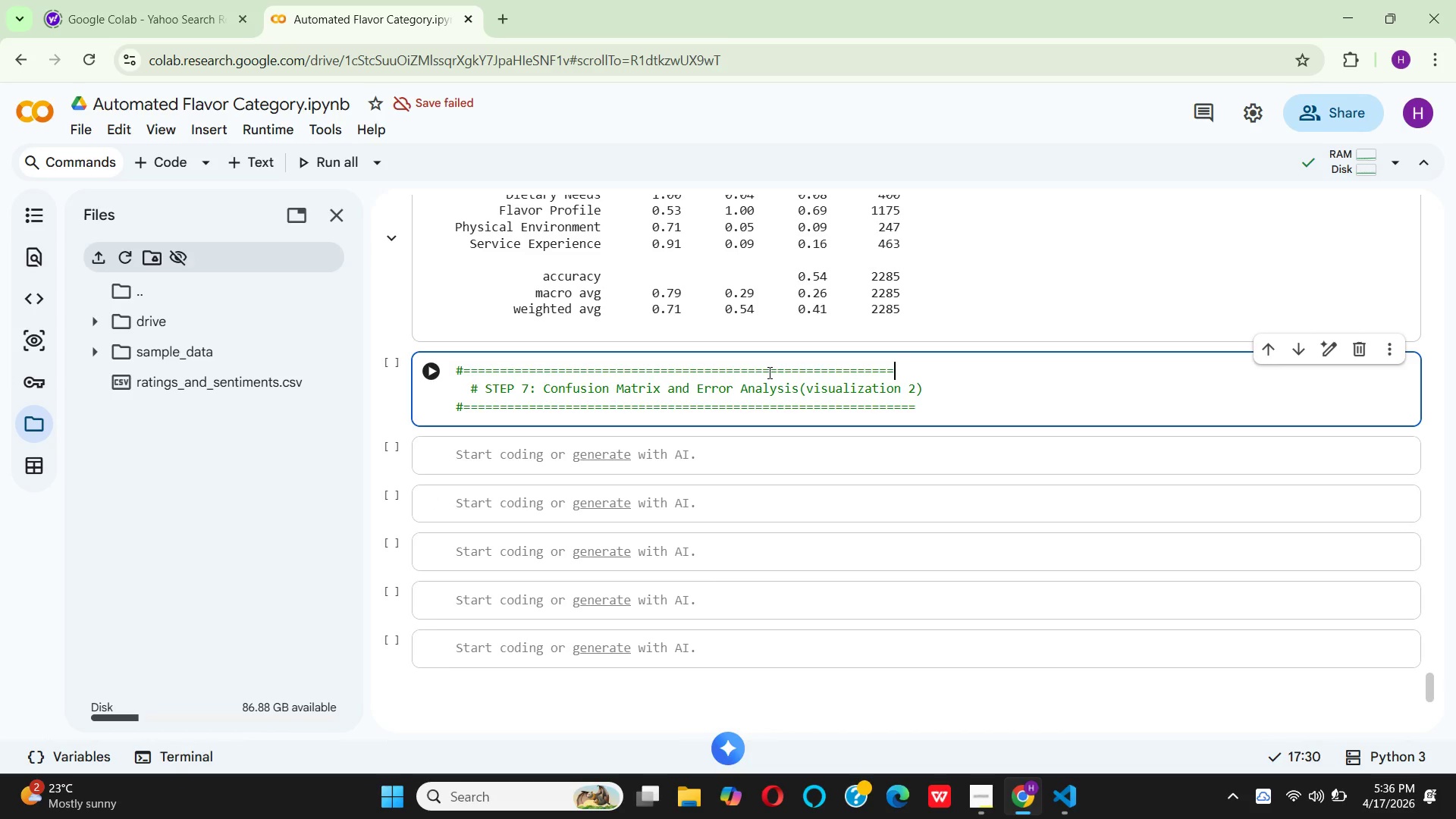 
key(Equal)
 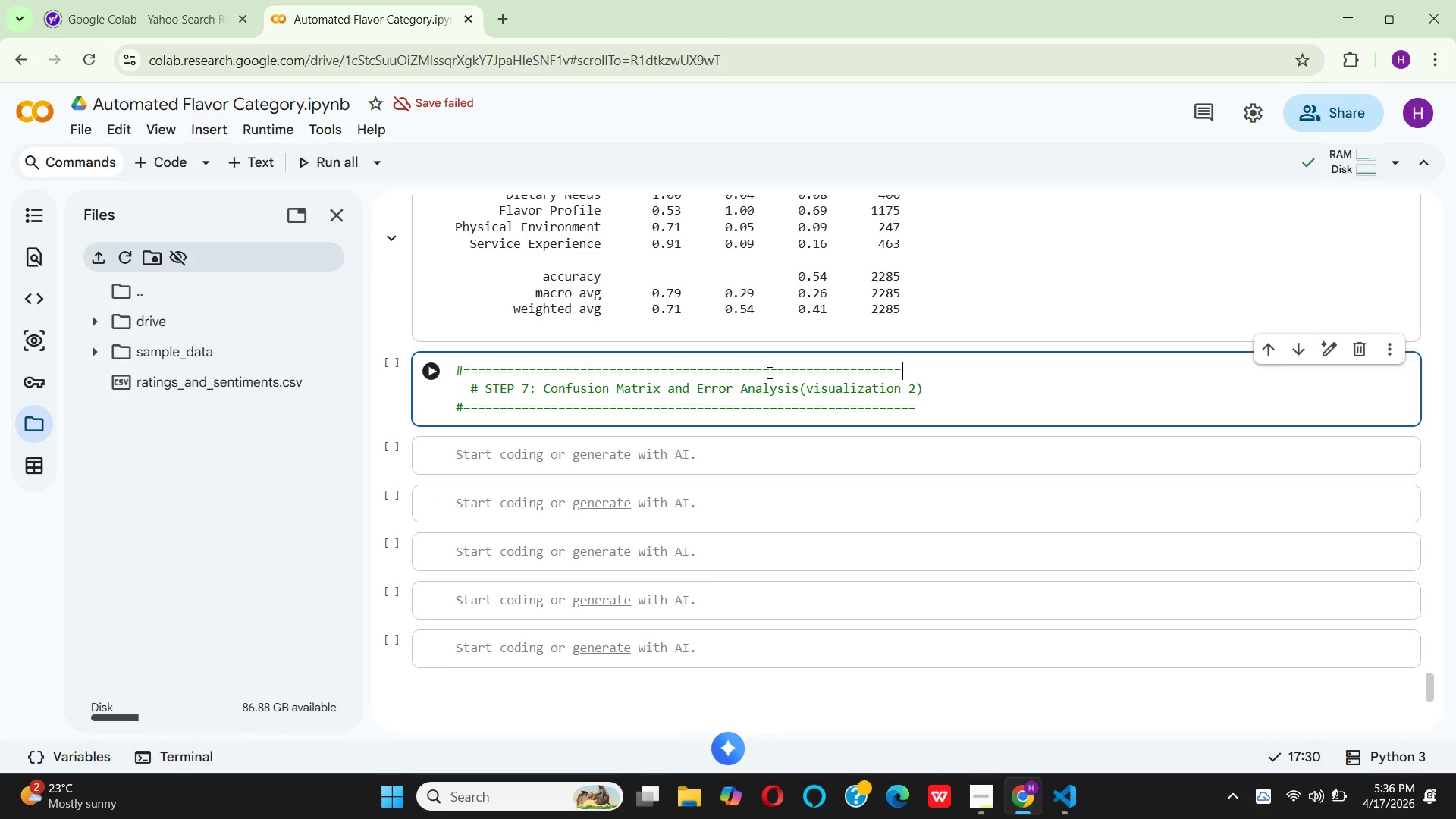 
key(Equal)
 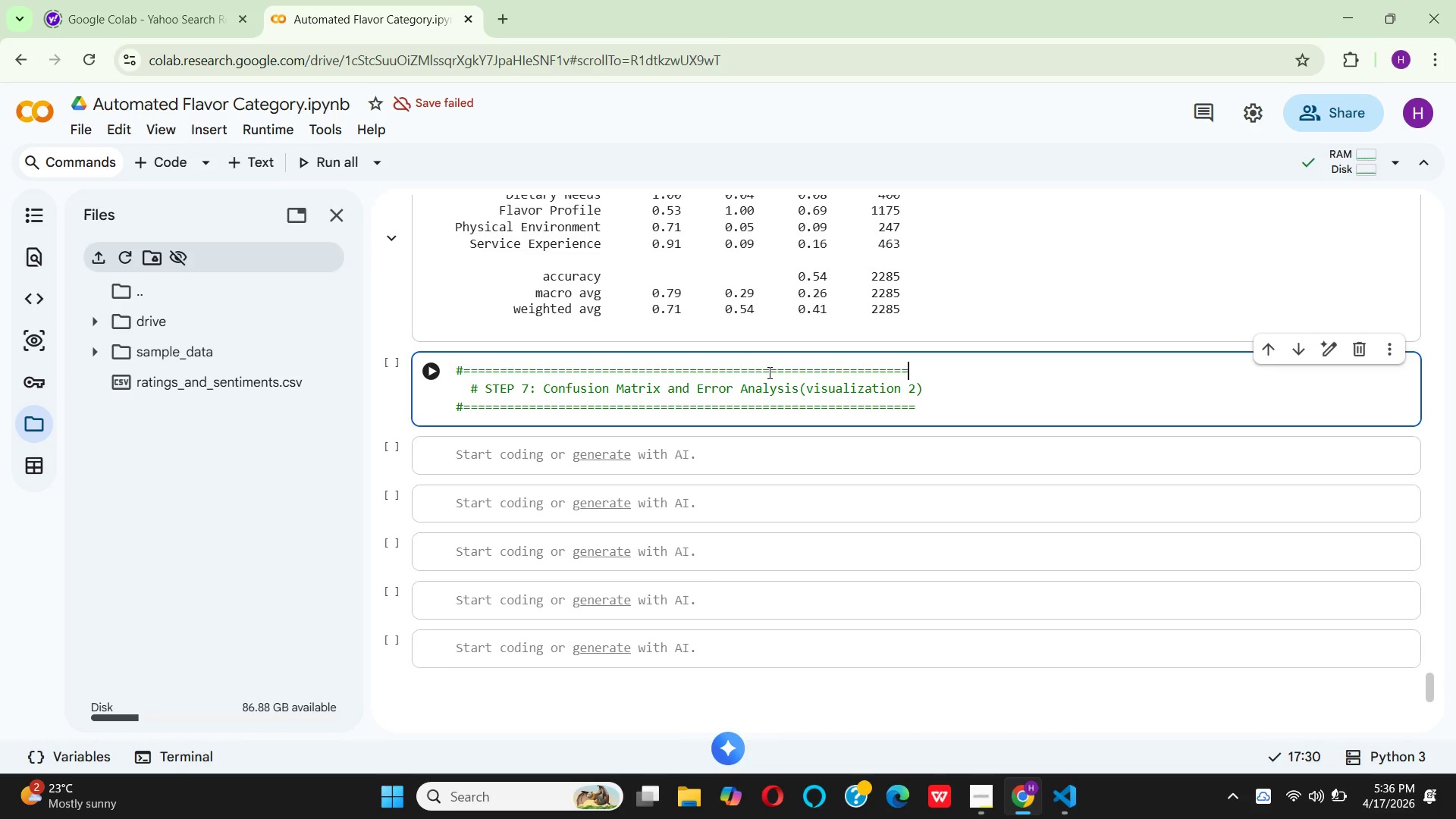 
key(Equal)
 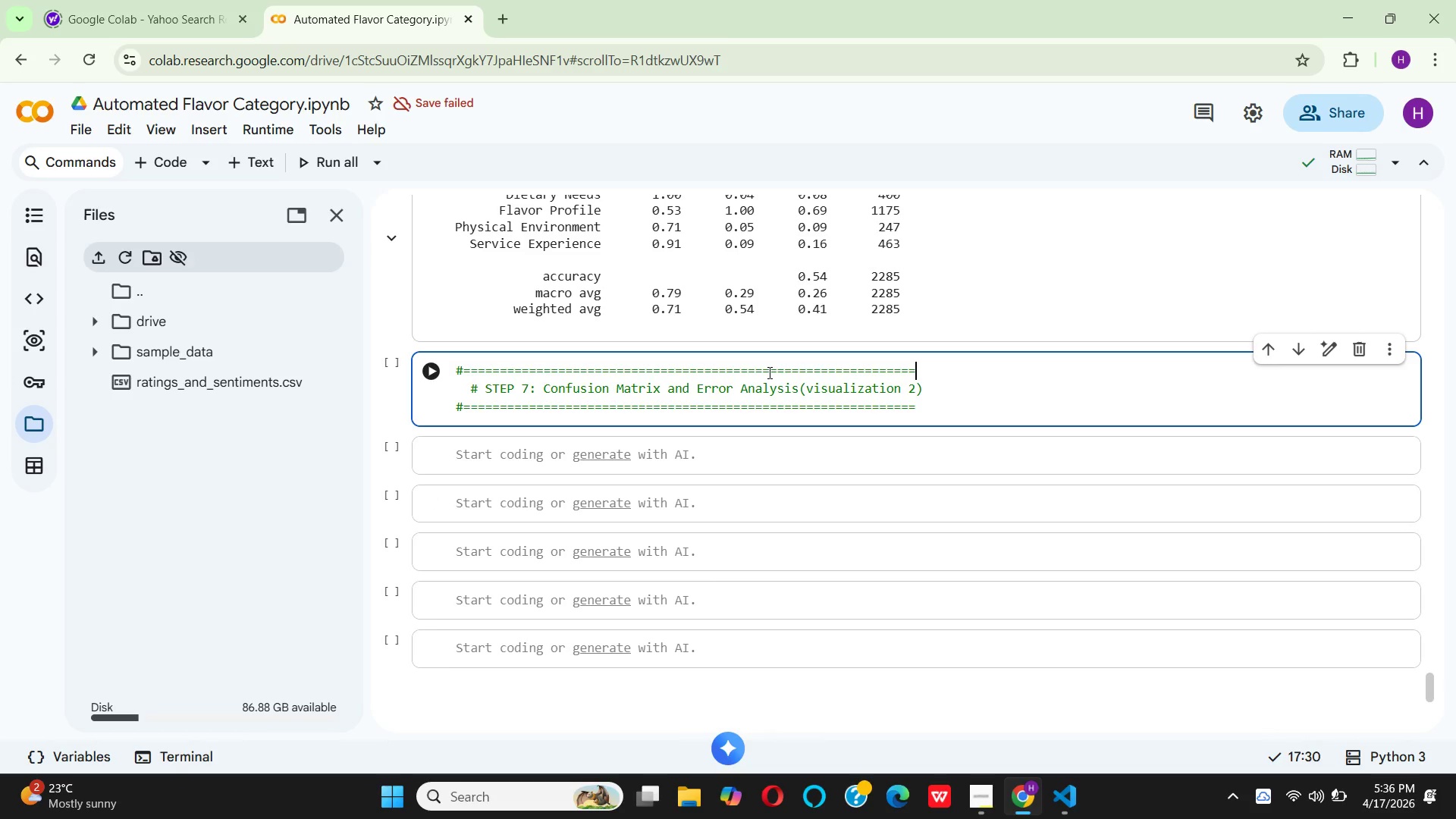 
key(Equal)
 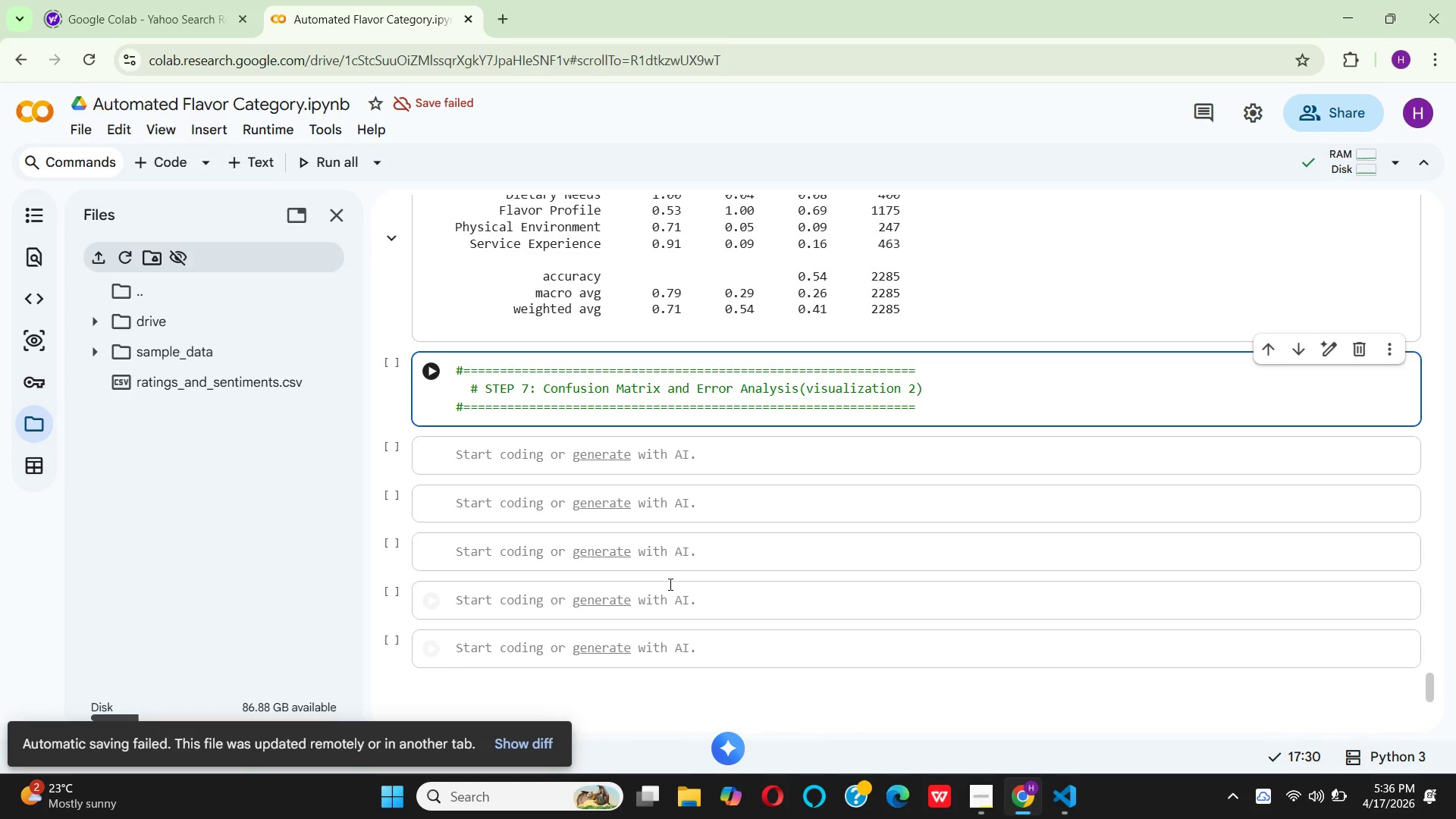 
left_click([930, 400])
 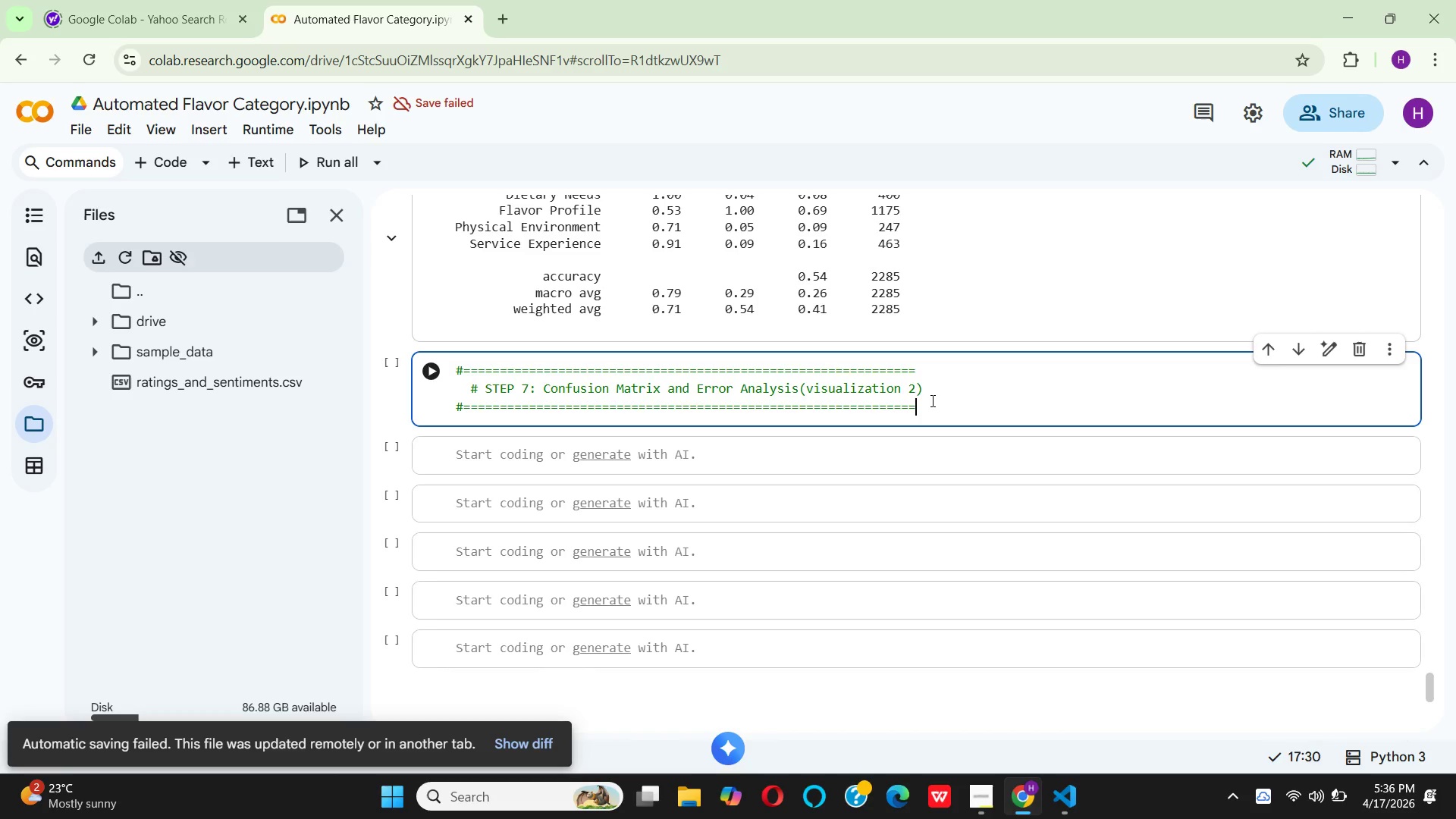 
key(Equal)
 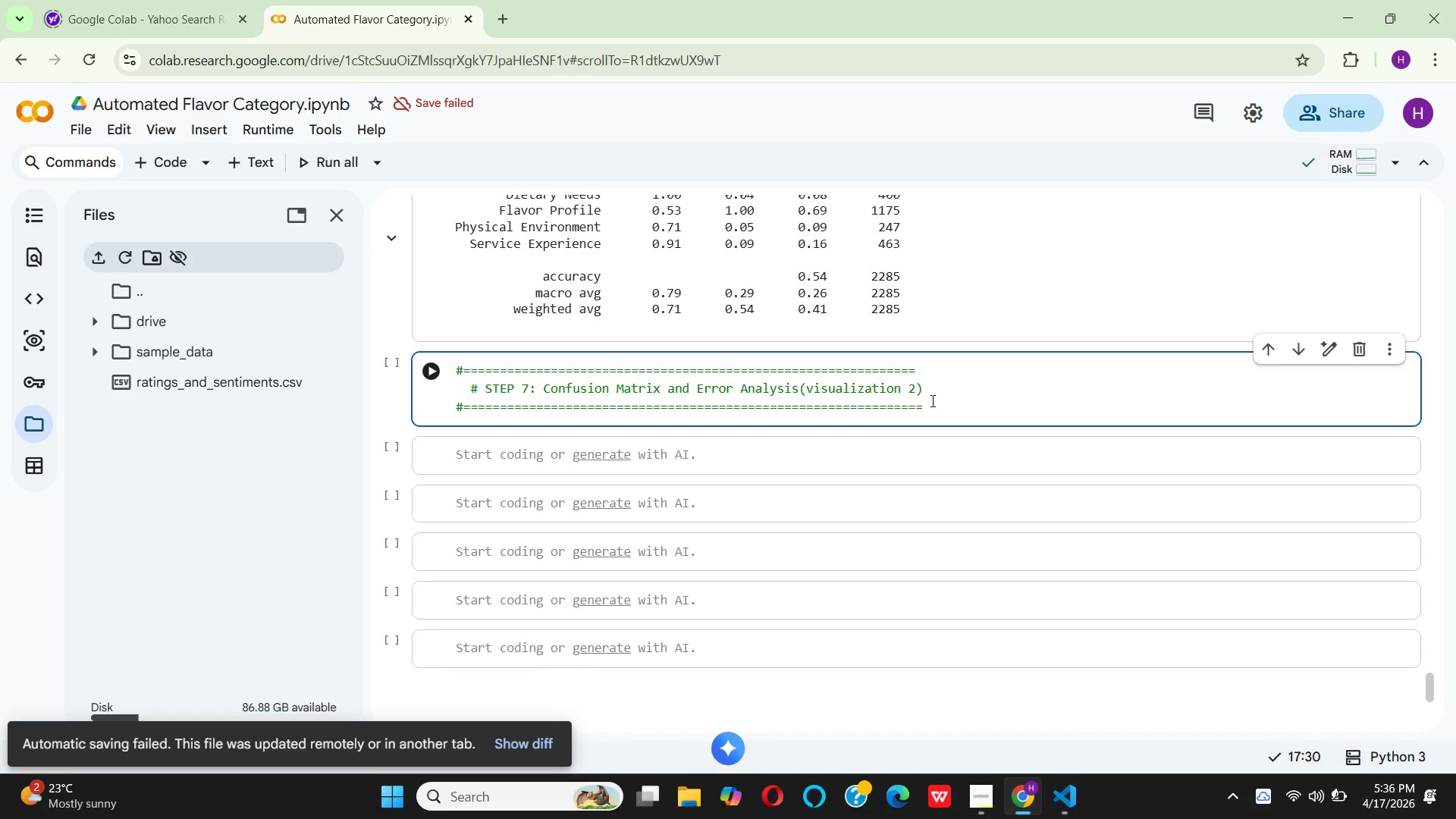 
key(ArrowUp)
 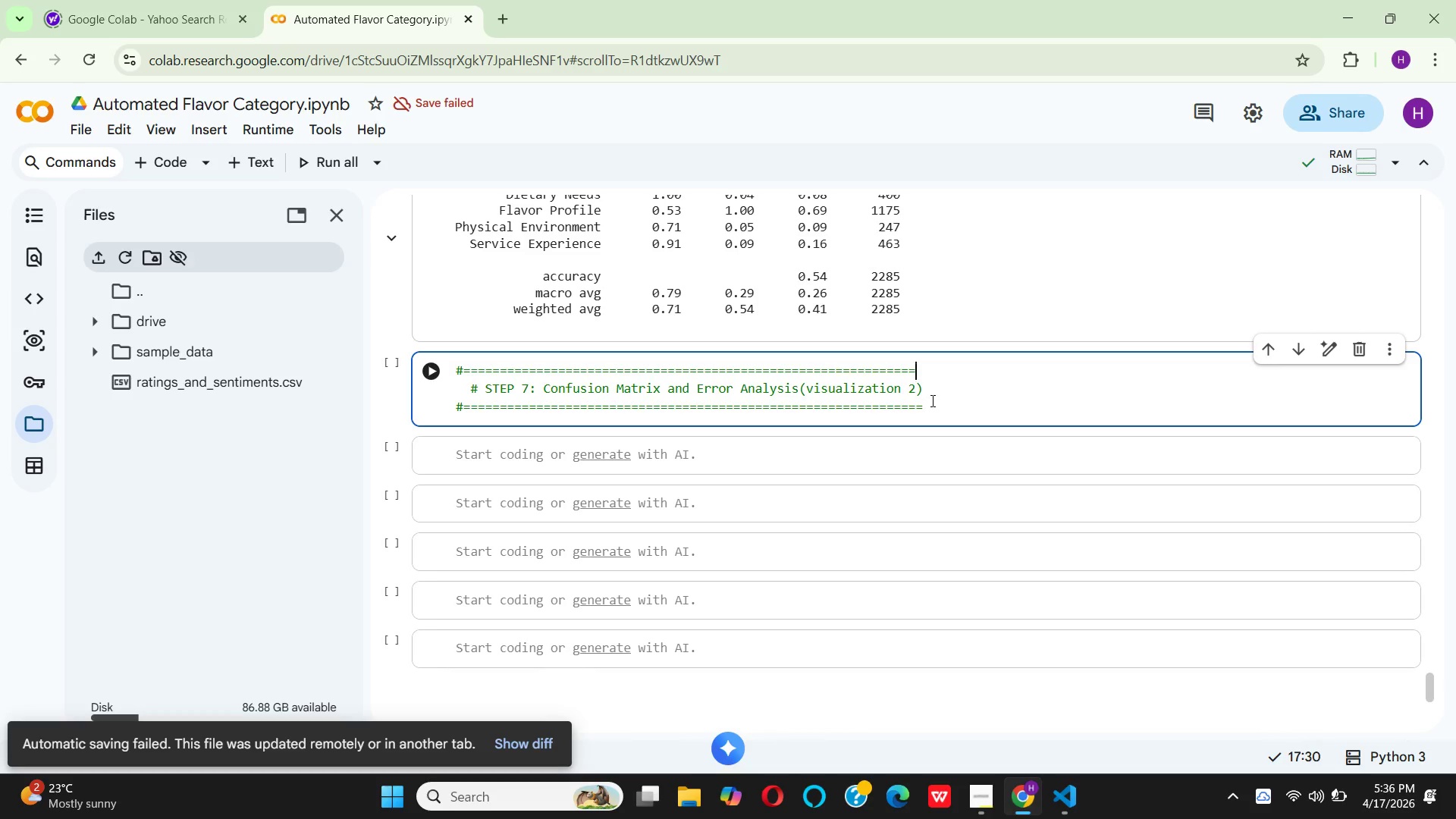 
key(ArrowUp)
 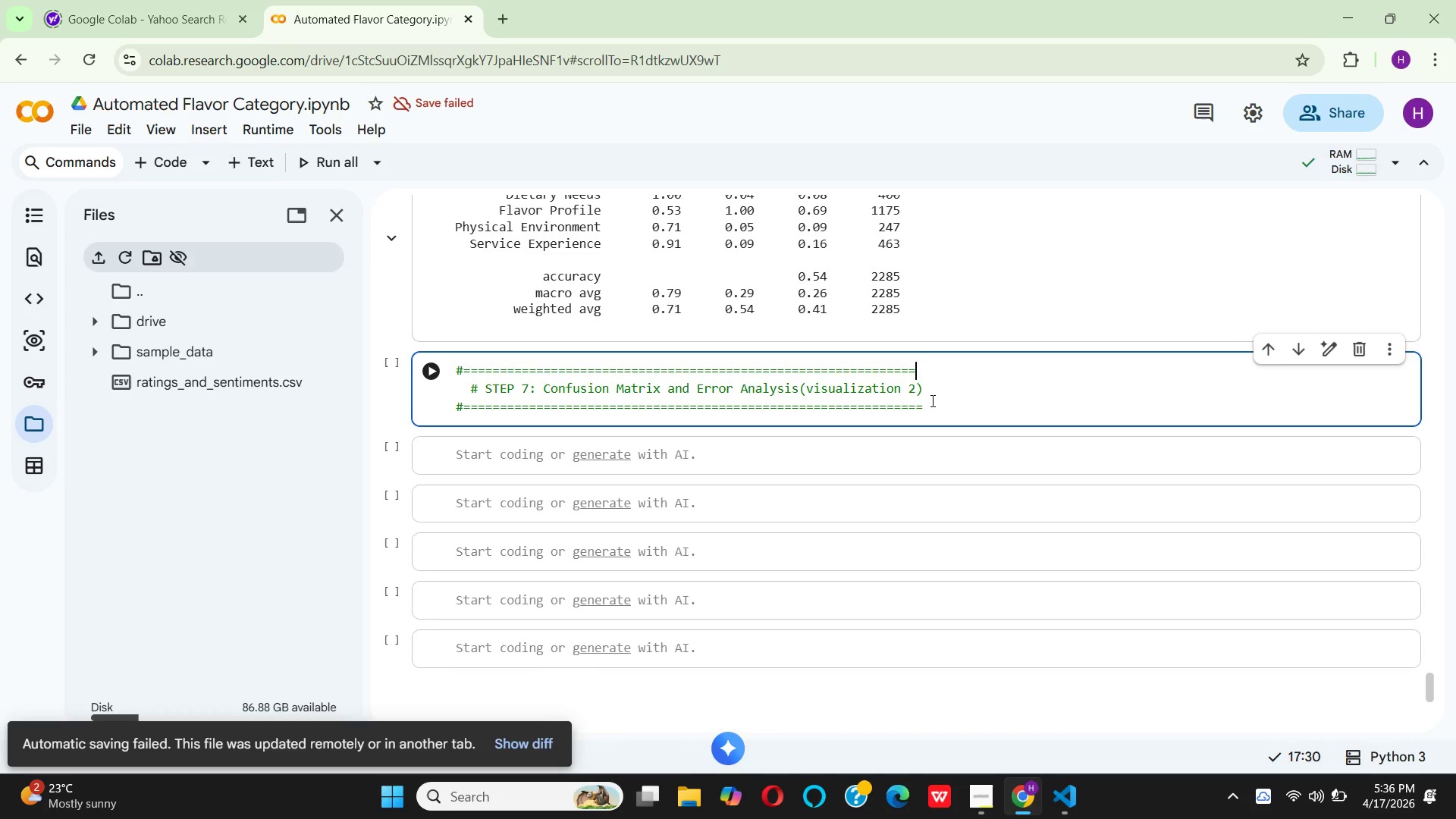 
key(Equal)
 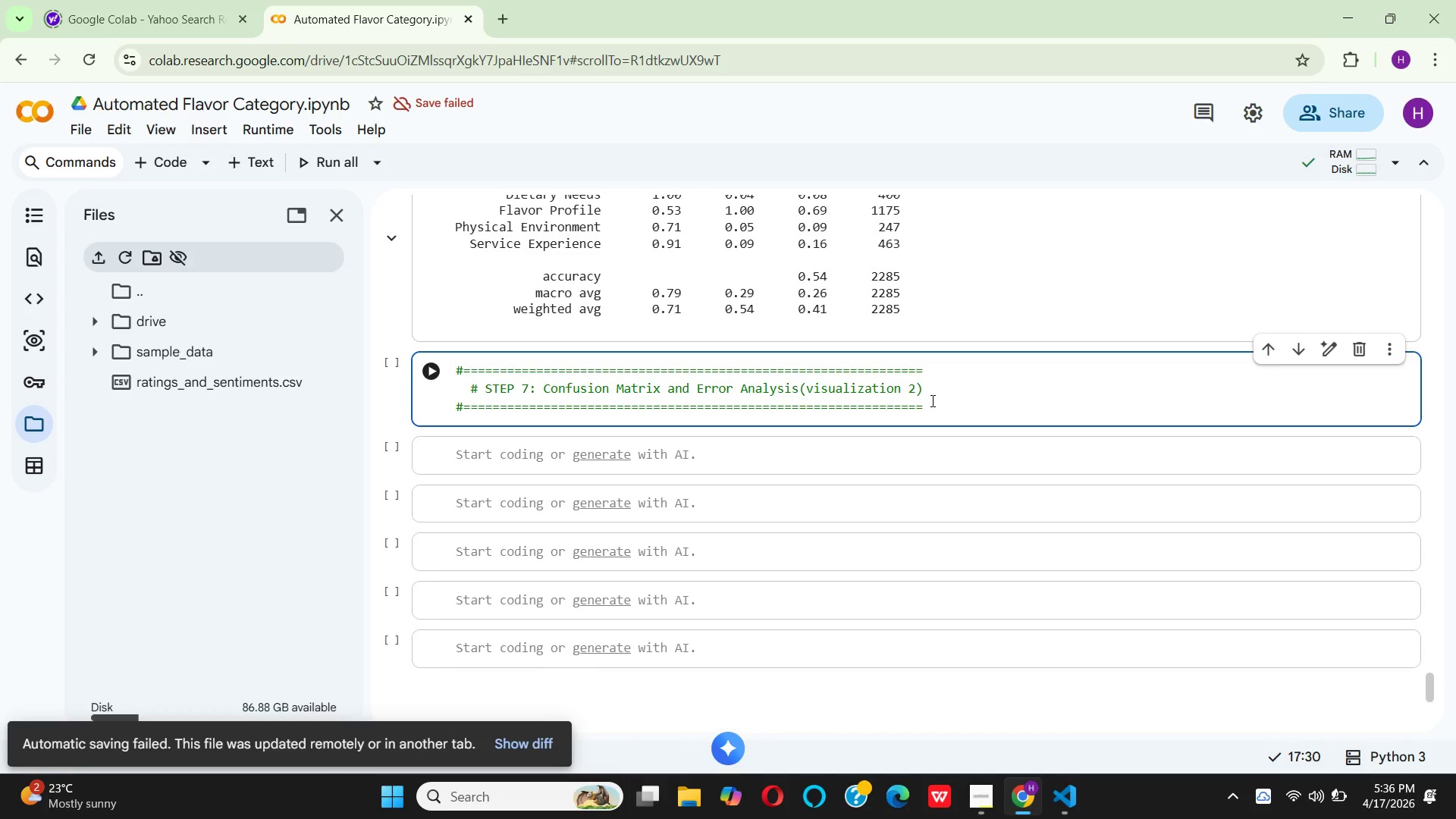 
key(ArrowRight)
 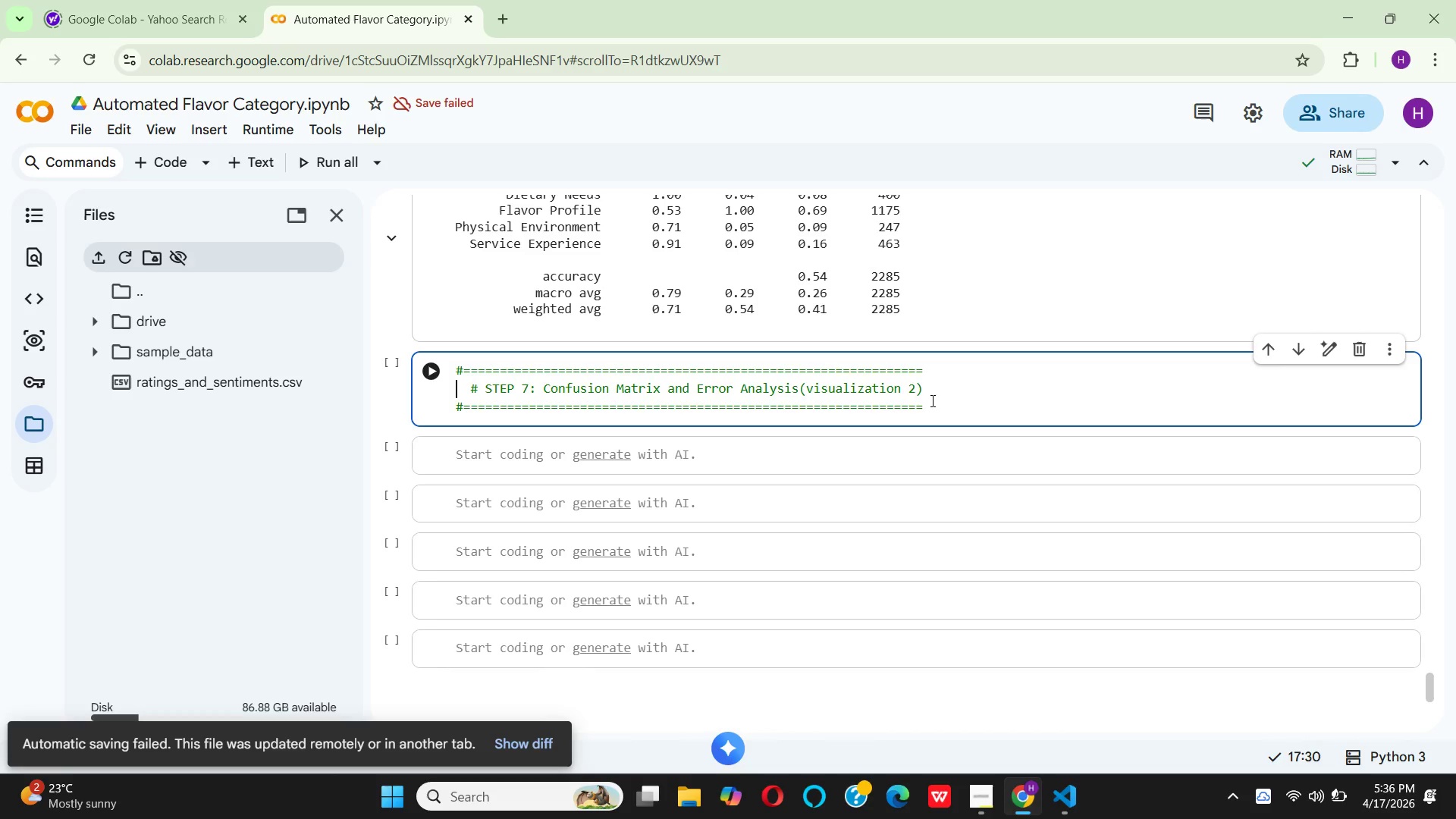 
key(ArrowDown)
 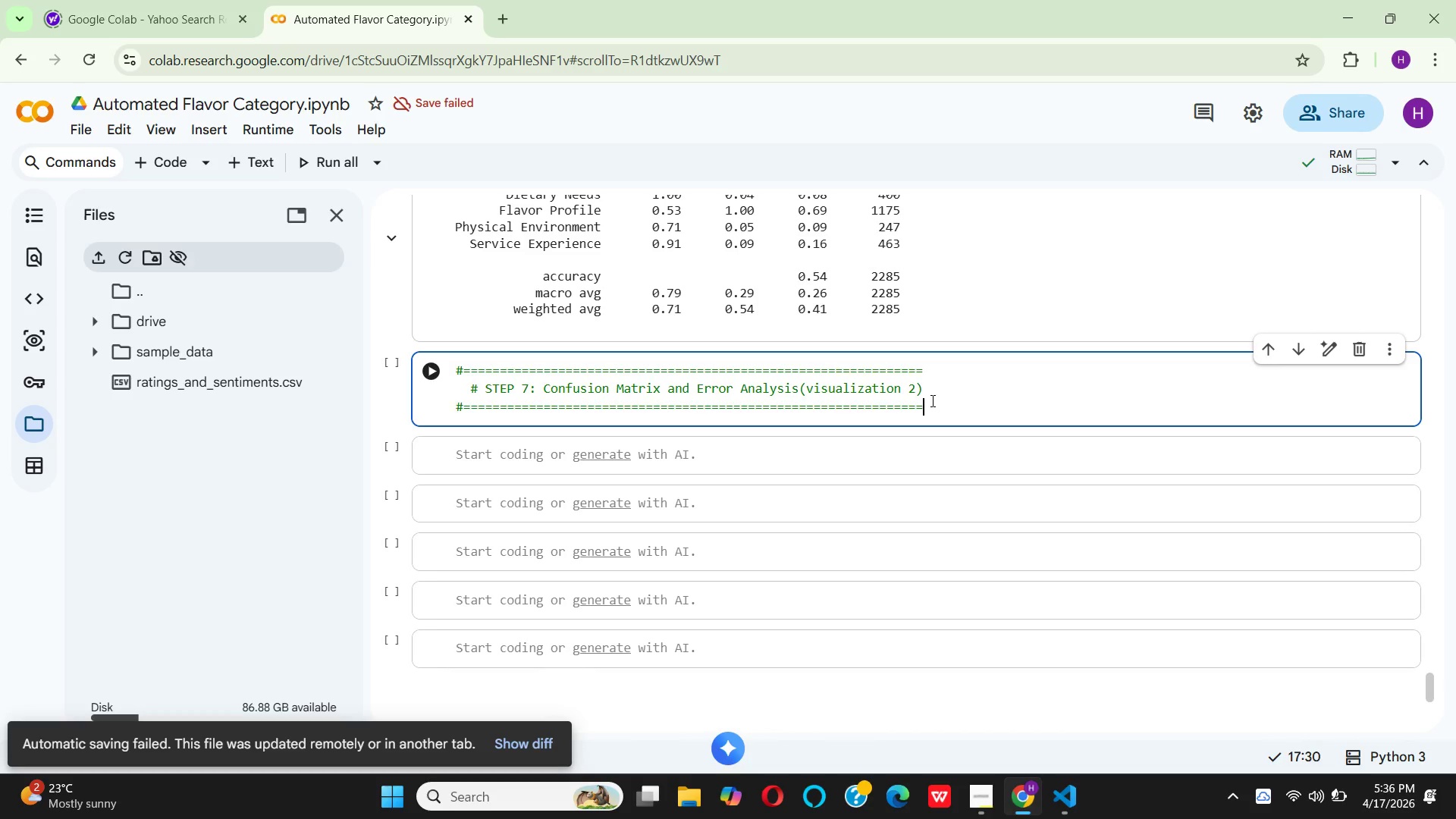 
key(ArrowDown)
 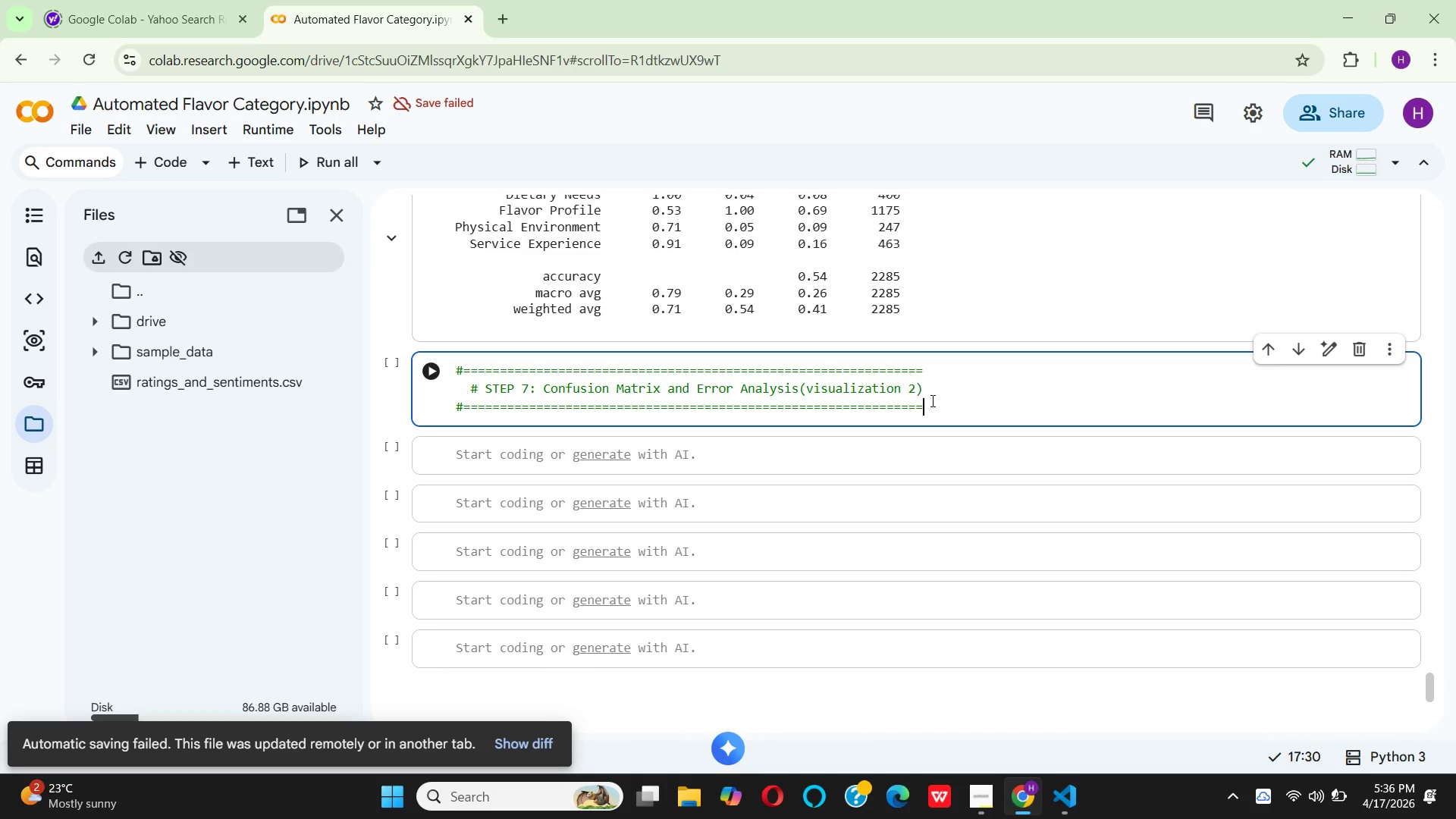 
key(Enter)
 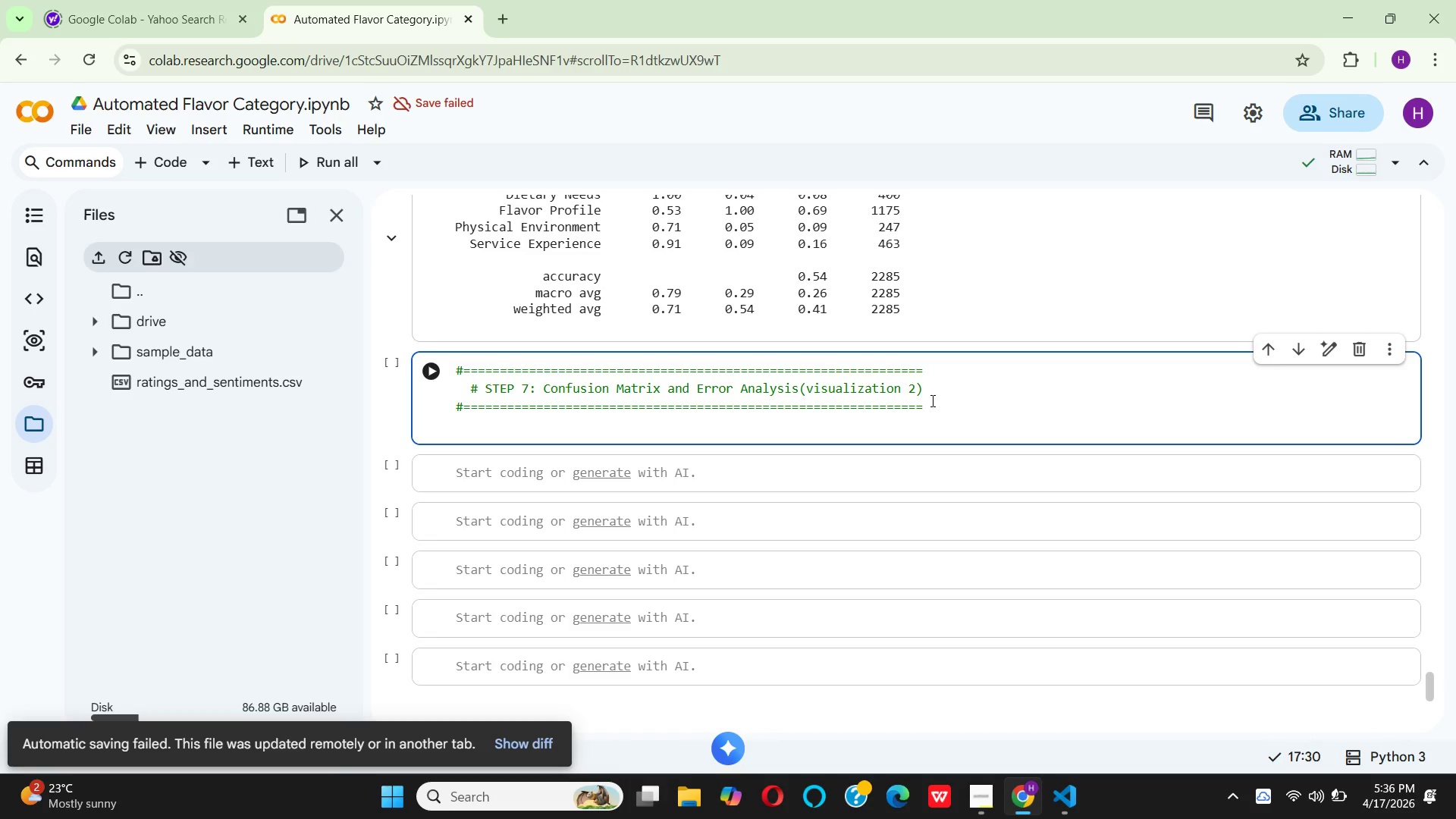 
type(from sk)
 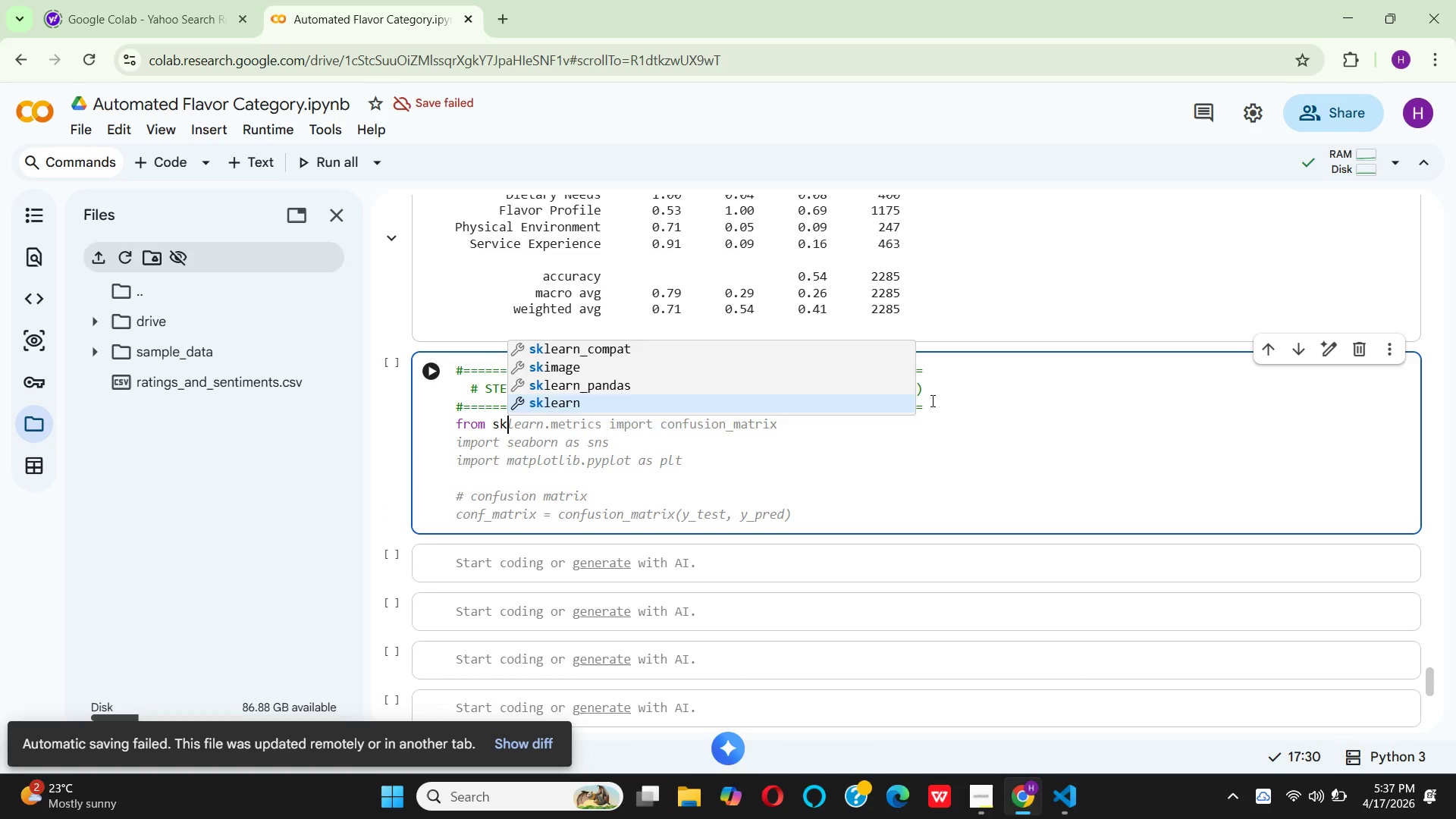 
key(Enter)
 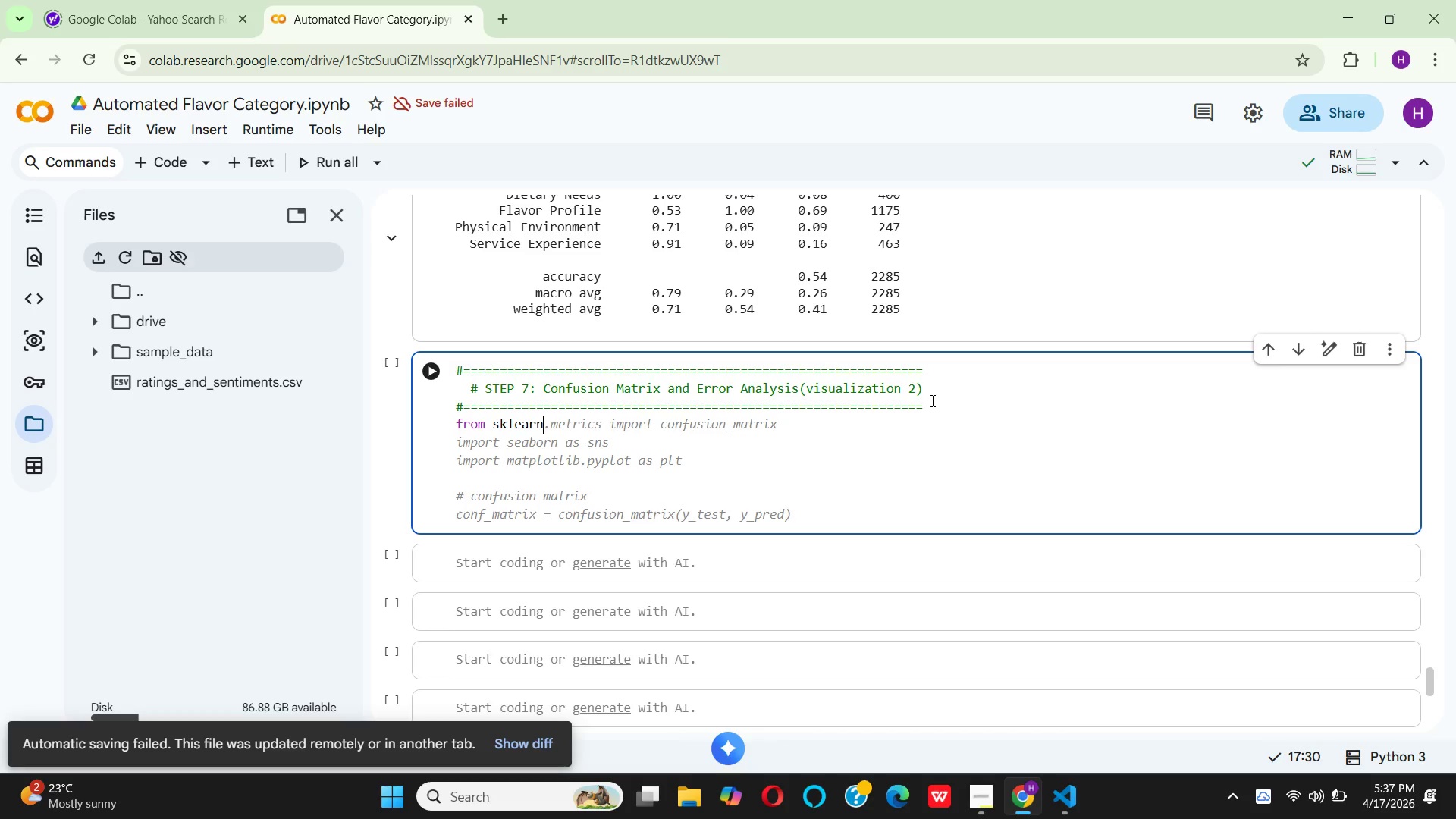 
type(.metrics imo)
key(Backspace)
type(po)
 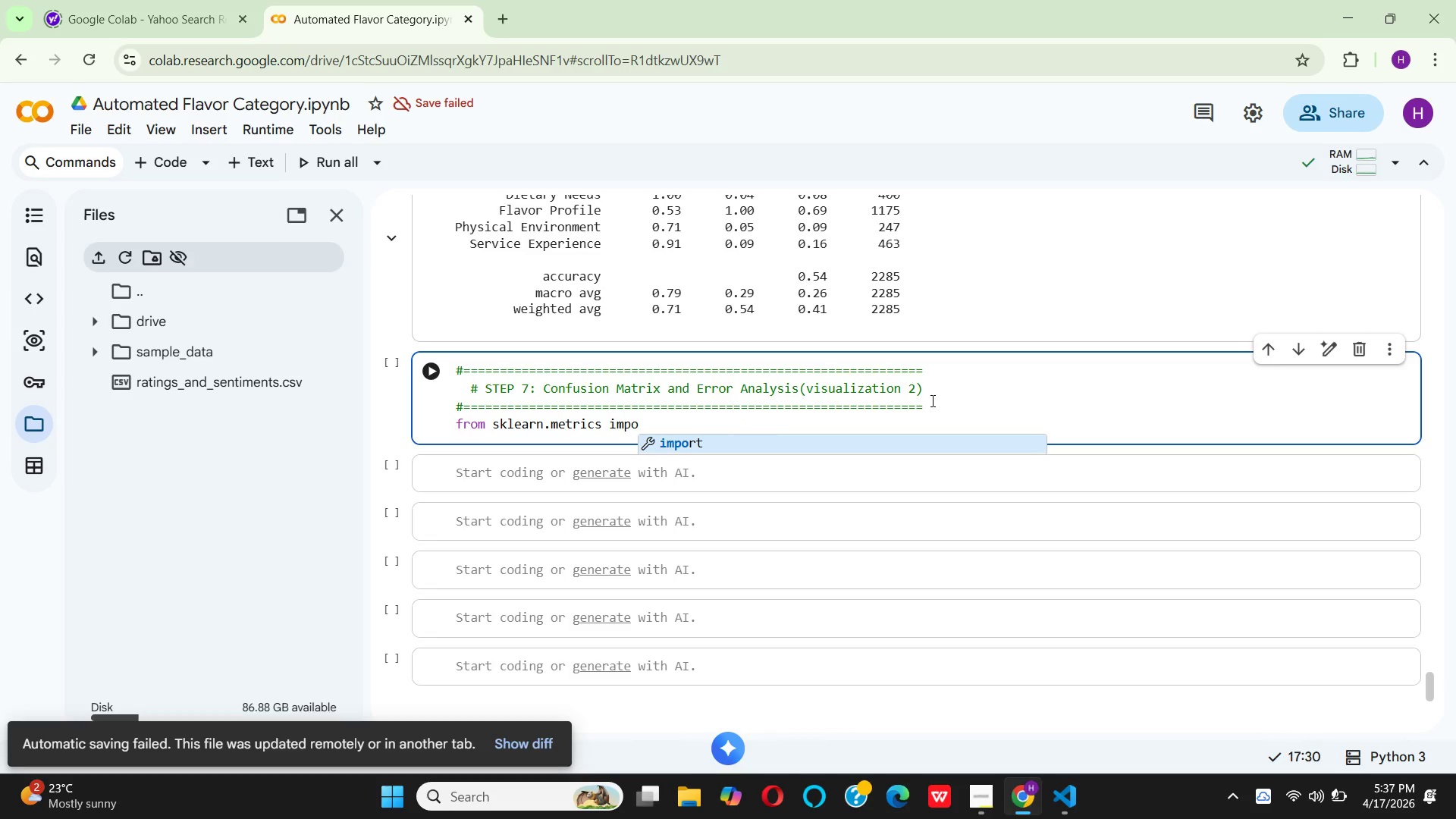 
key(Enter)
 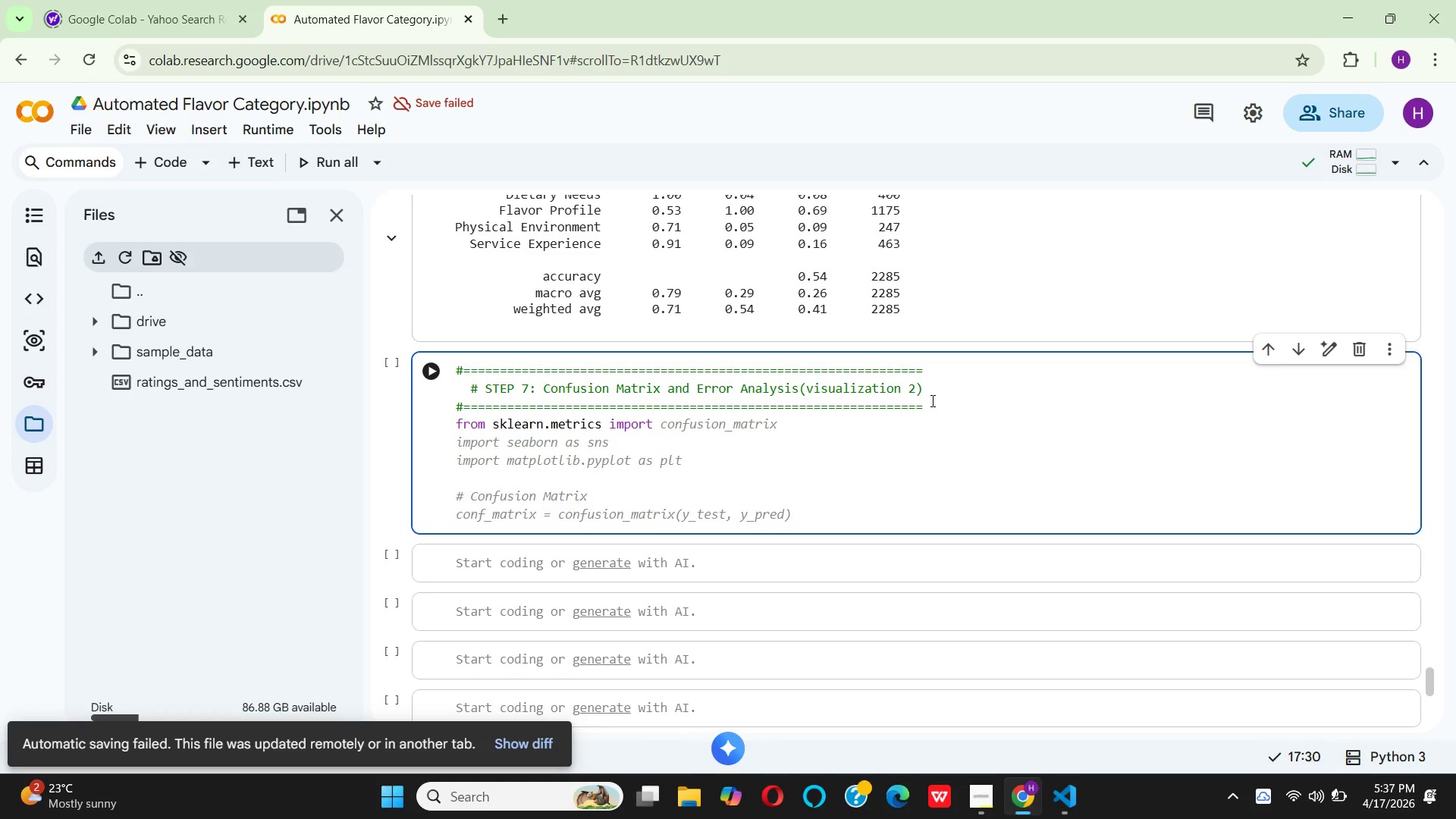 
type(co)
 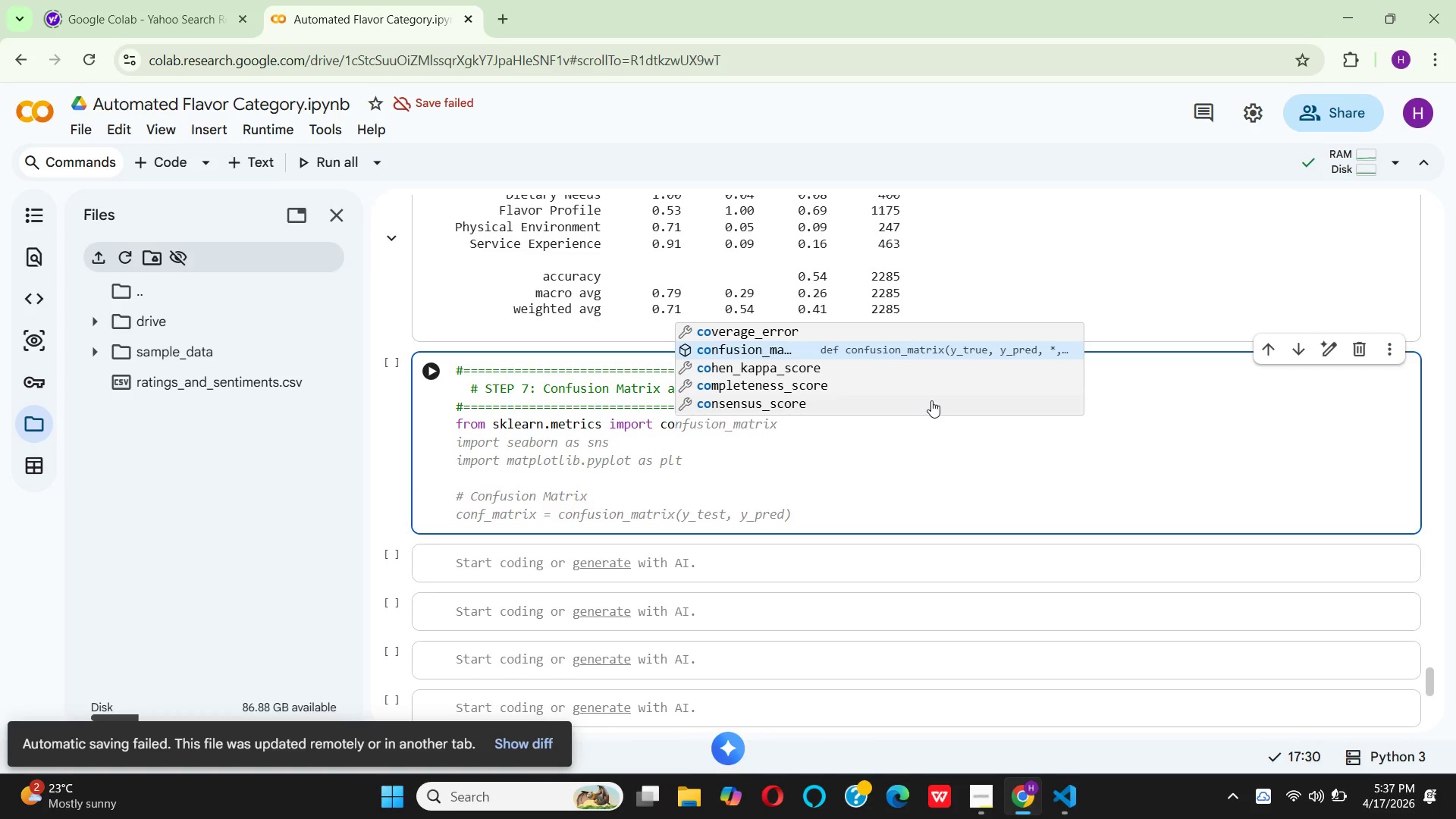 
key(Enter)
 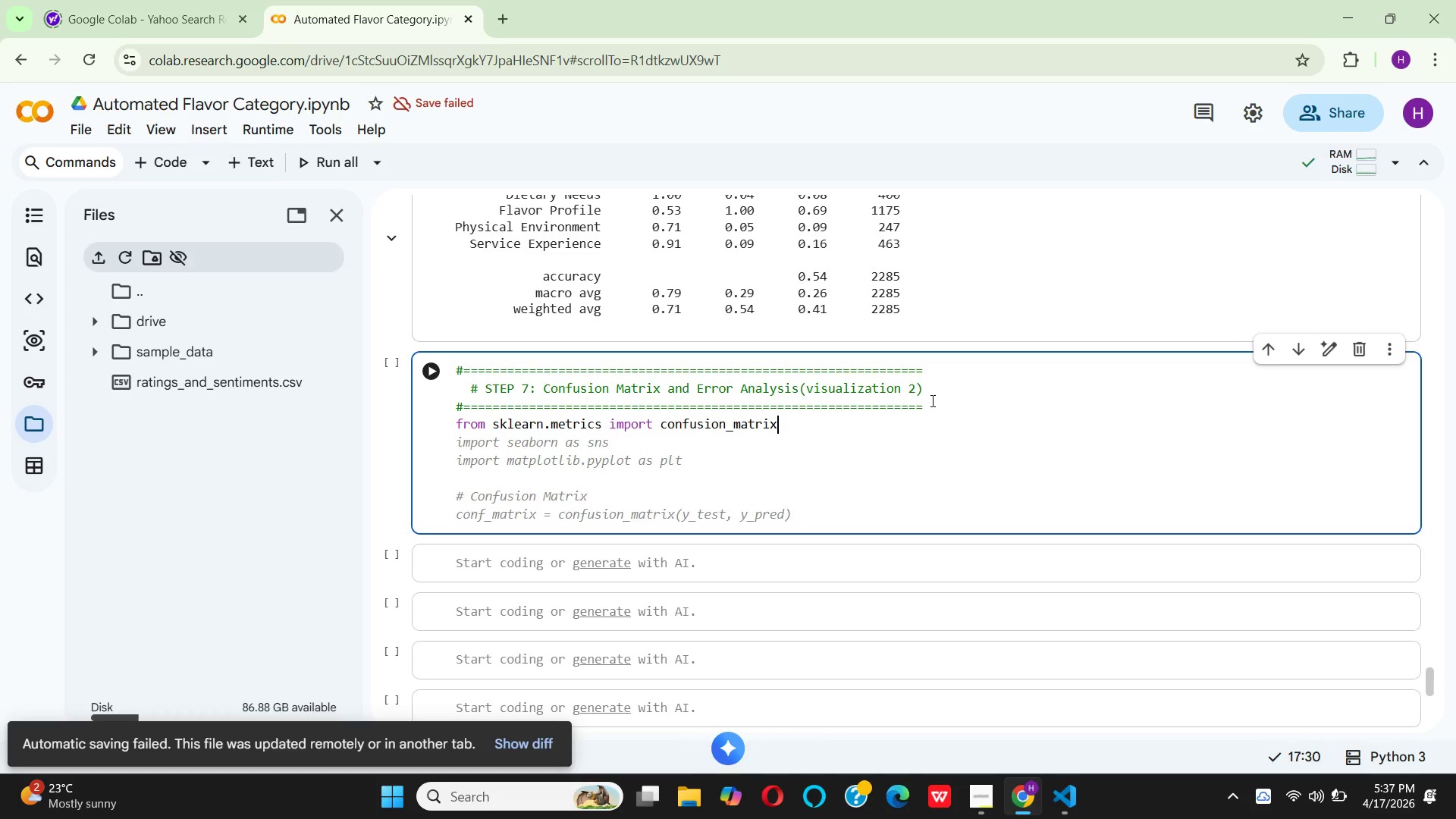 
key(Enter)
 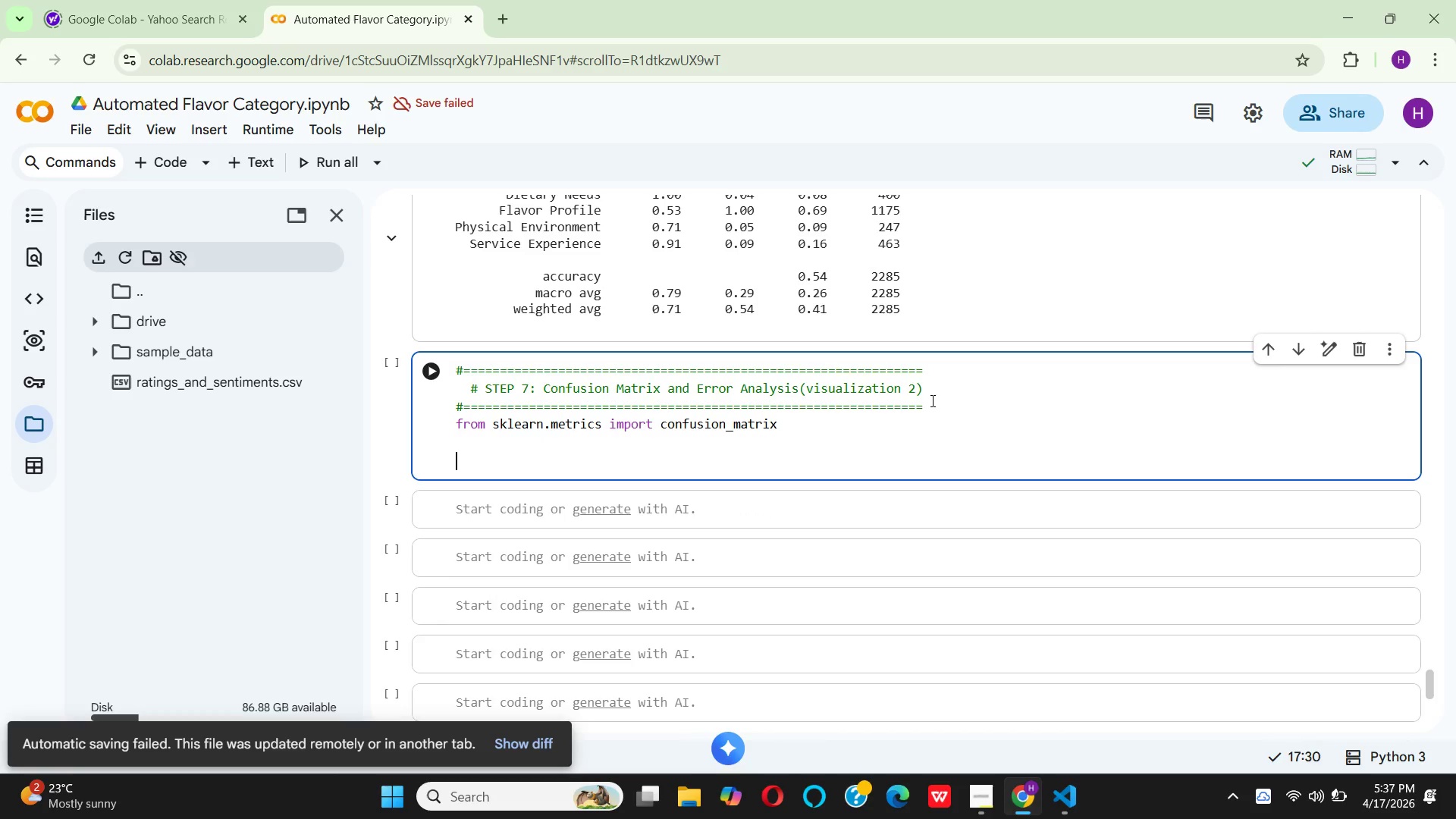 
key(Enter)
 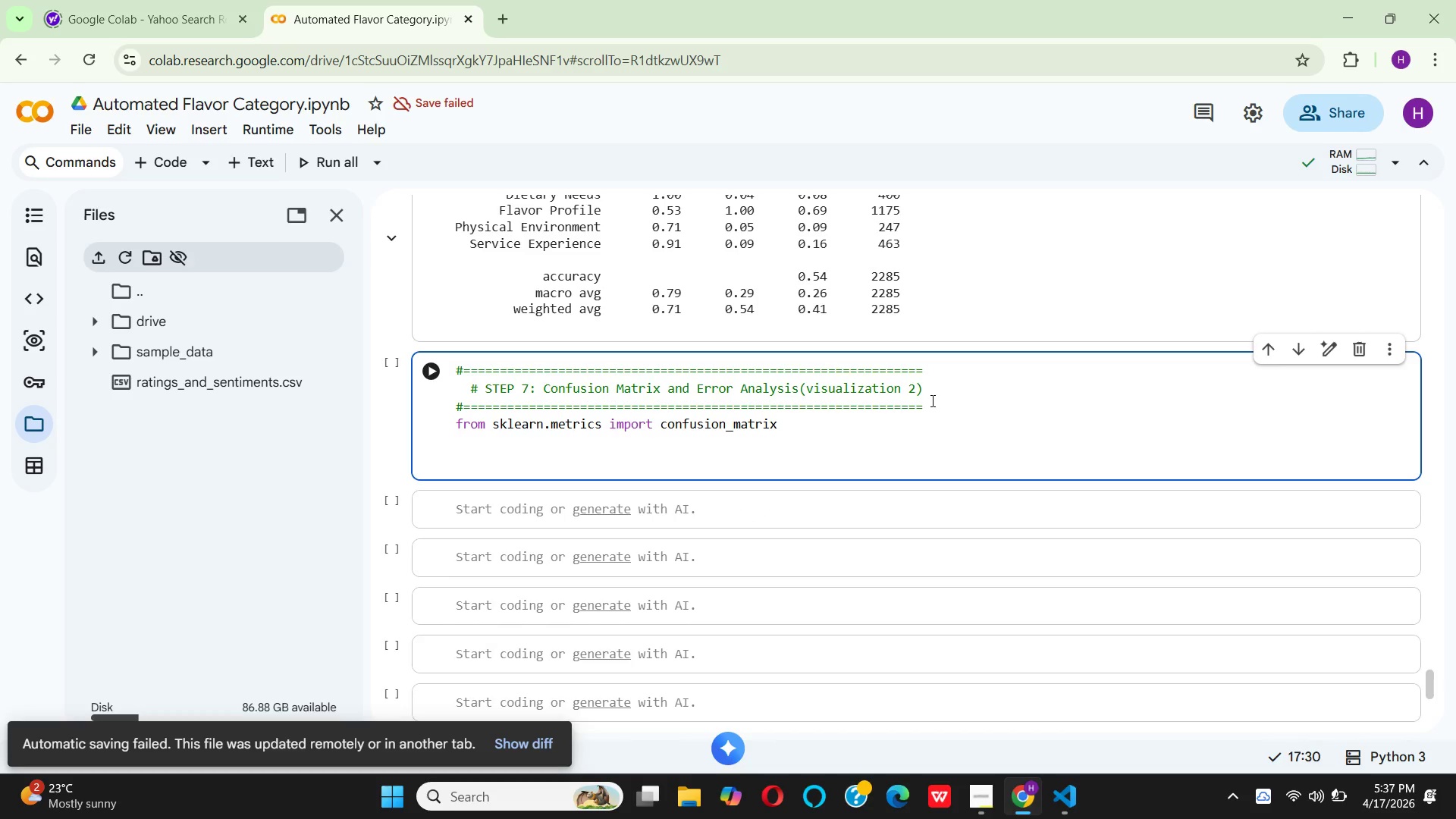 
key(Backspace)
 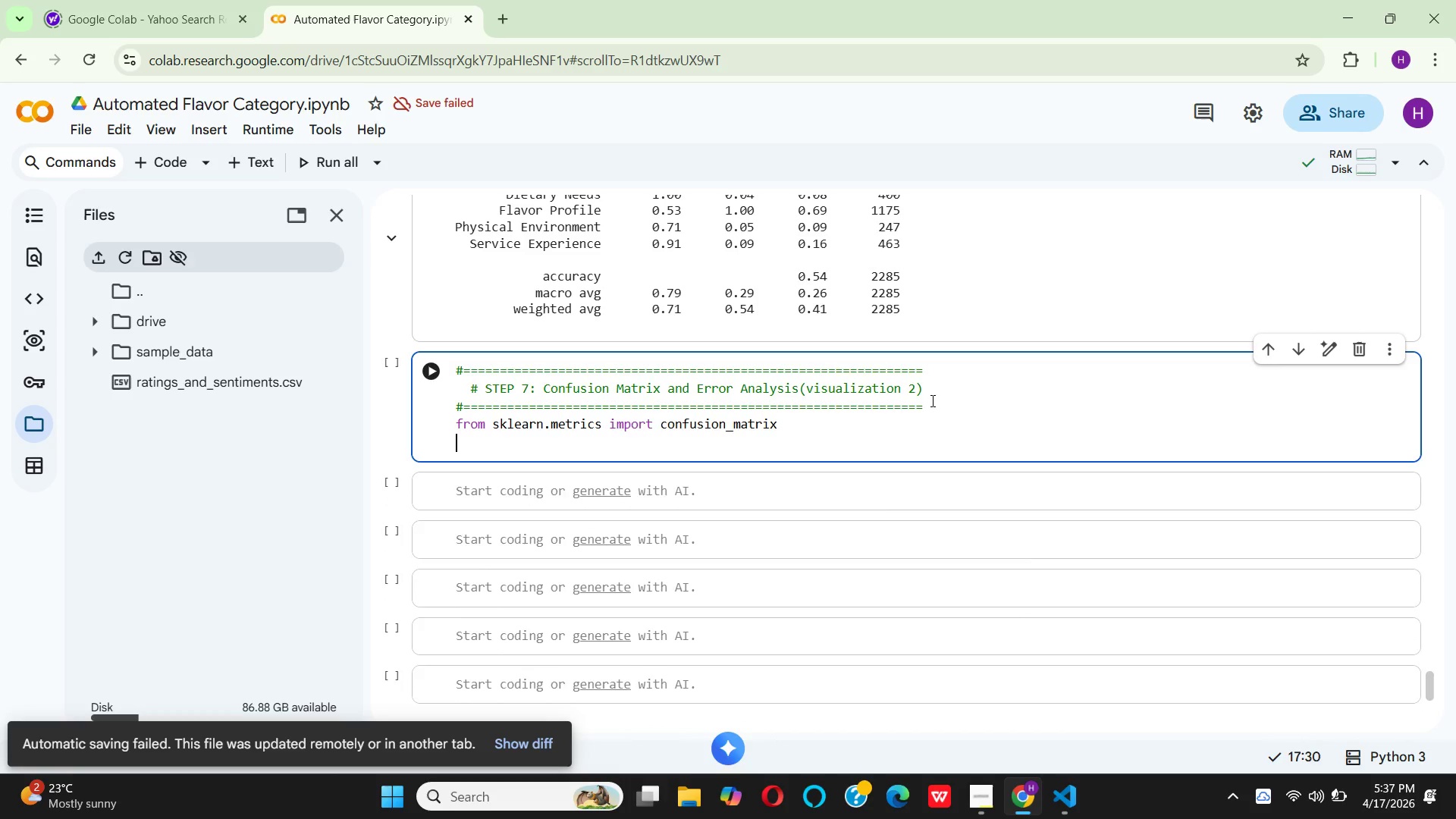 
key(Enter)
 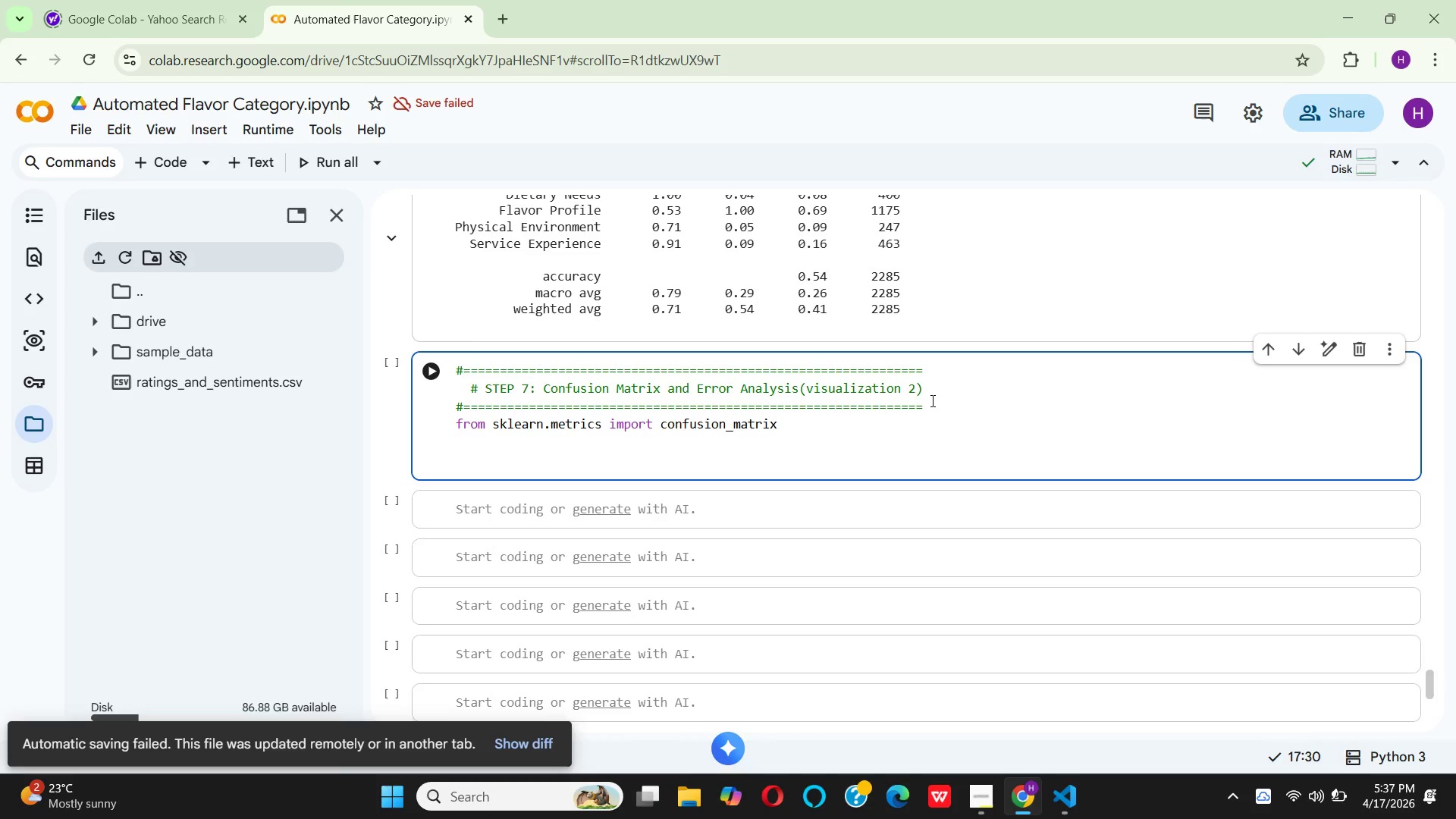 
type(# Create confi)
key(Backspace)
type(usion matrix)
 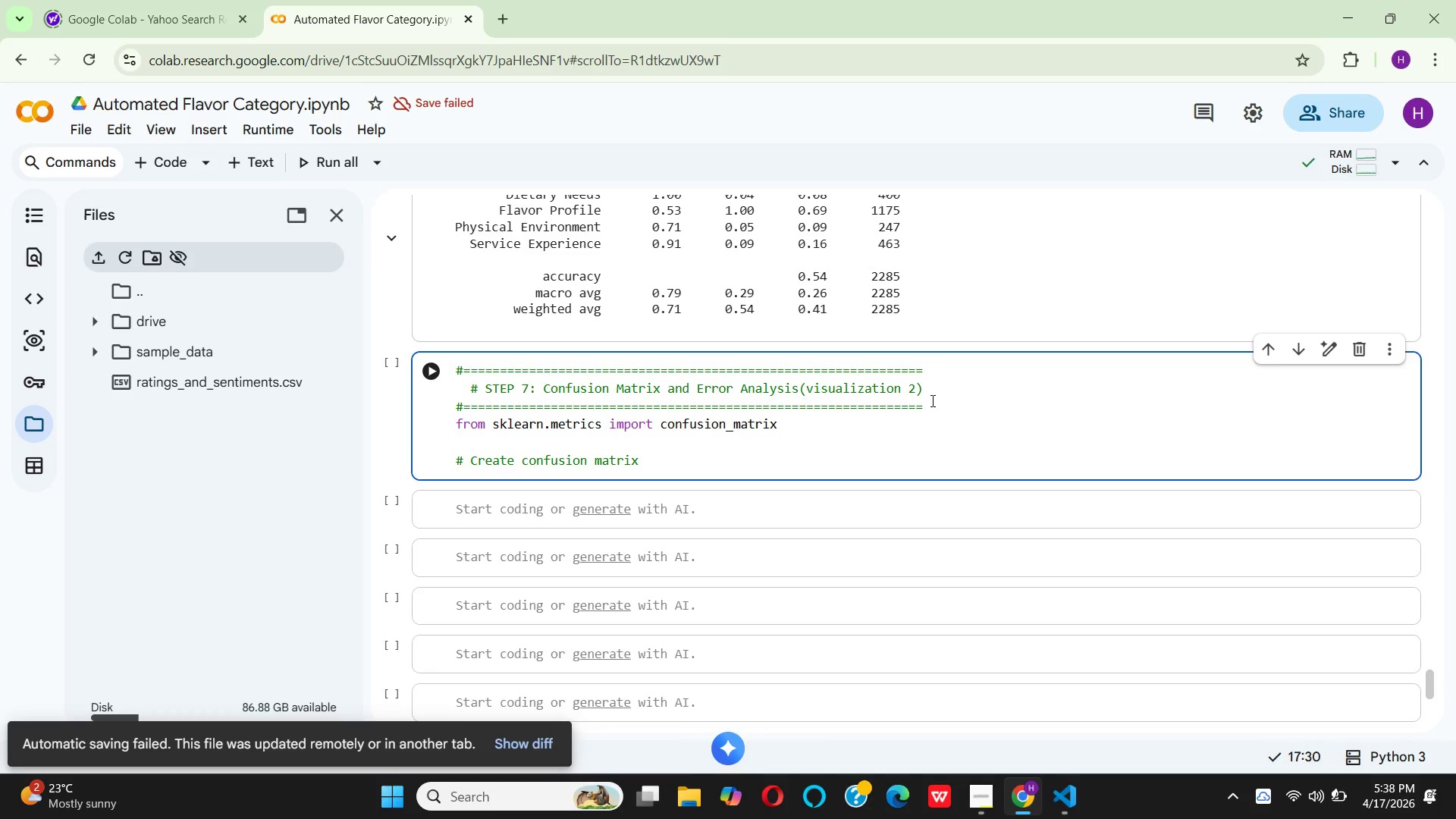 
key(Enter)
 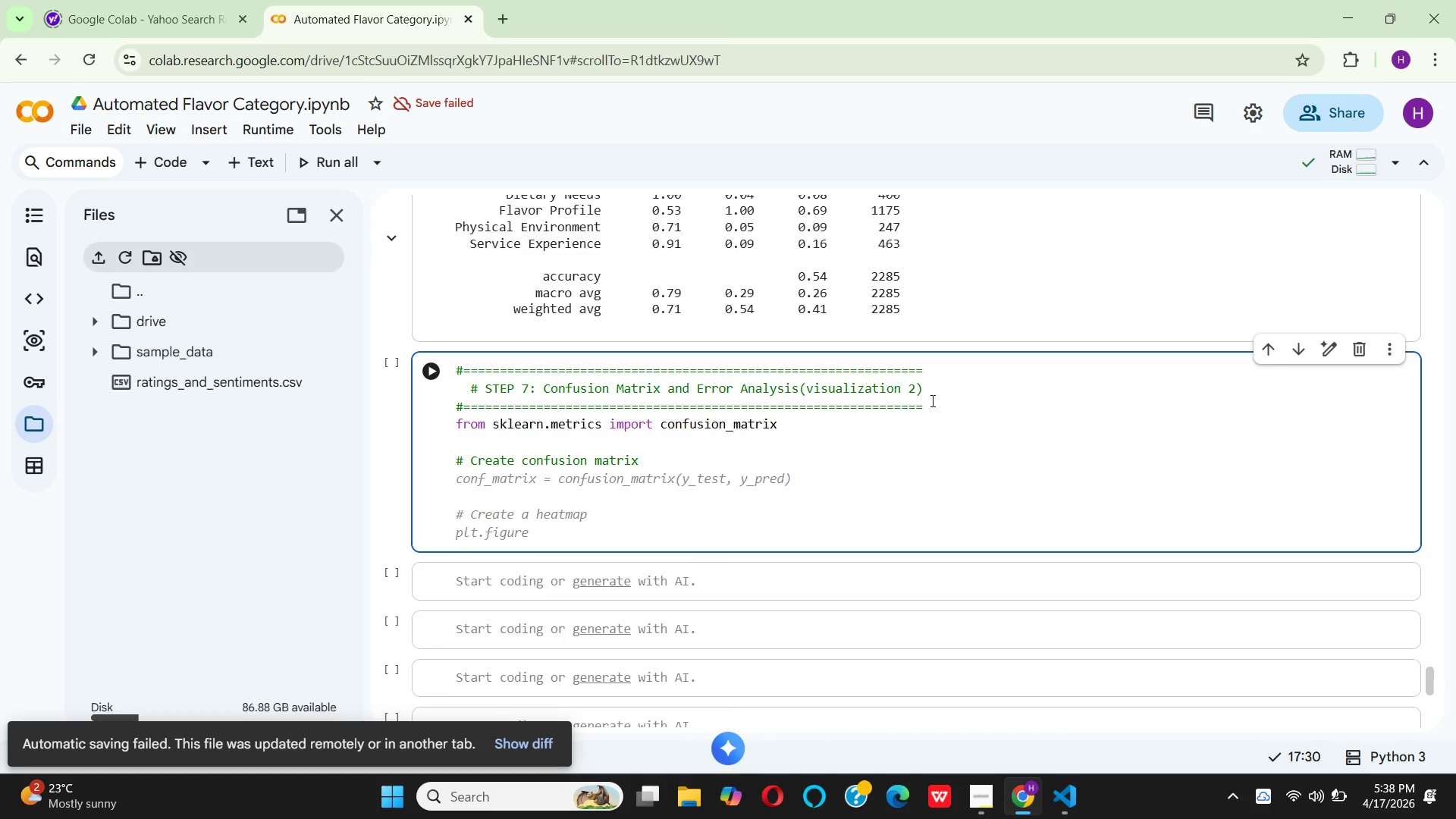 
type(cm = co)
 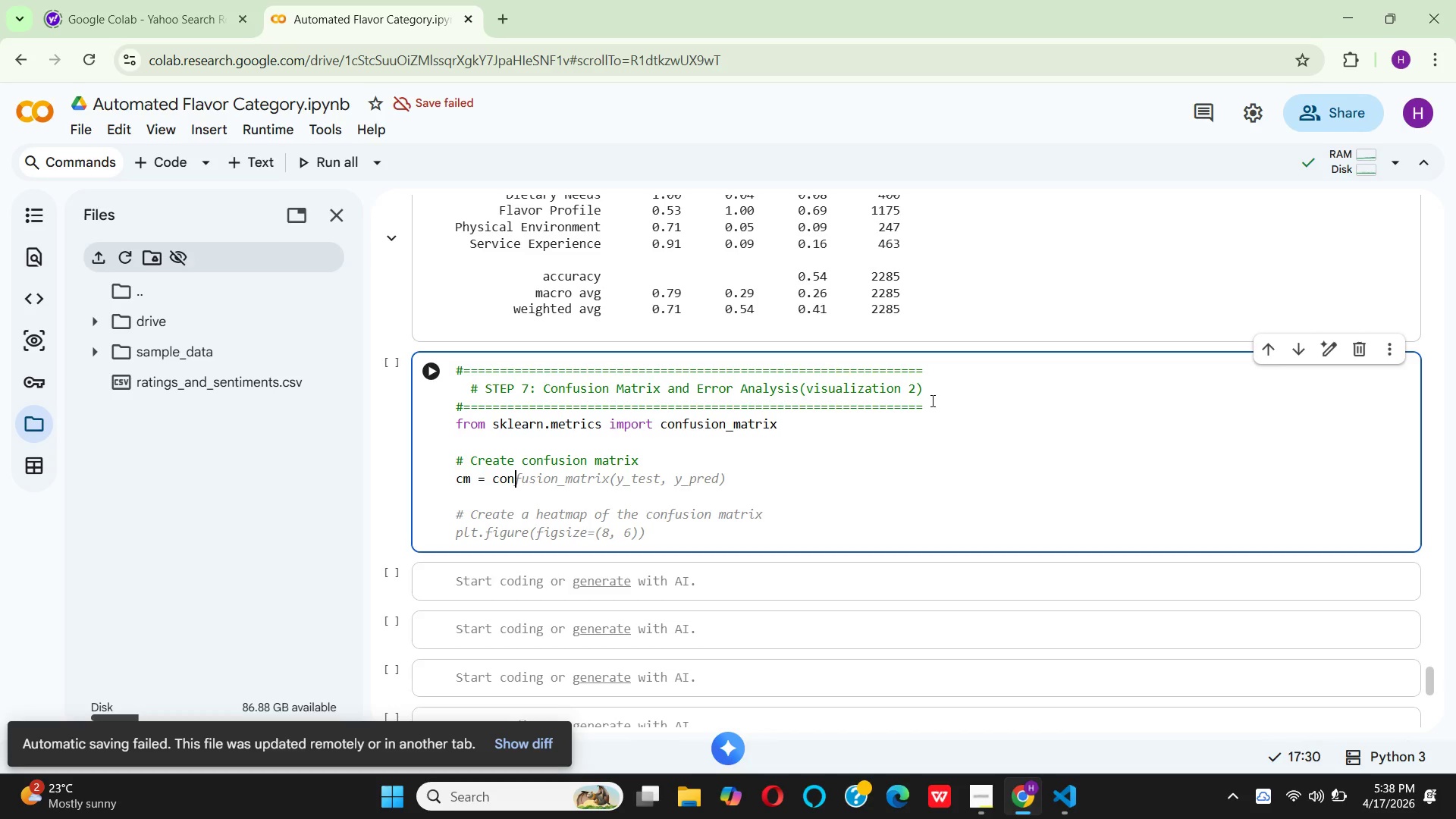 
hold_key(key=N, duration=0.31)
 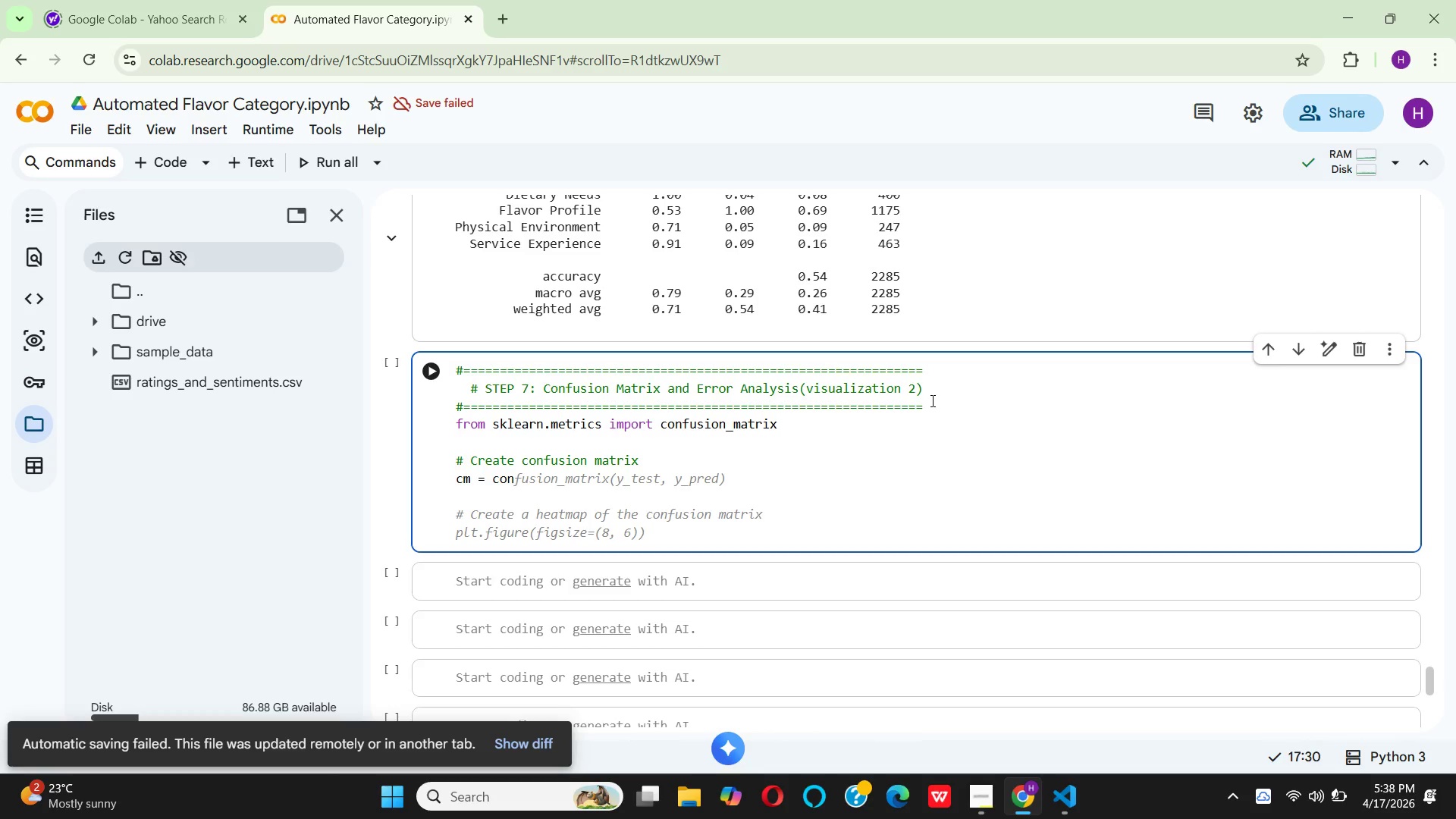 
wait(7.12)
 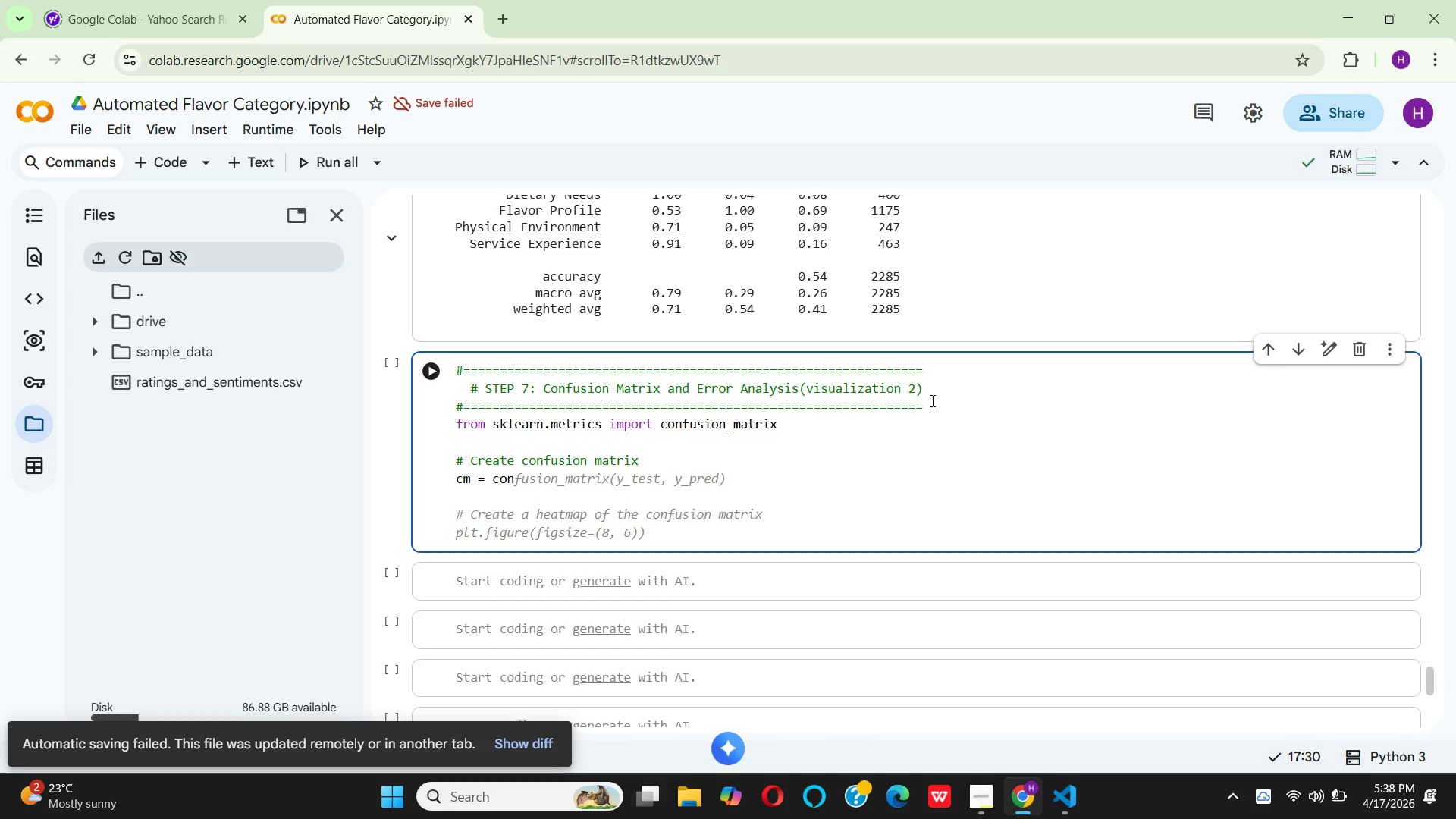 
type(fus)
 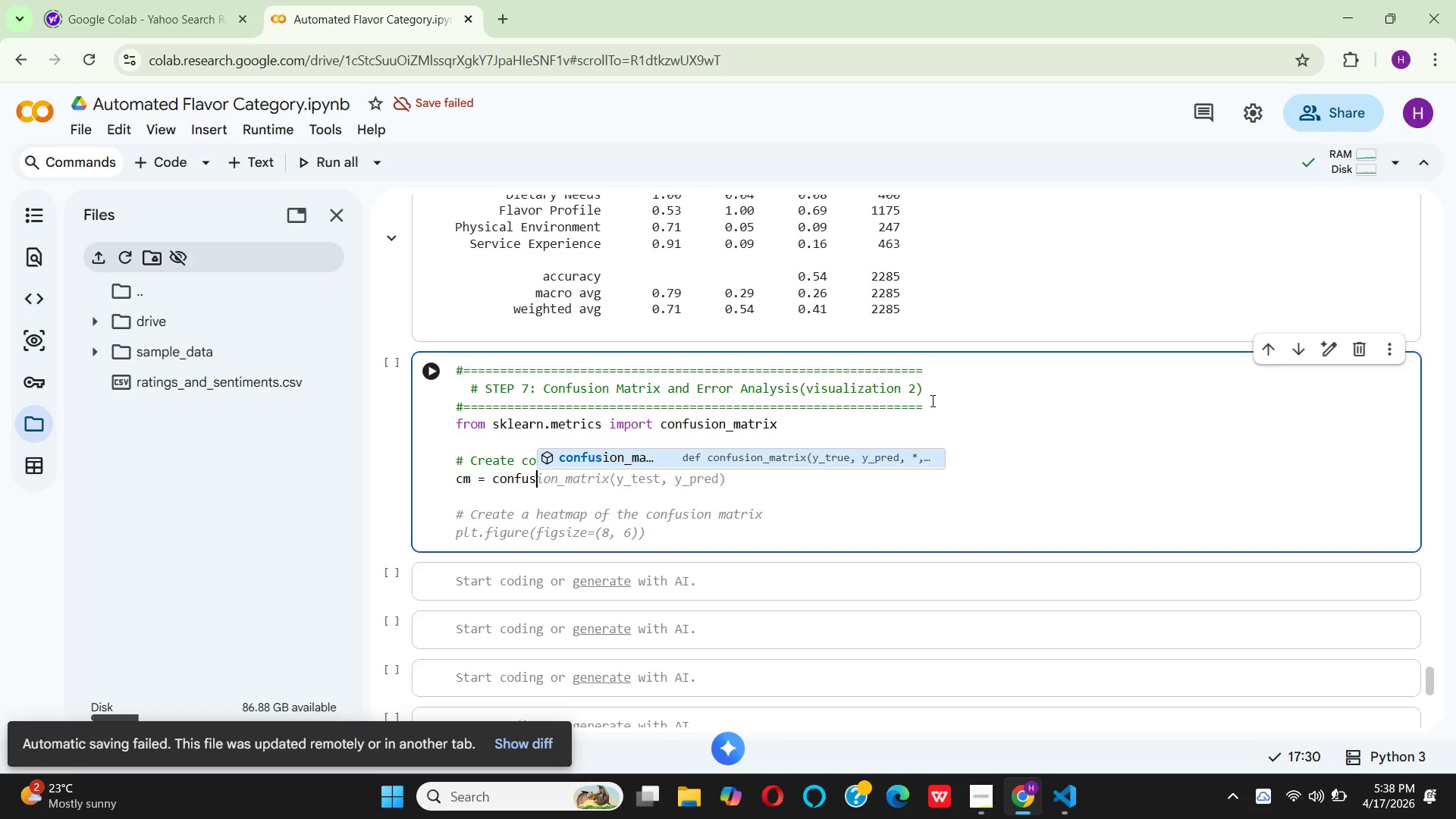 
key(Enter)
 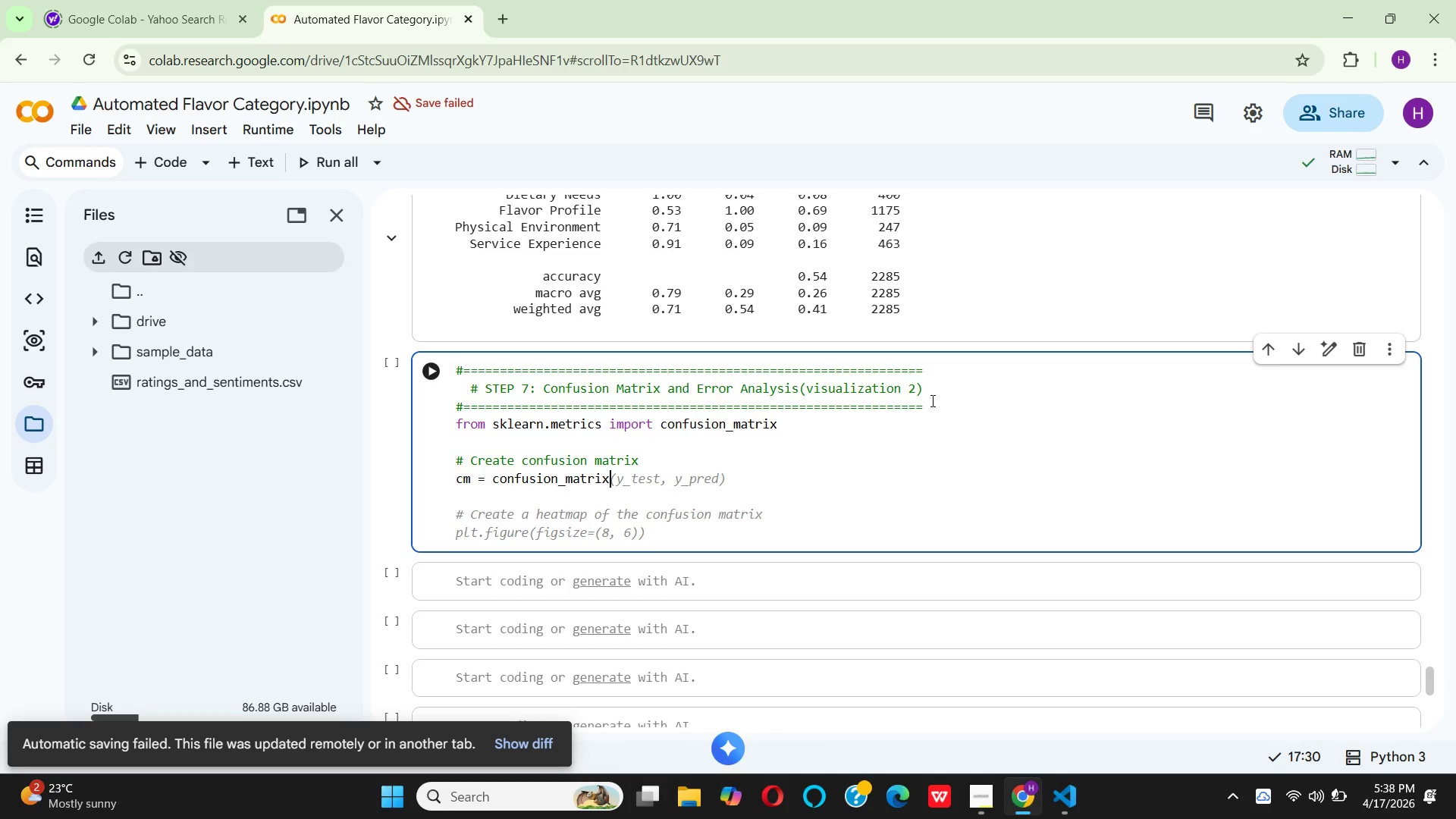 
type((y_)
 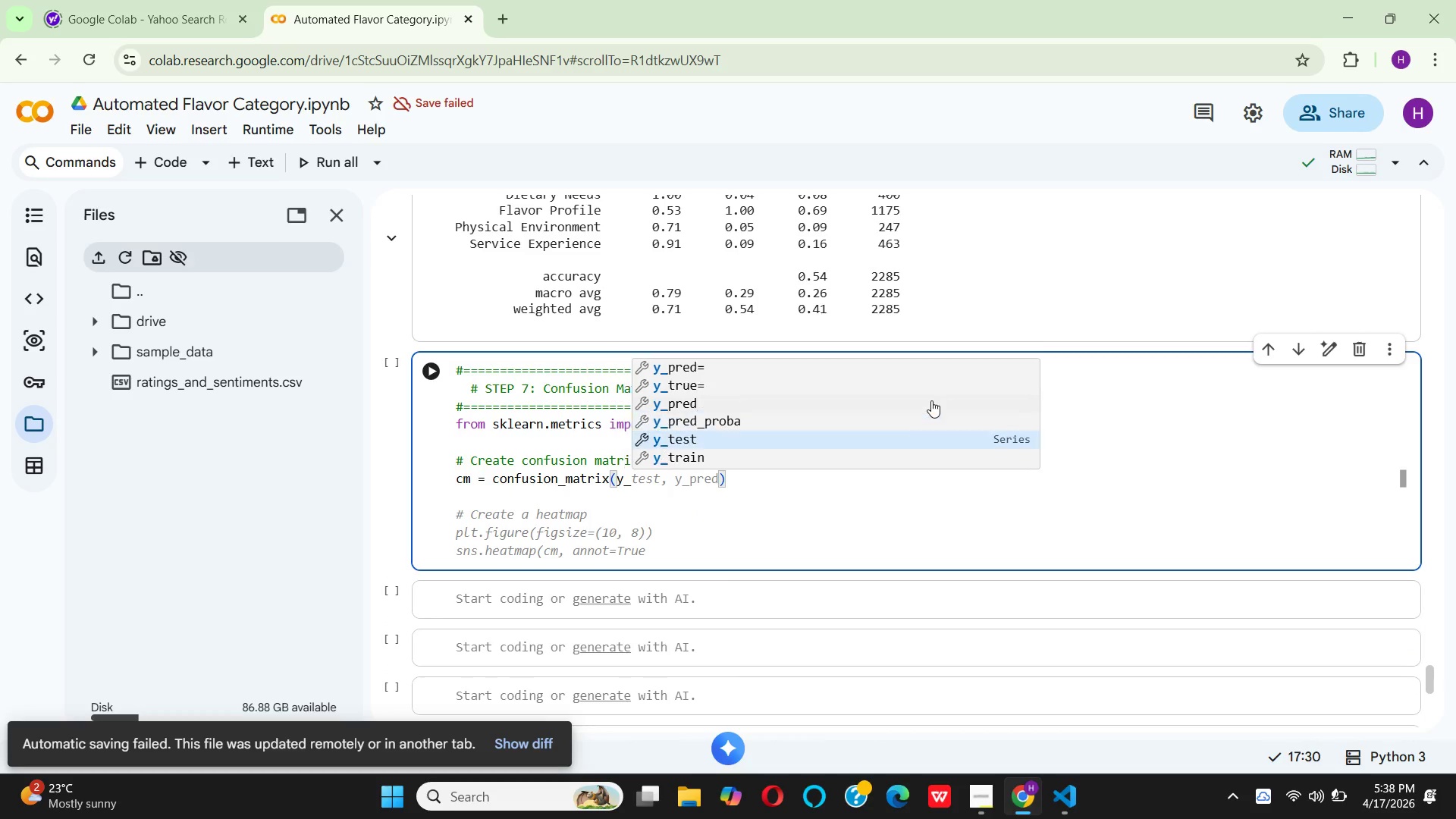 
key(Enter)
 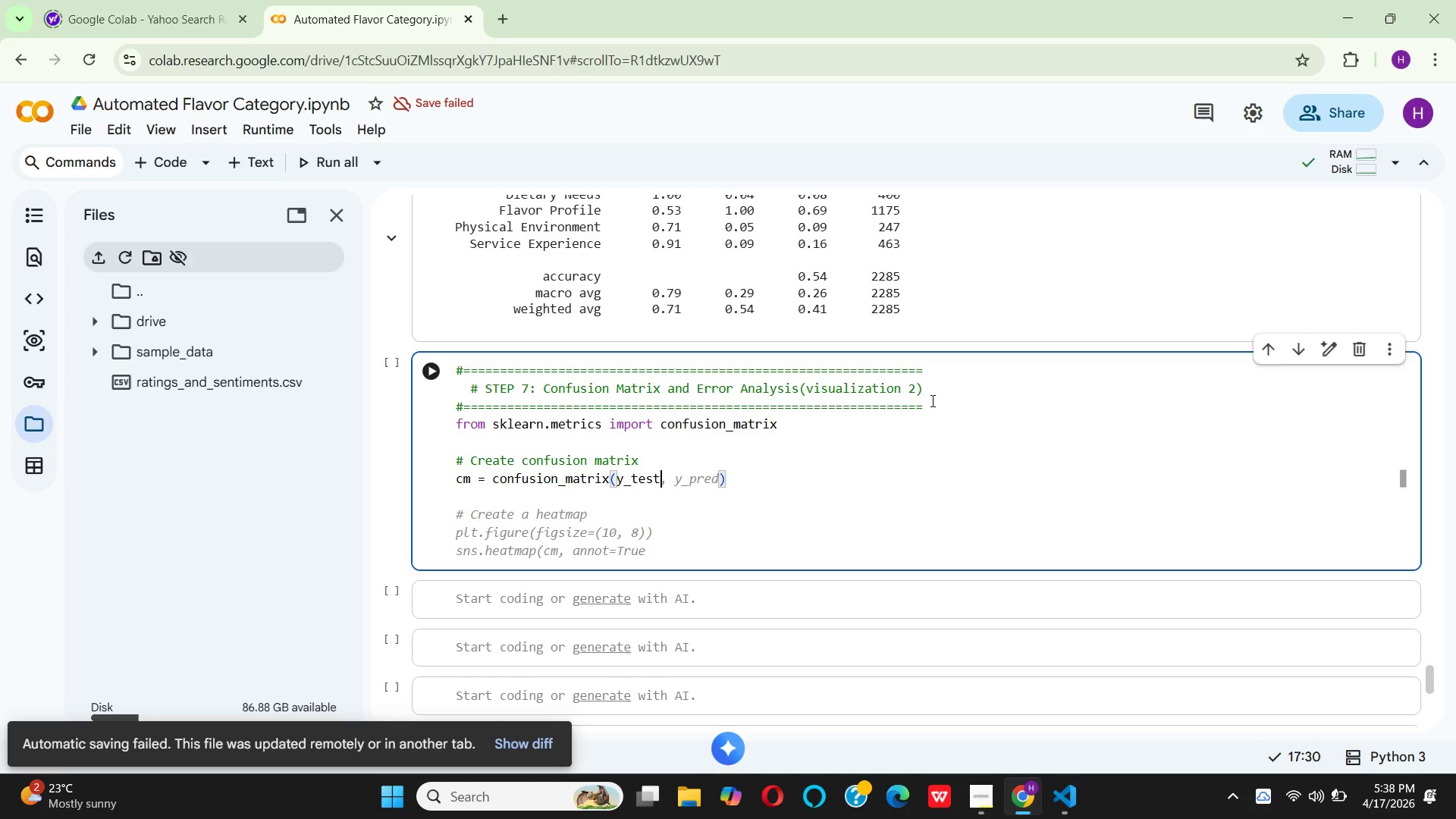 
key(Comma)
 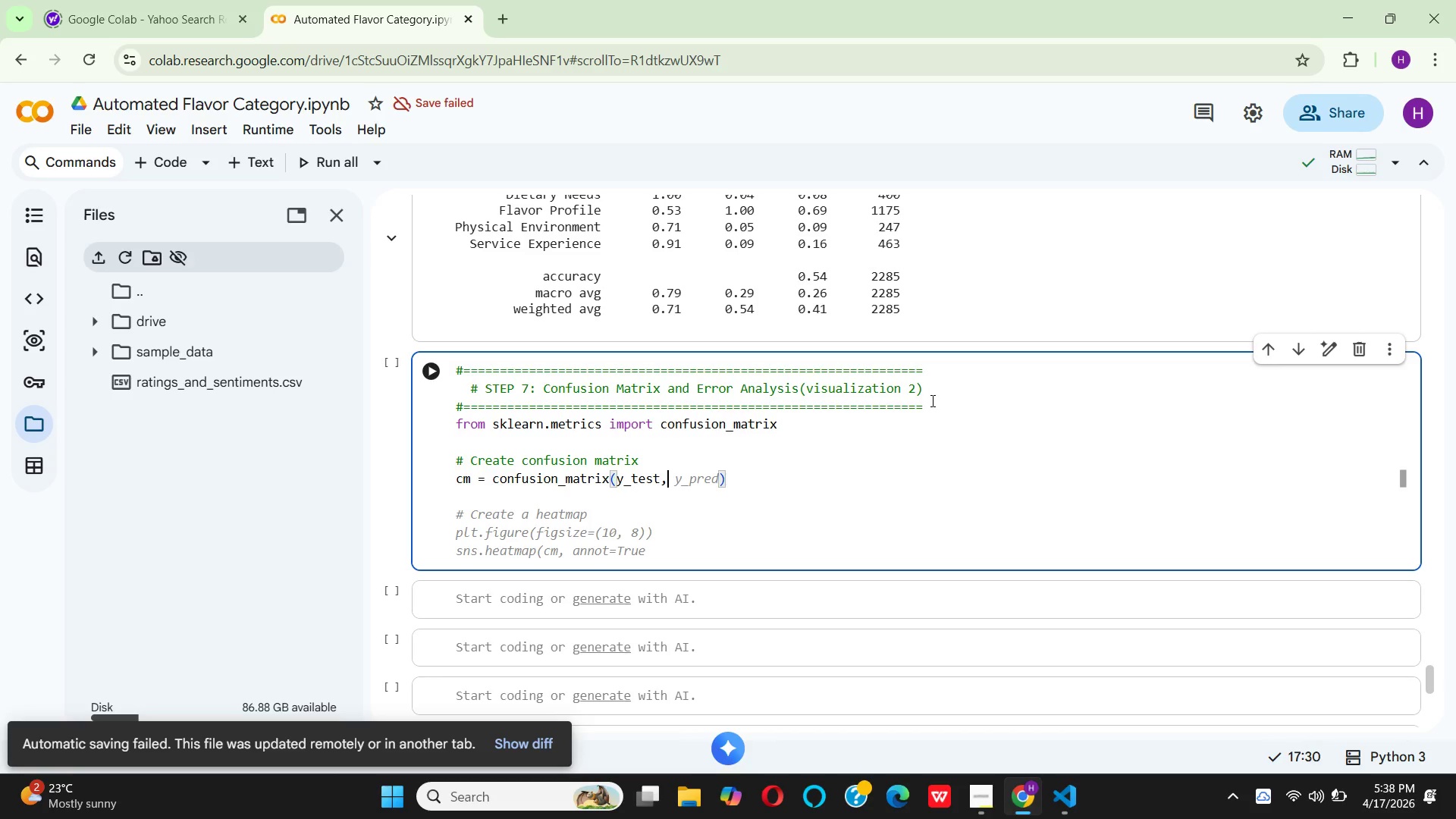 
key(Space)
 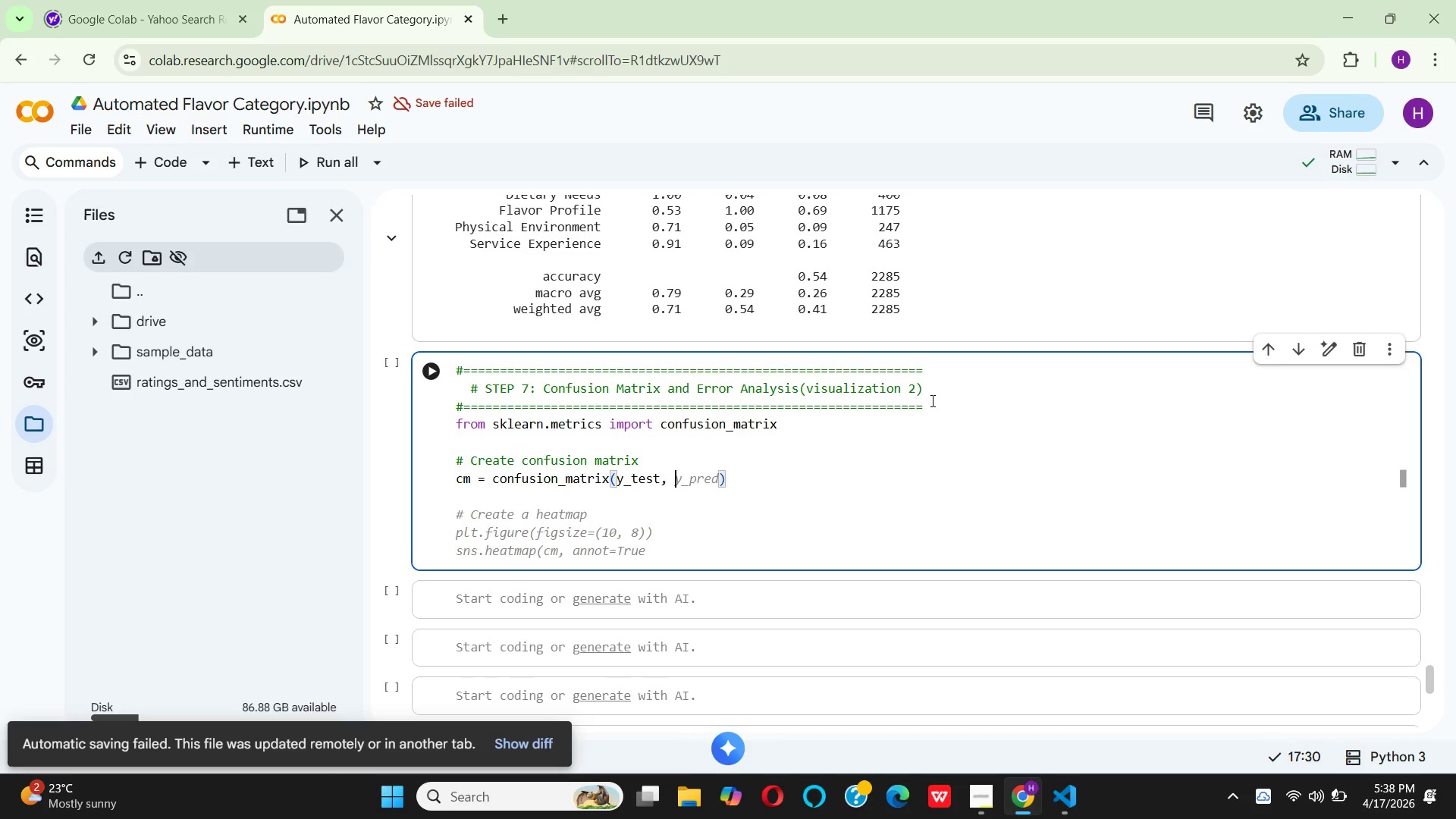 
key(Y)
 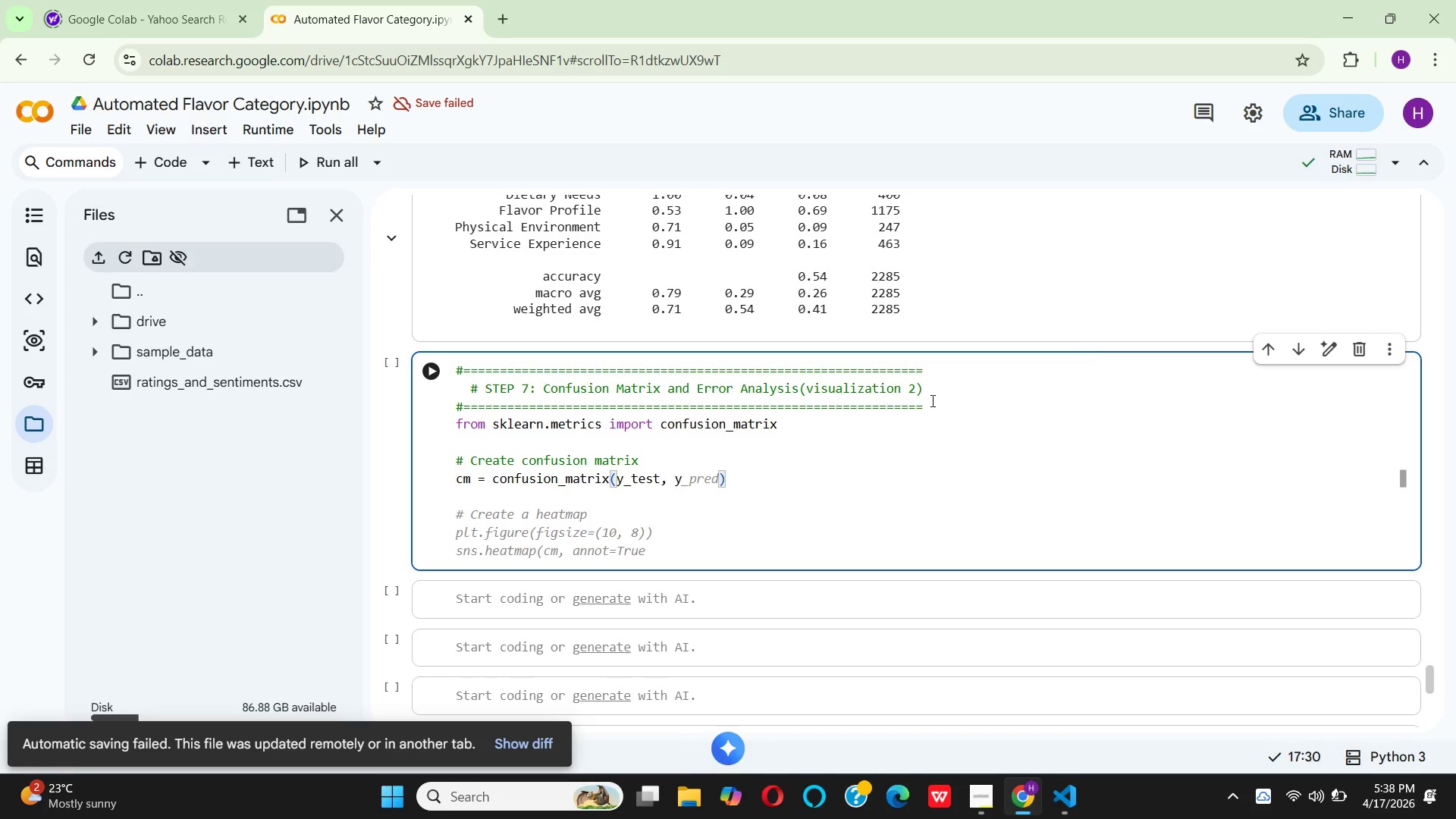 
key(Shift+Minus)
 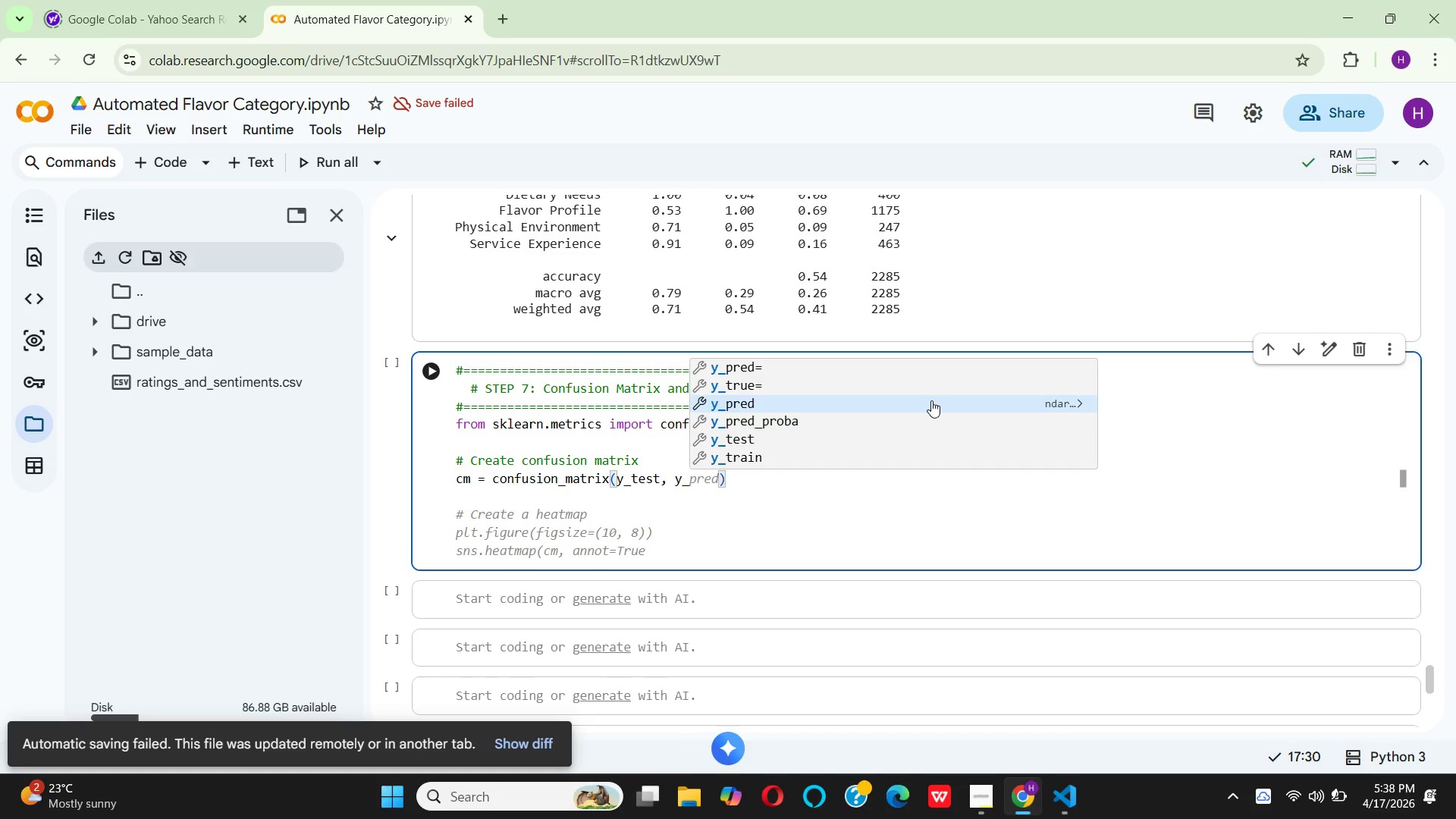 
key(Enter)
 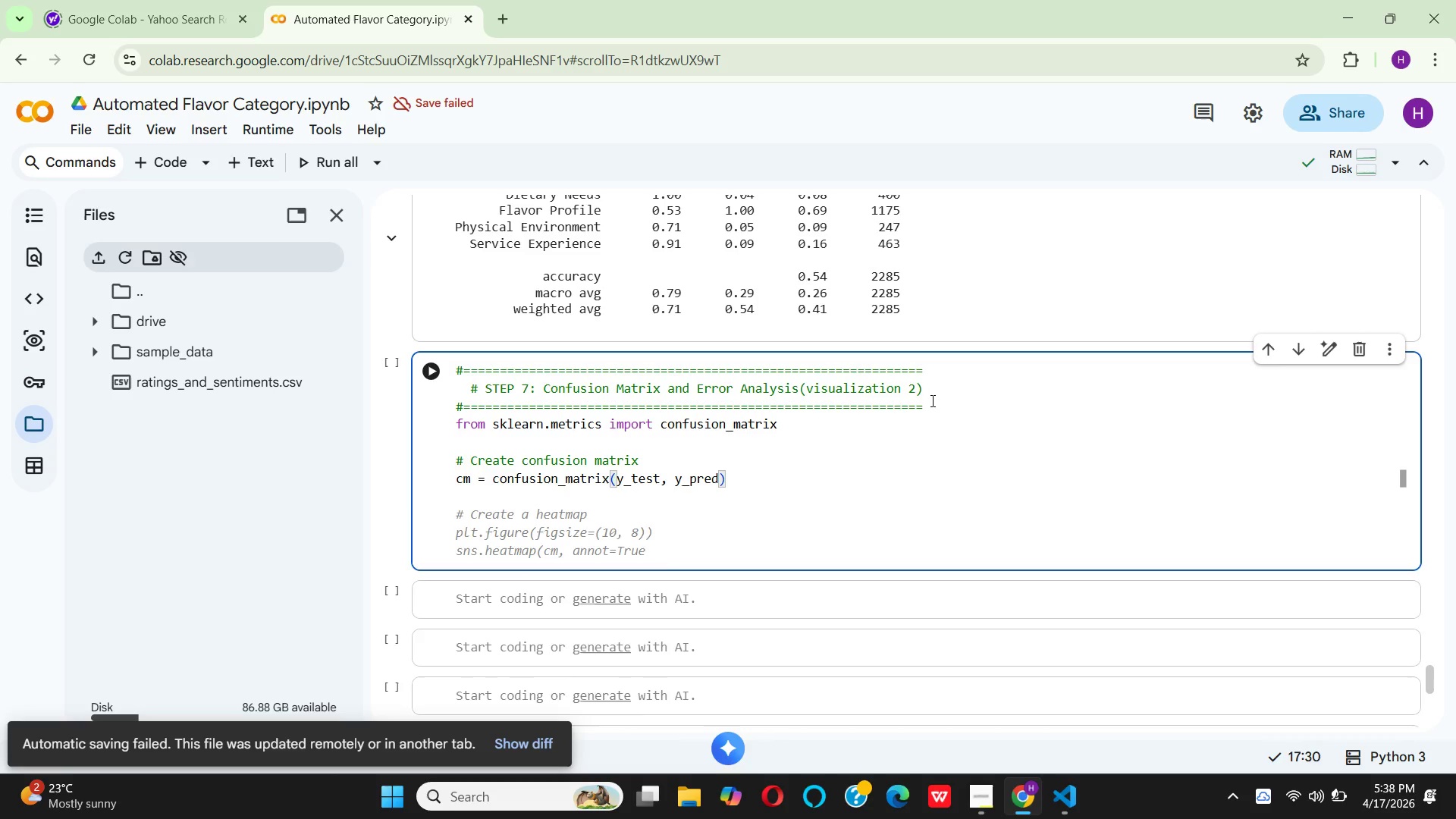 
key(ArrowRight)
 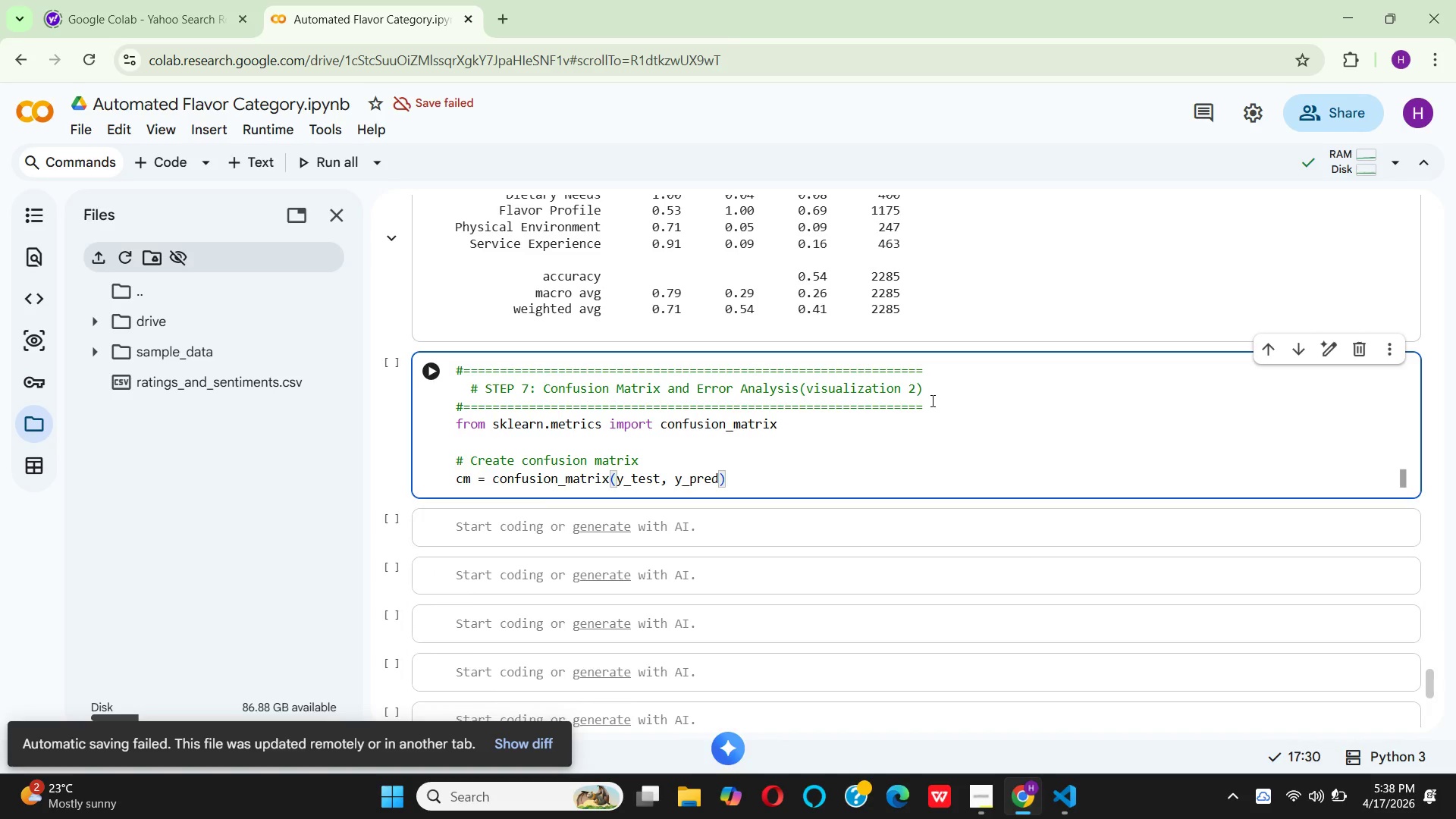 
key(Enter)
 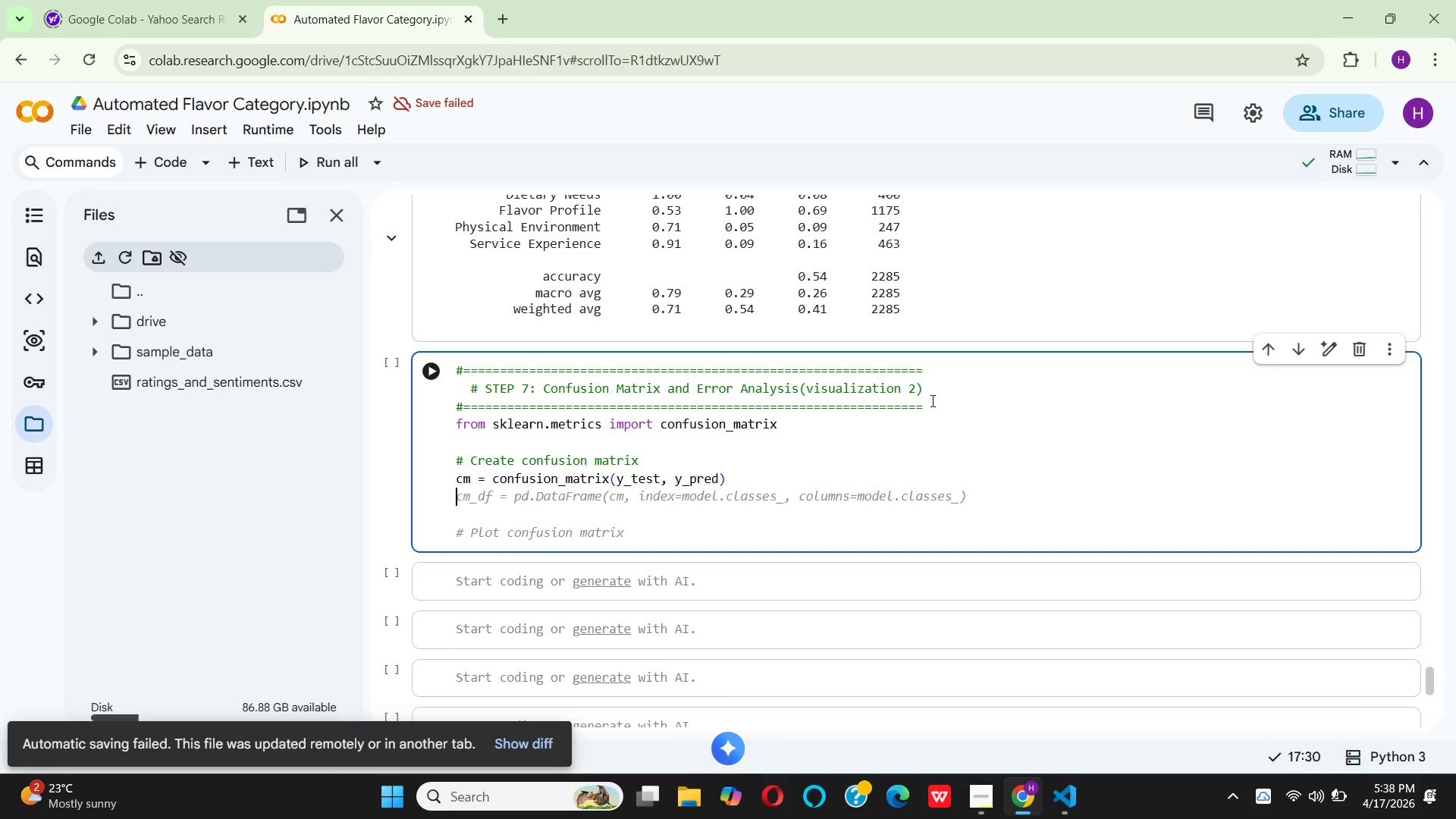 
key(Enter)
 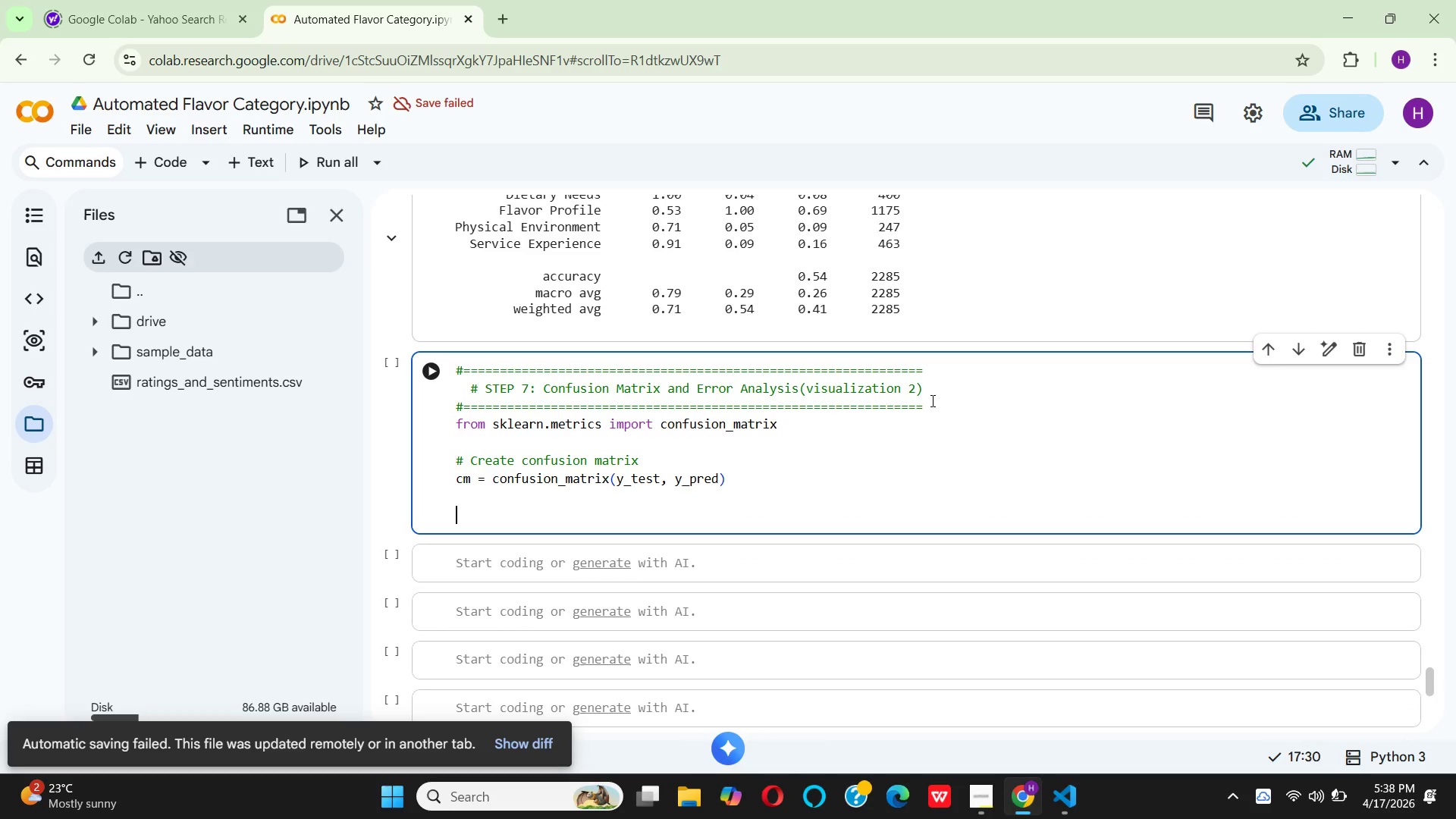 
type(# plot heatmap)
 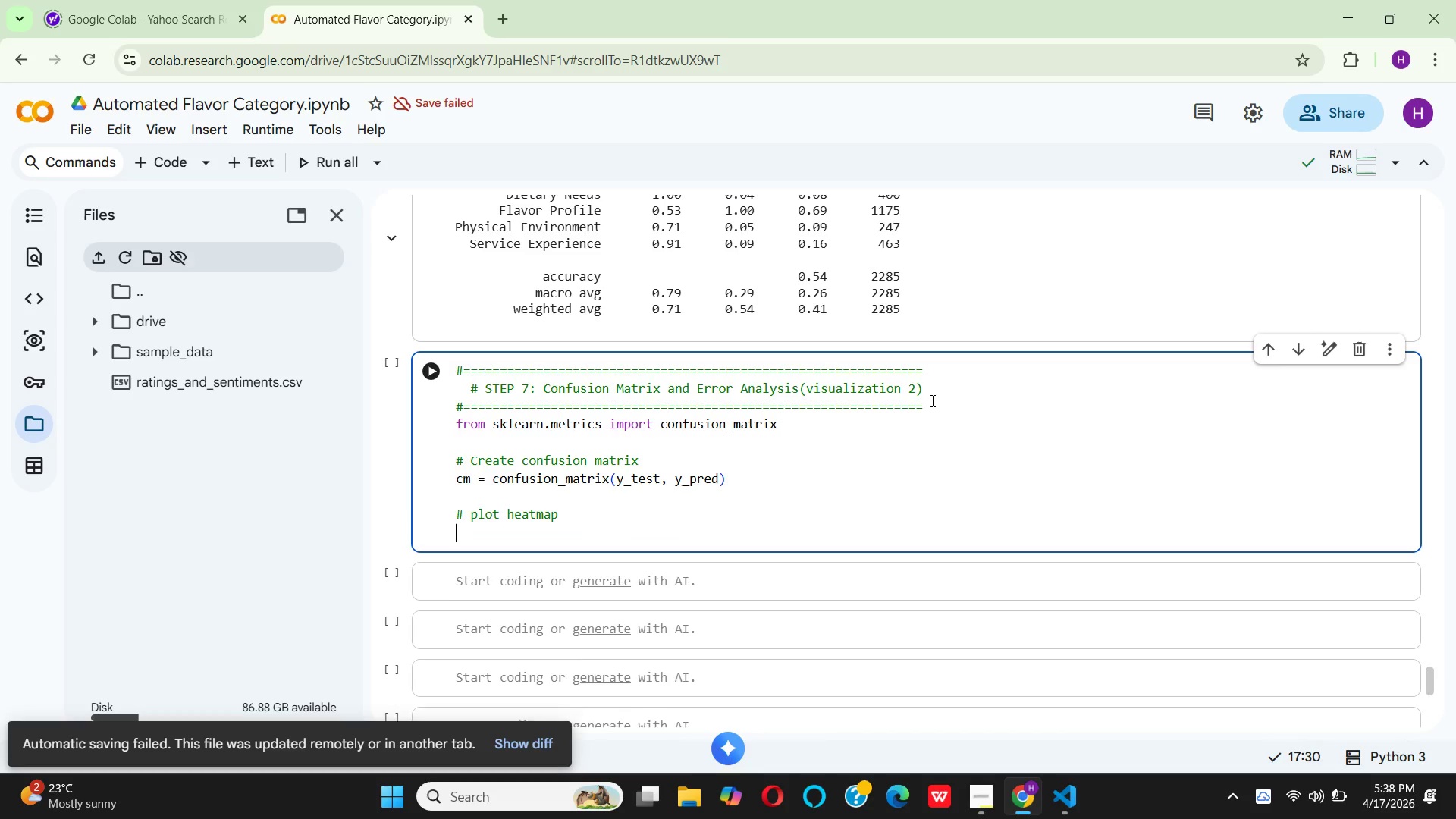 
key(Enter)
 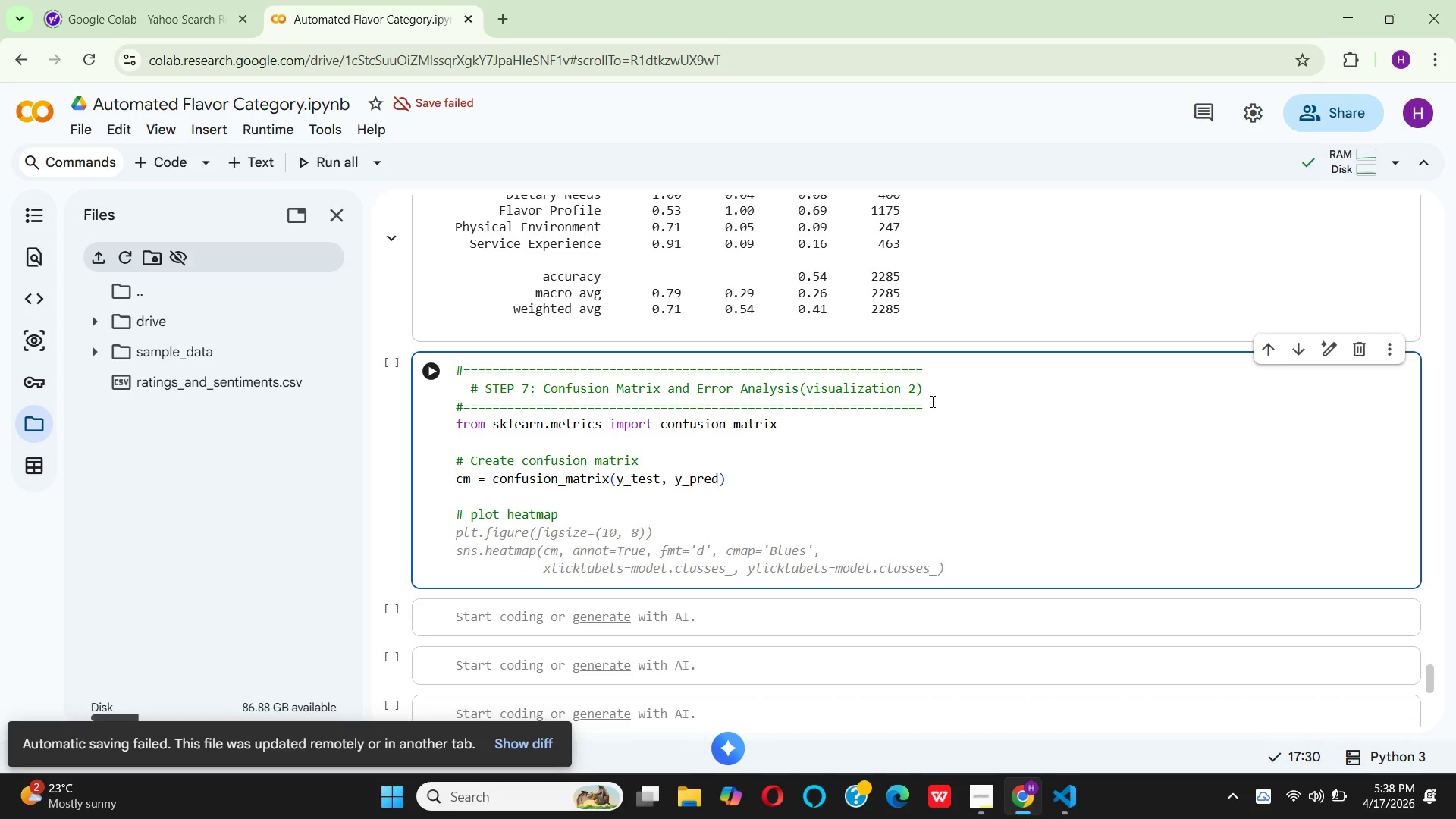 
type(plt.)
 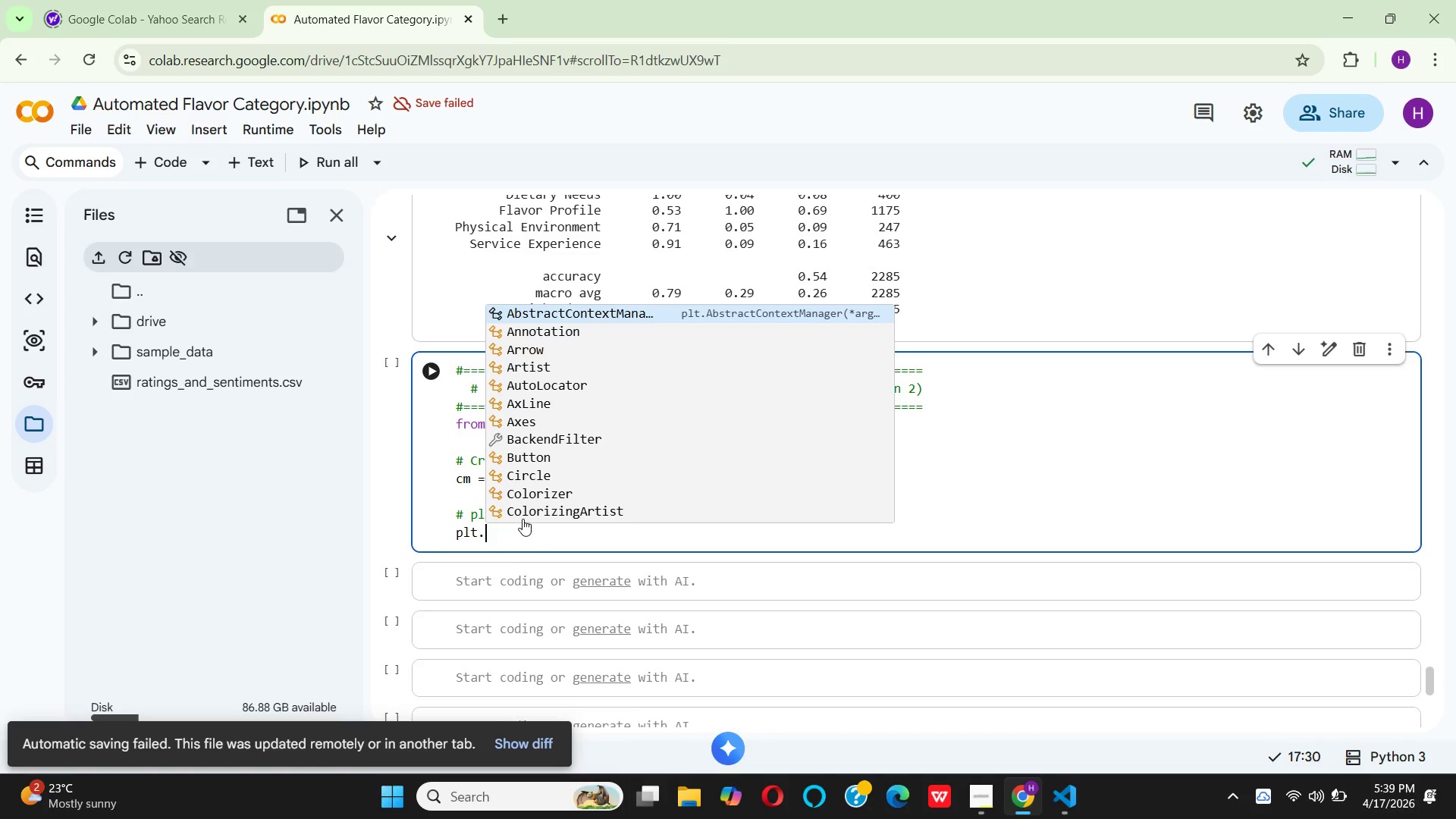 
wait(7.59)
 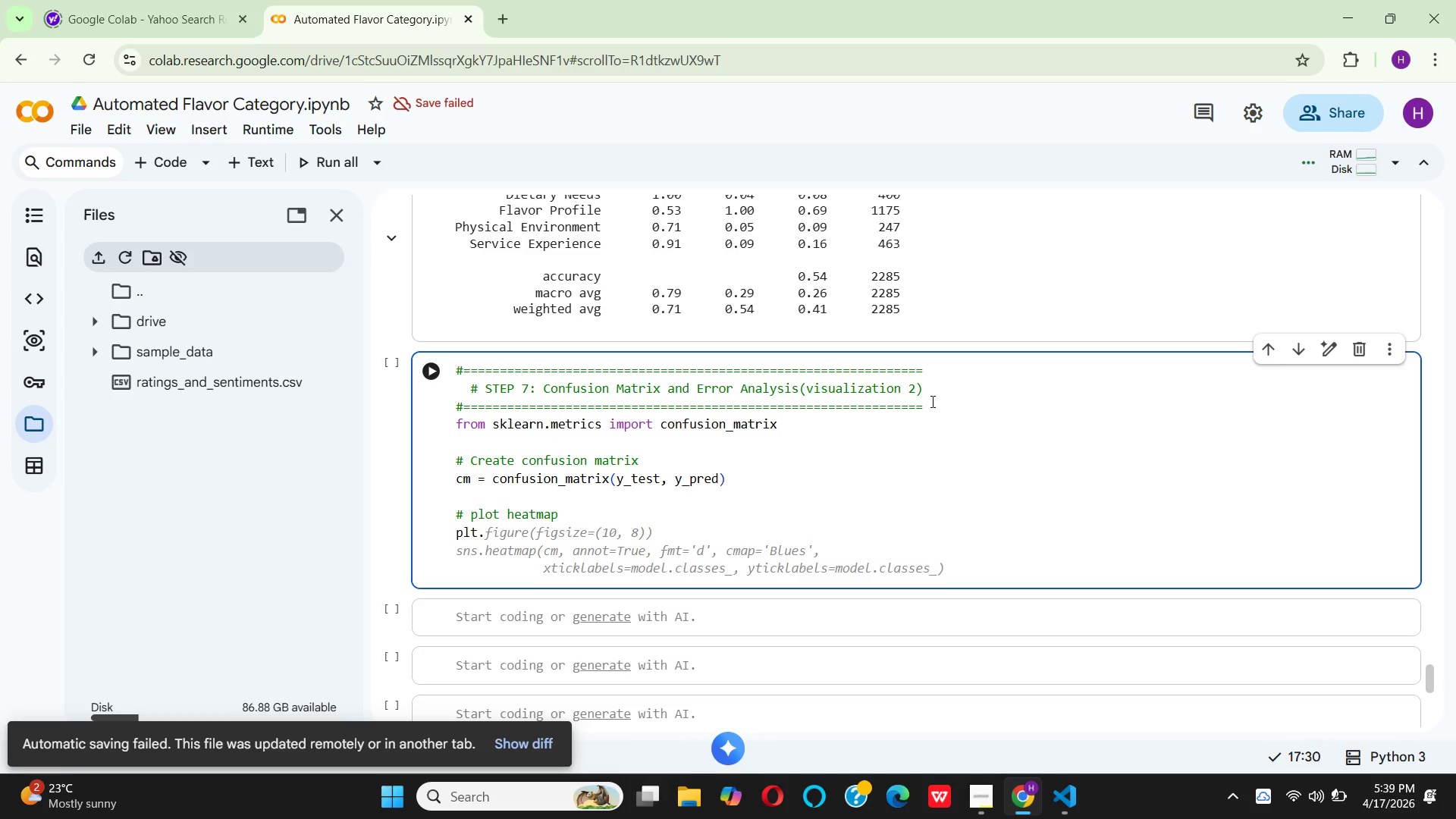 
type(fi)
 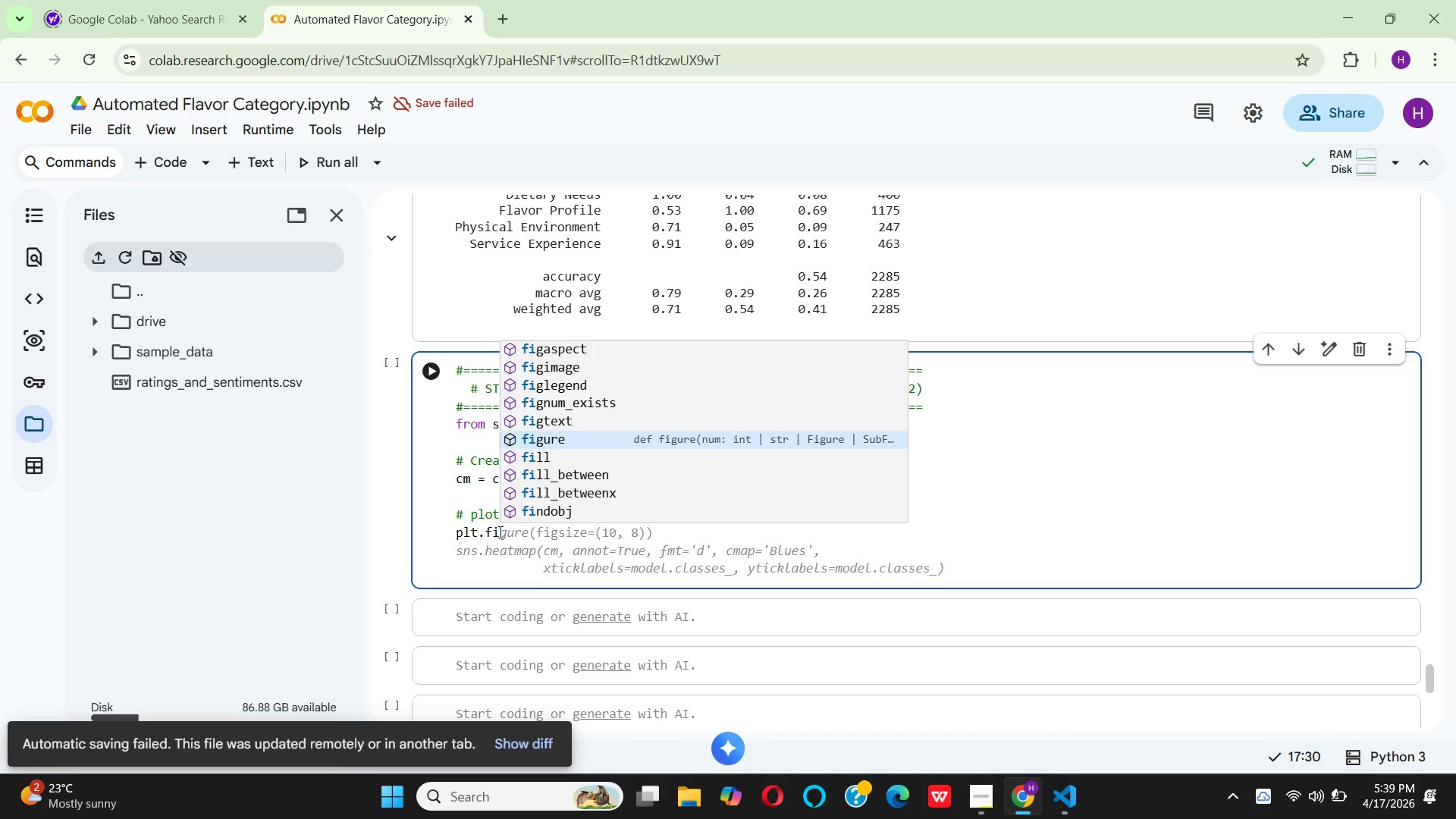 
wait(6.03)
 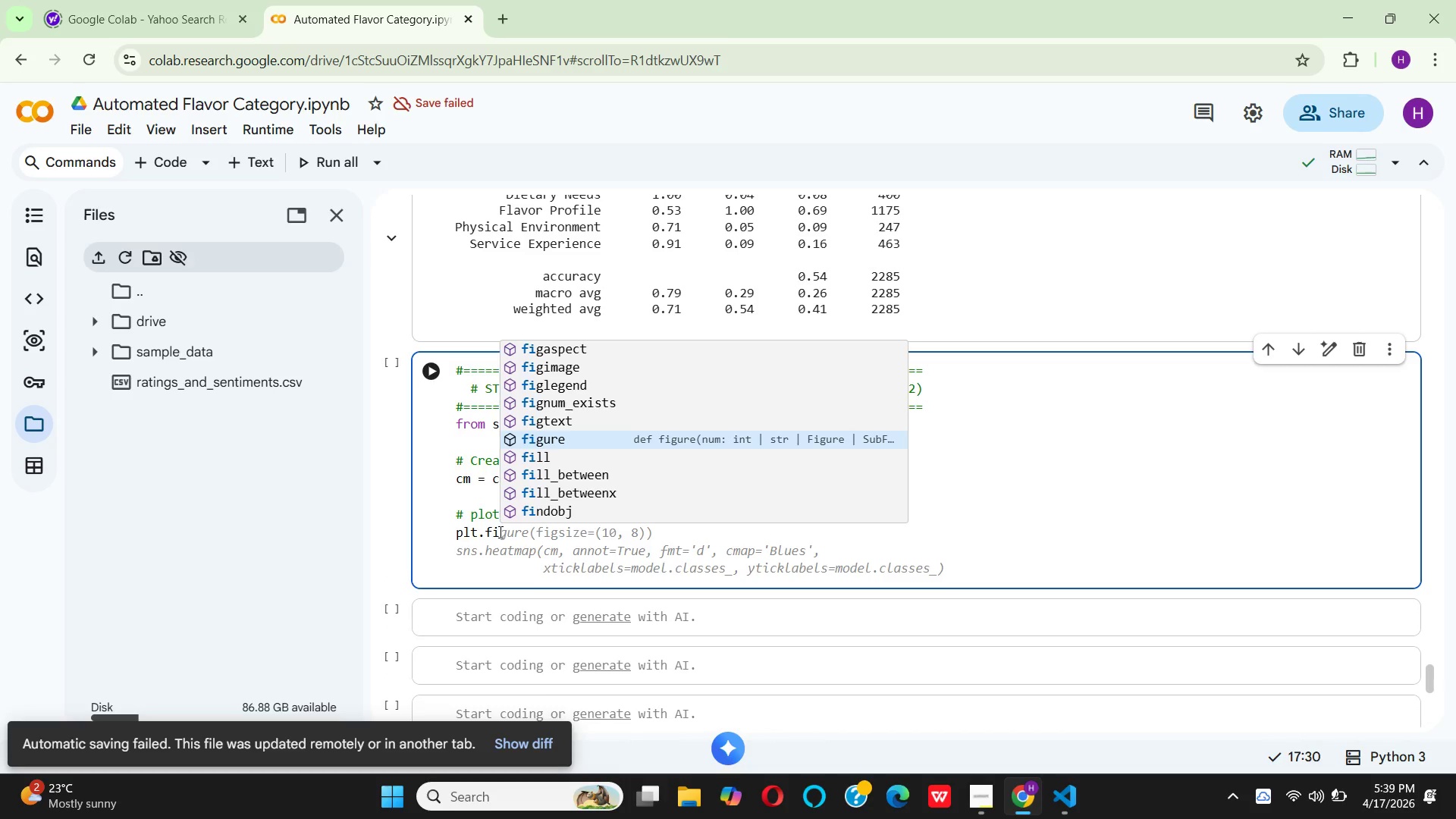 
key(Enter)
 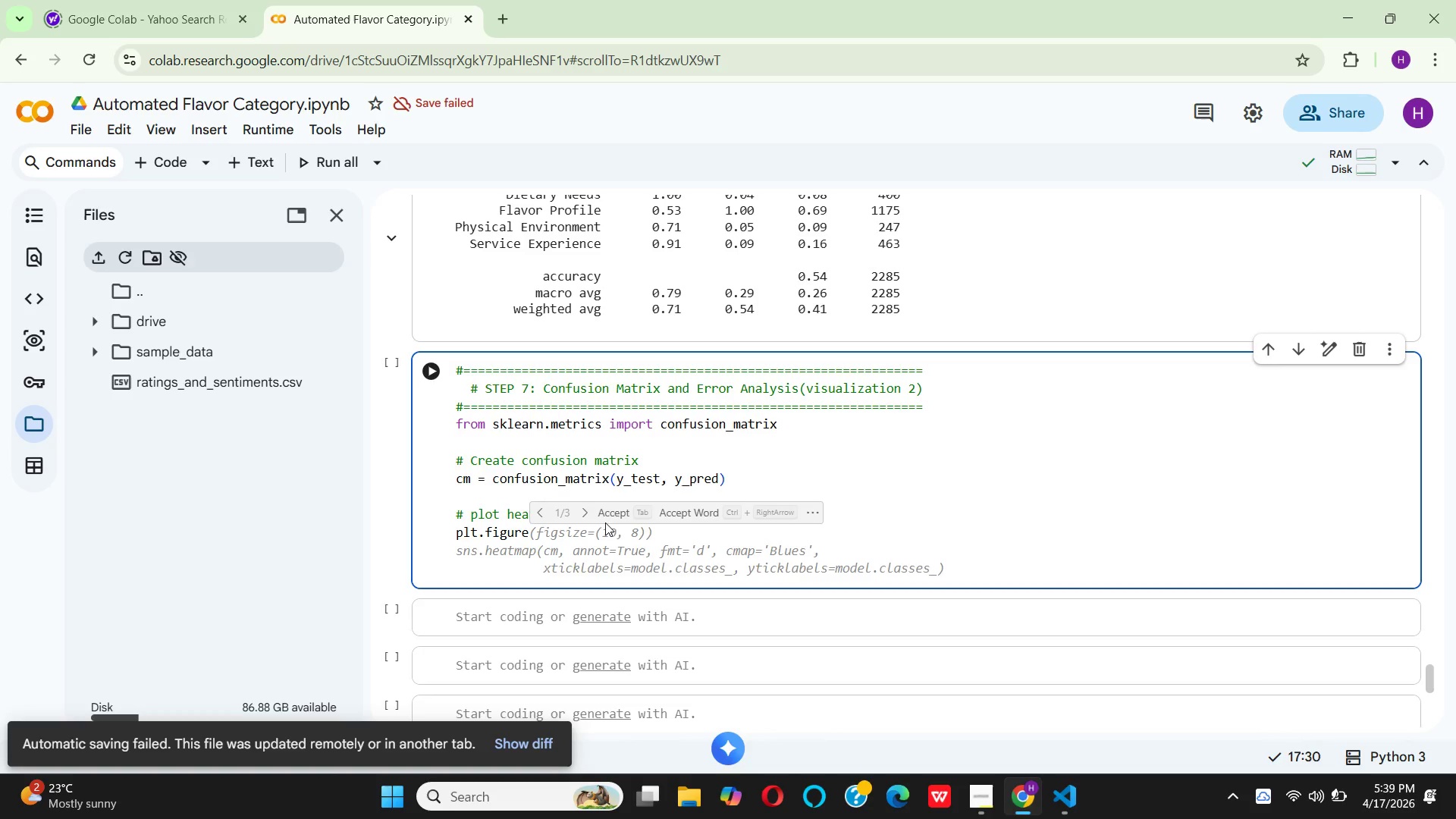 
left_click([607, 513])
 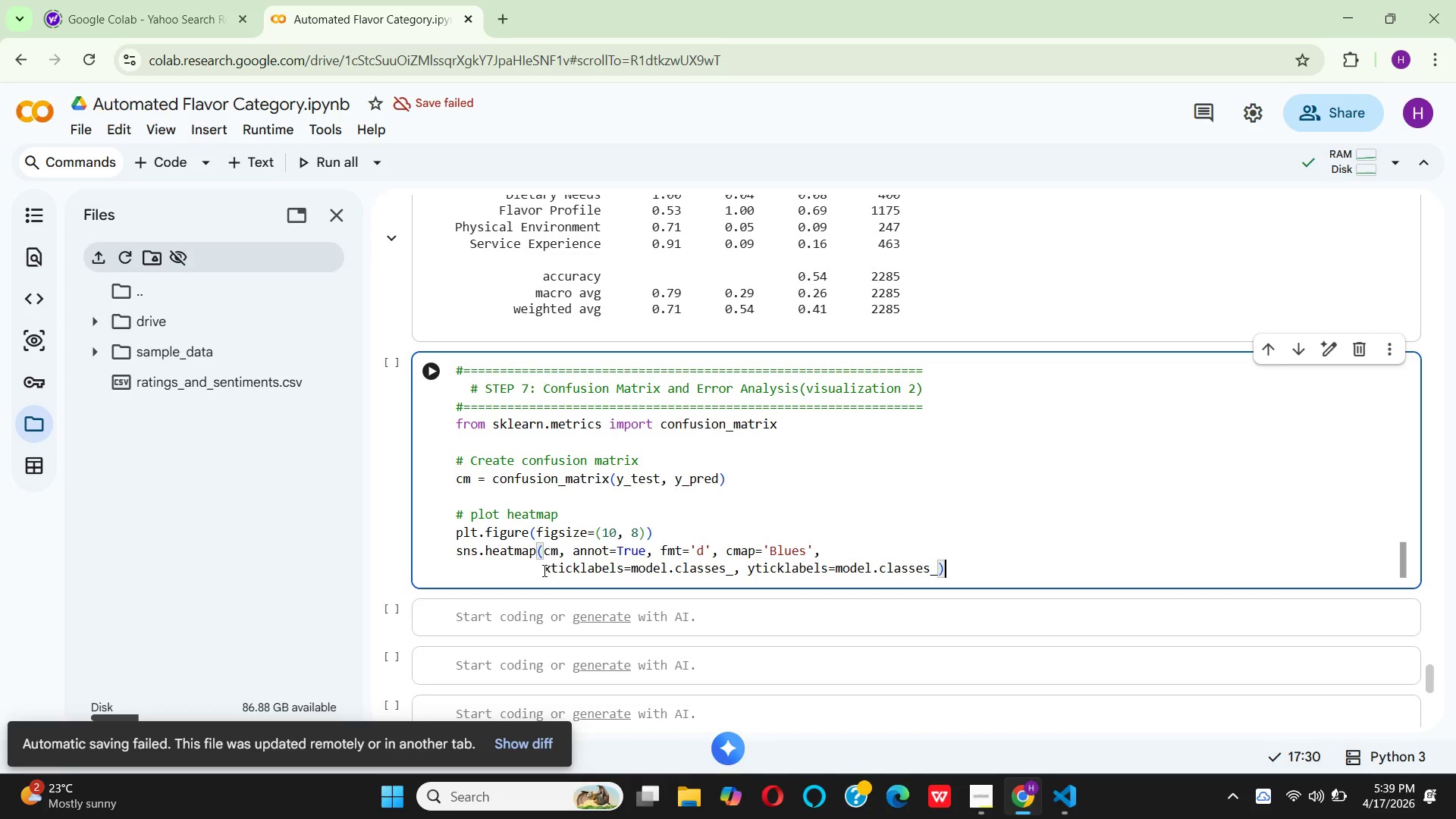 
wait(7.28)
 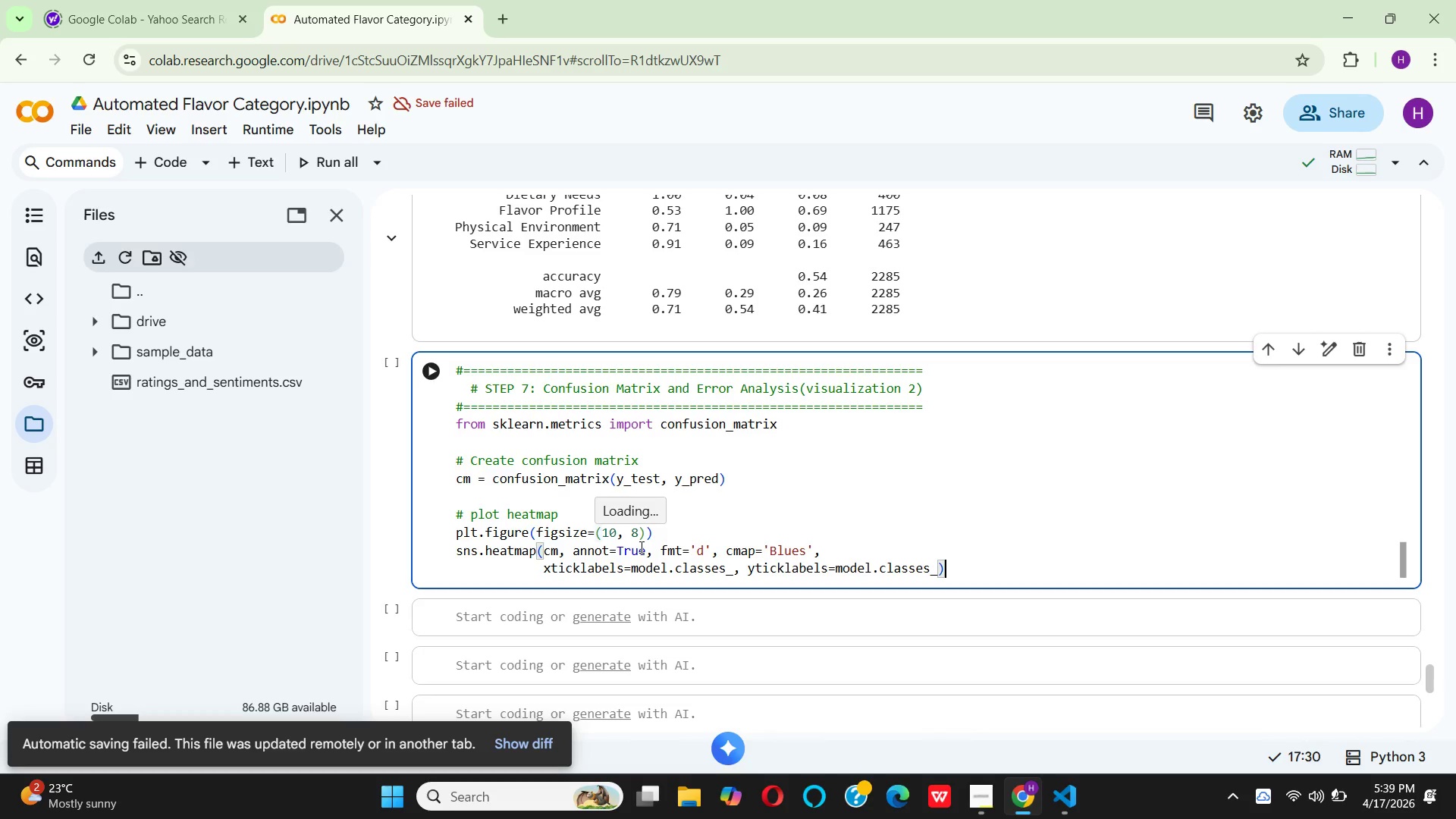 
mouse_move([663, 577])
 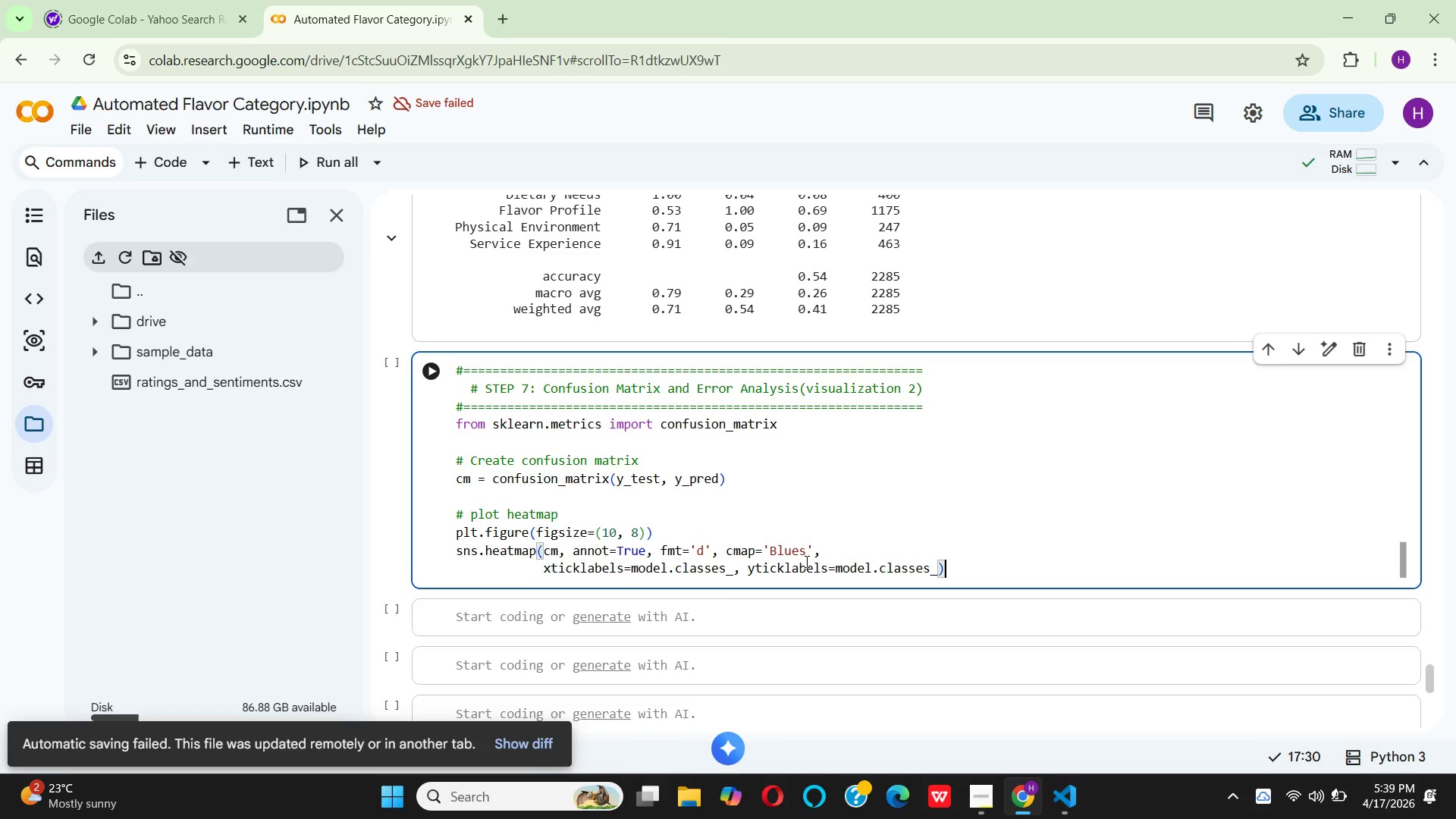 
wait(11.23)
 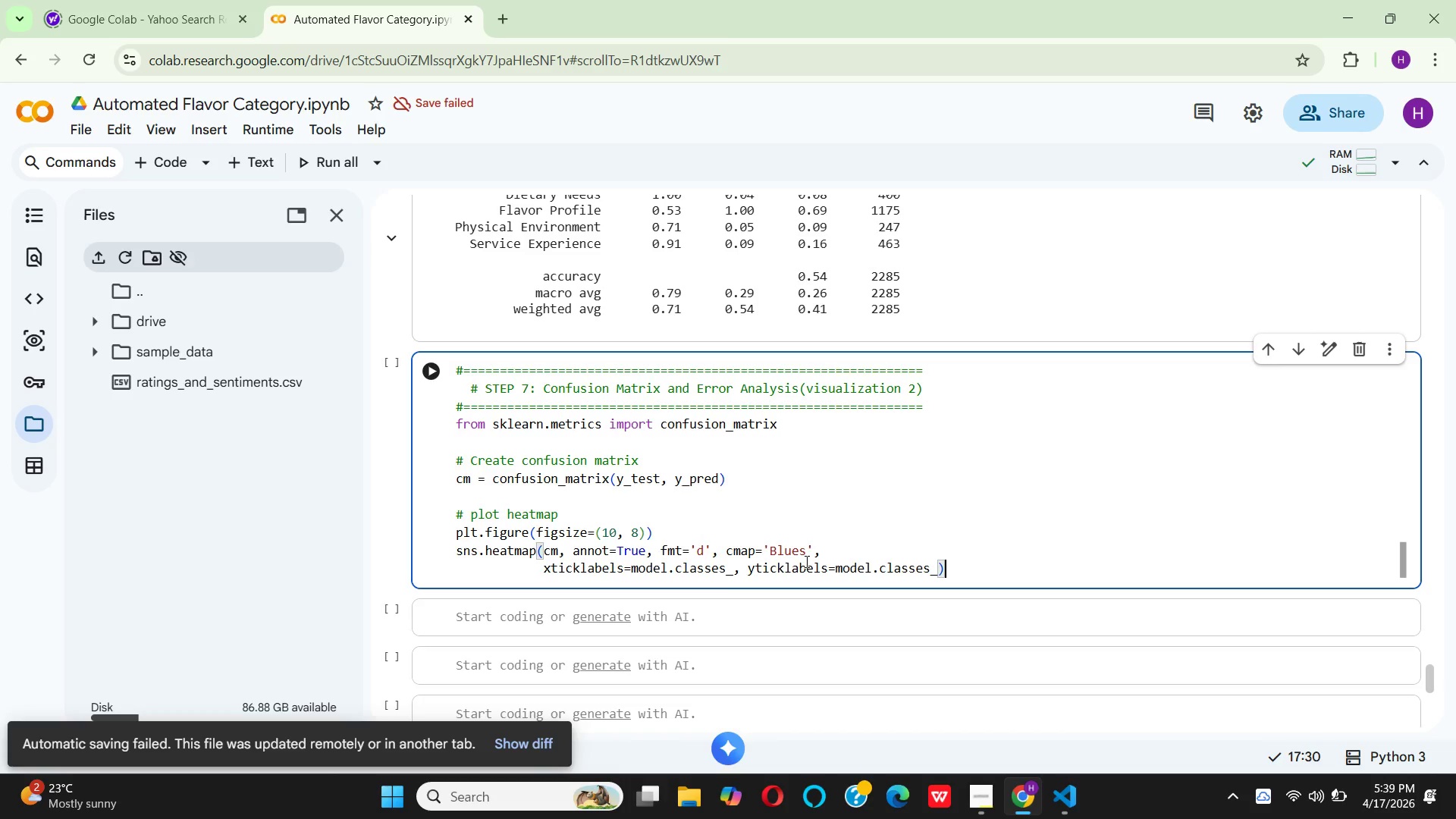 
mouse_move([660, 573])
 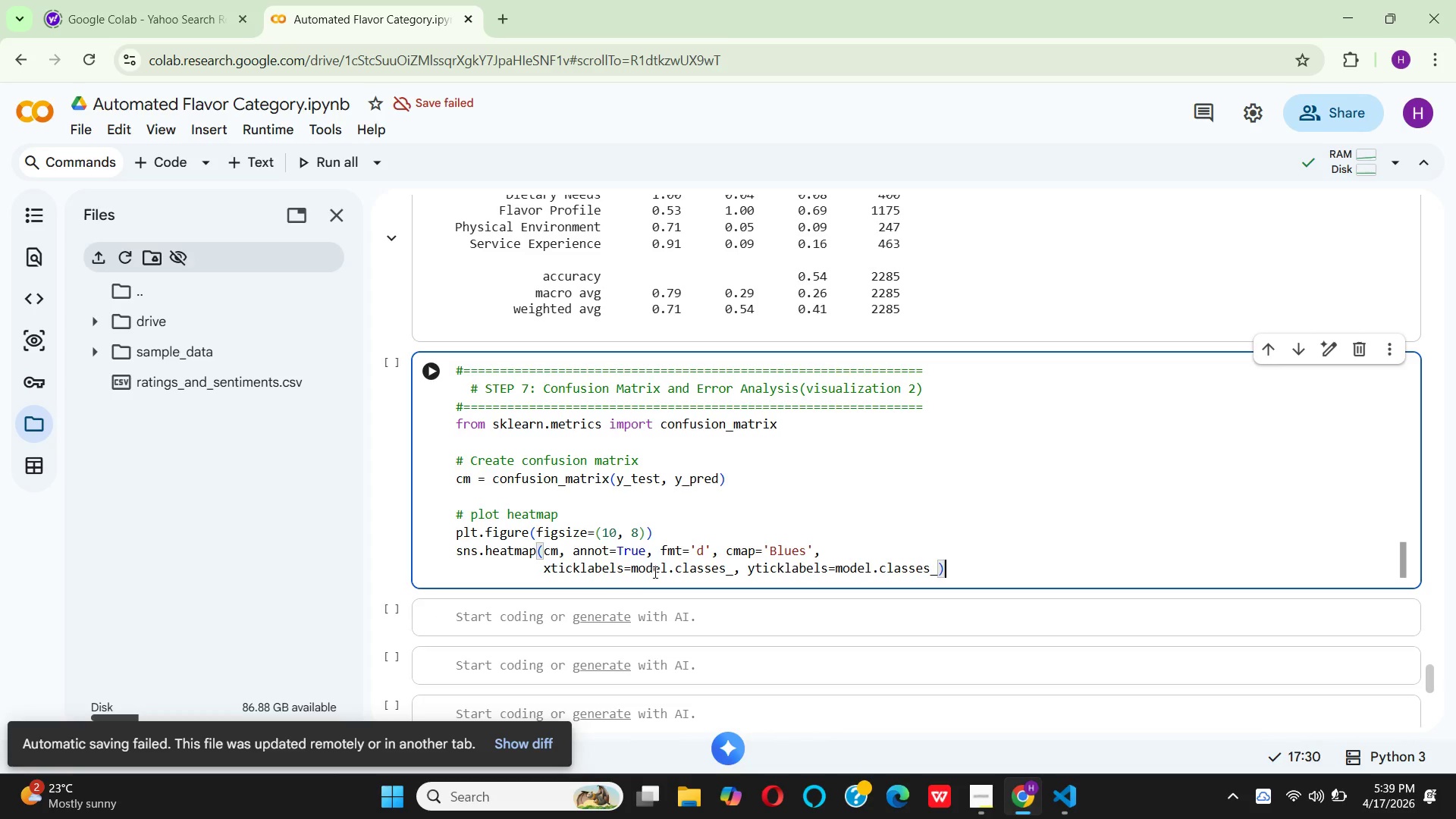 
mouse_move([718, 582])
 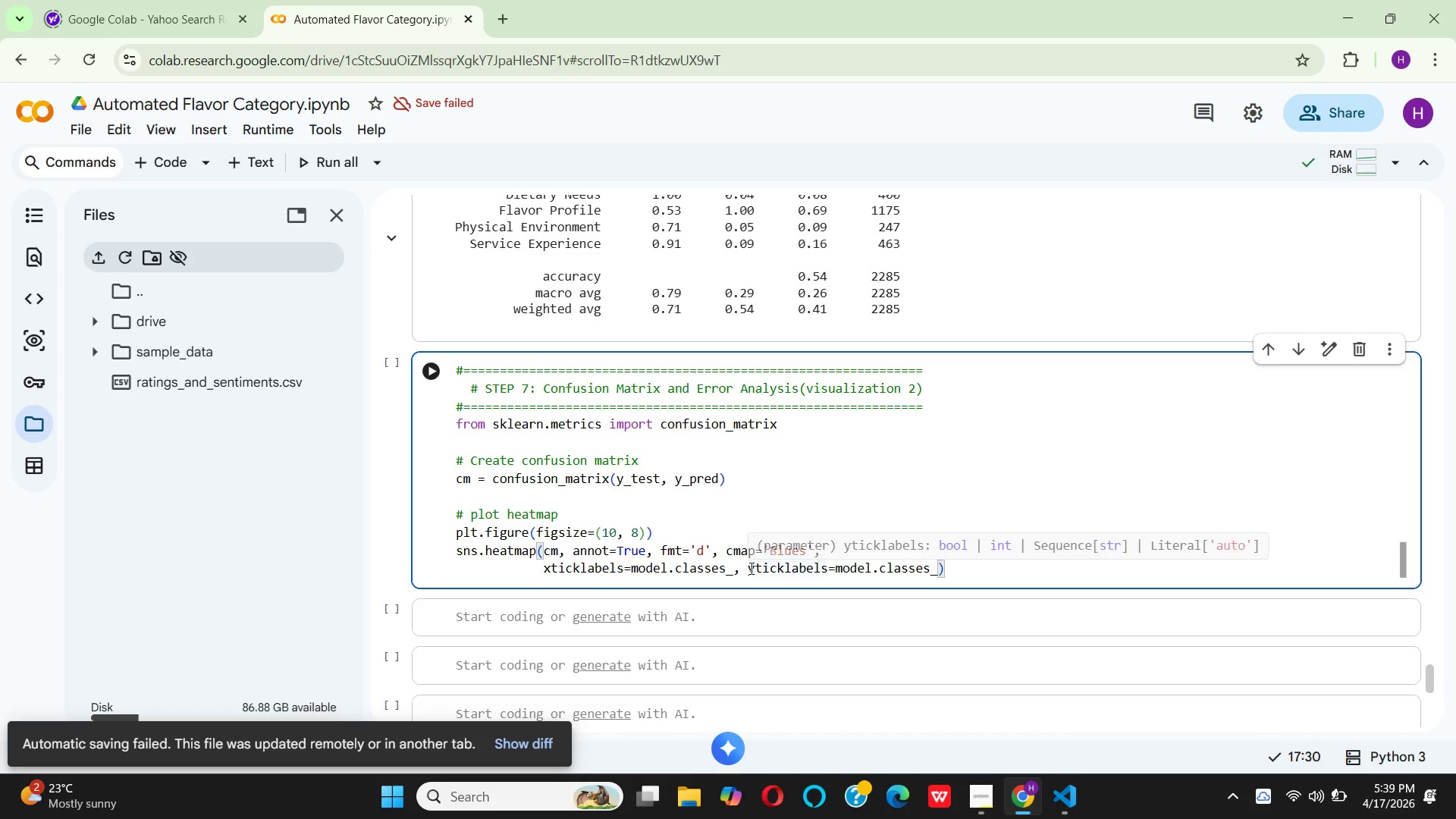 
left_click([742, 568])
 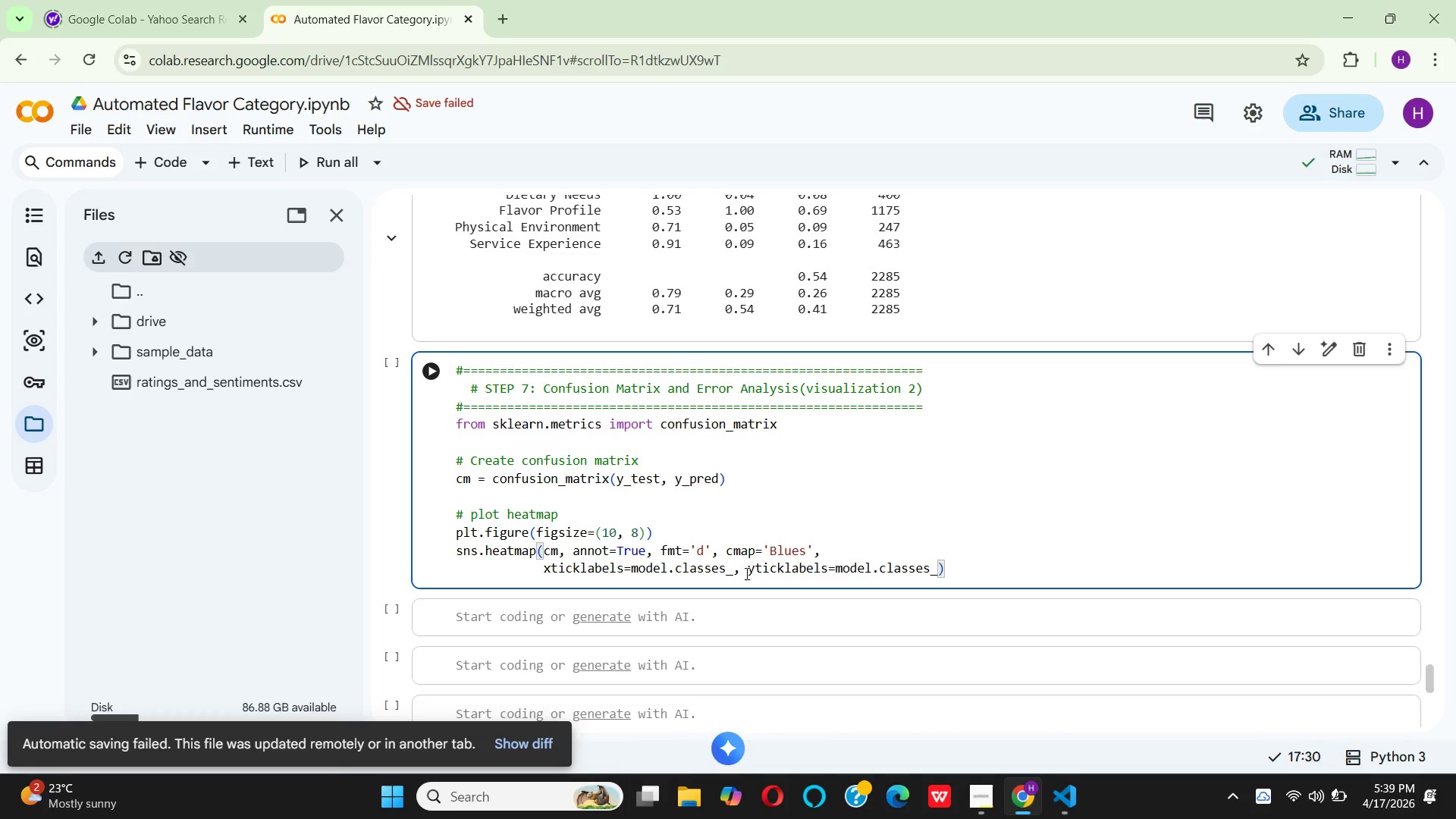 
left_click([745, 573])
 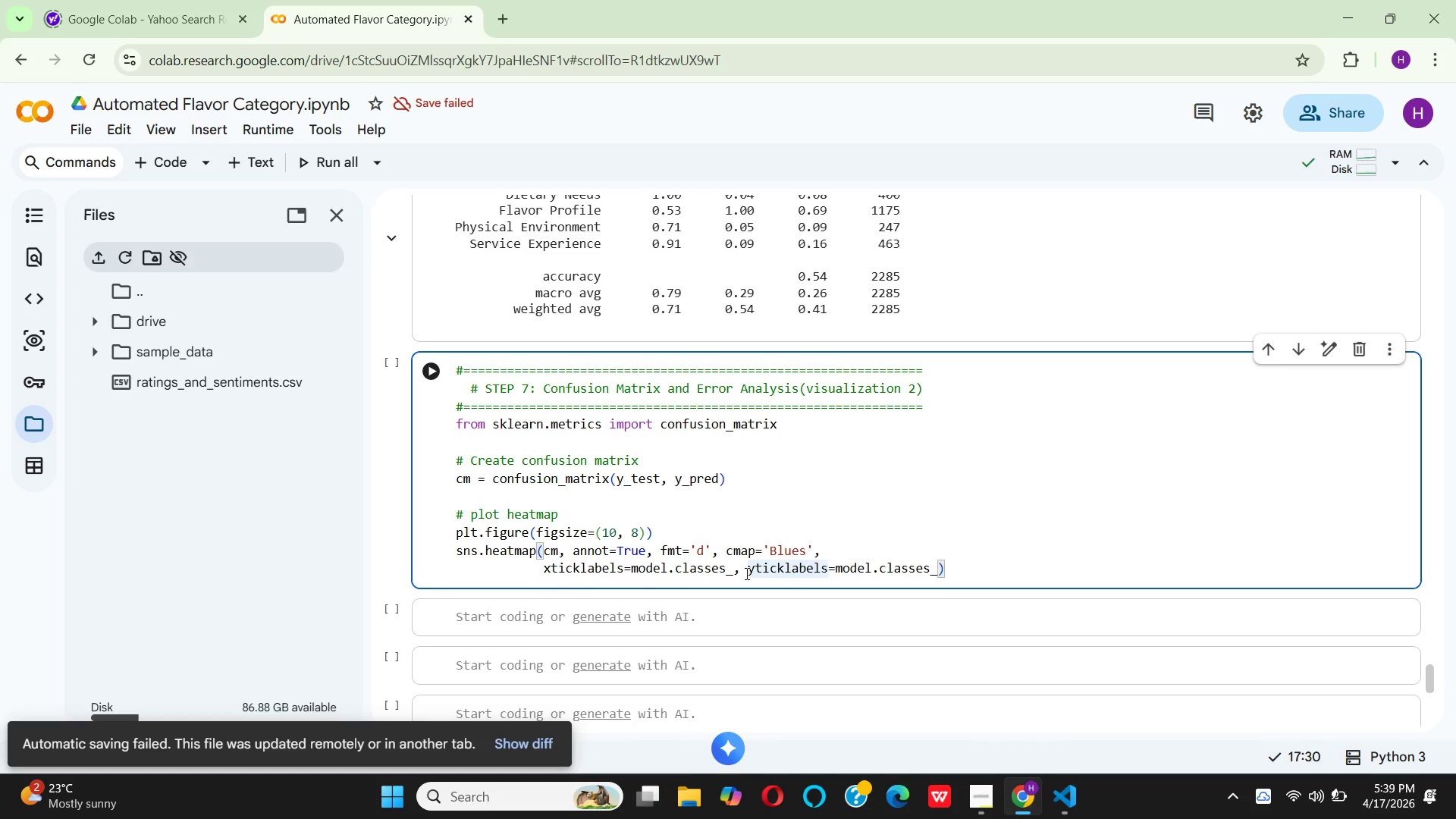 
key(Enter)
 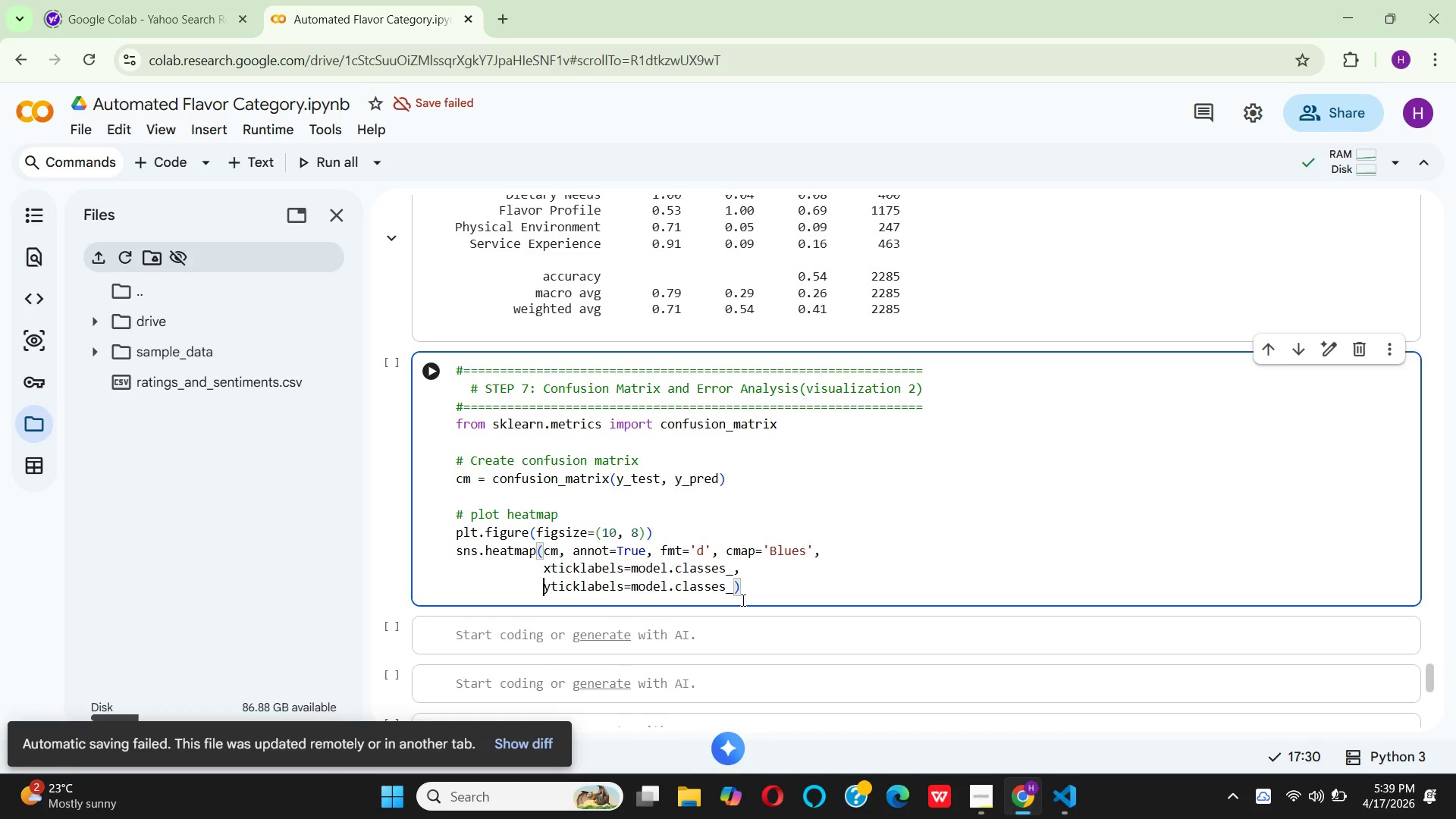 
wait(7.11)
 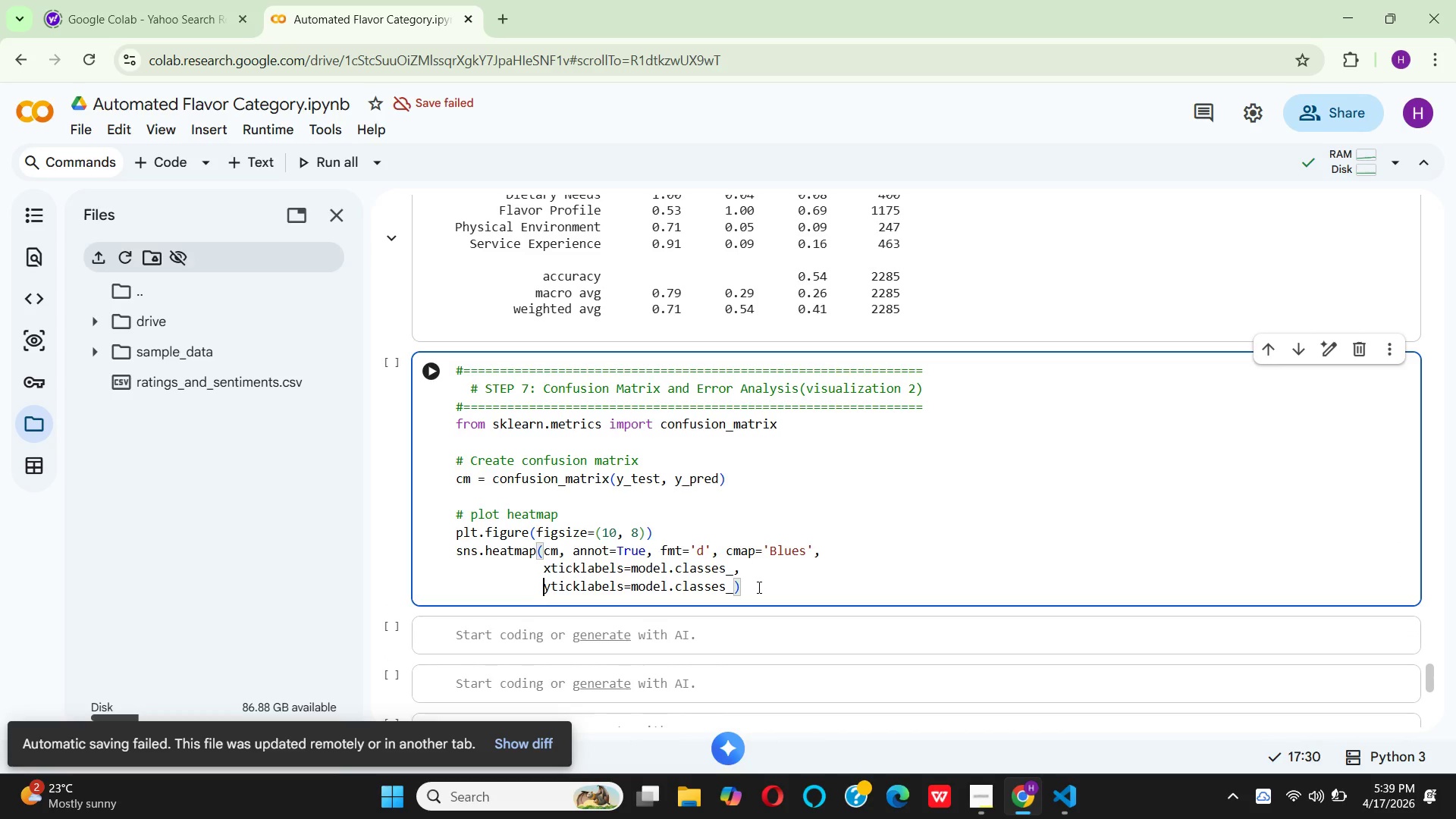 
left_click([736, 591])
 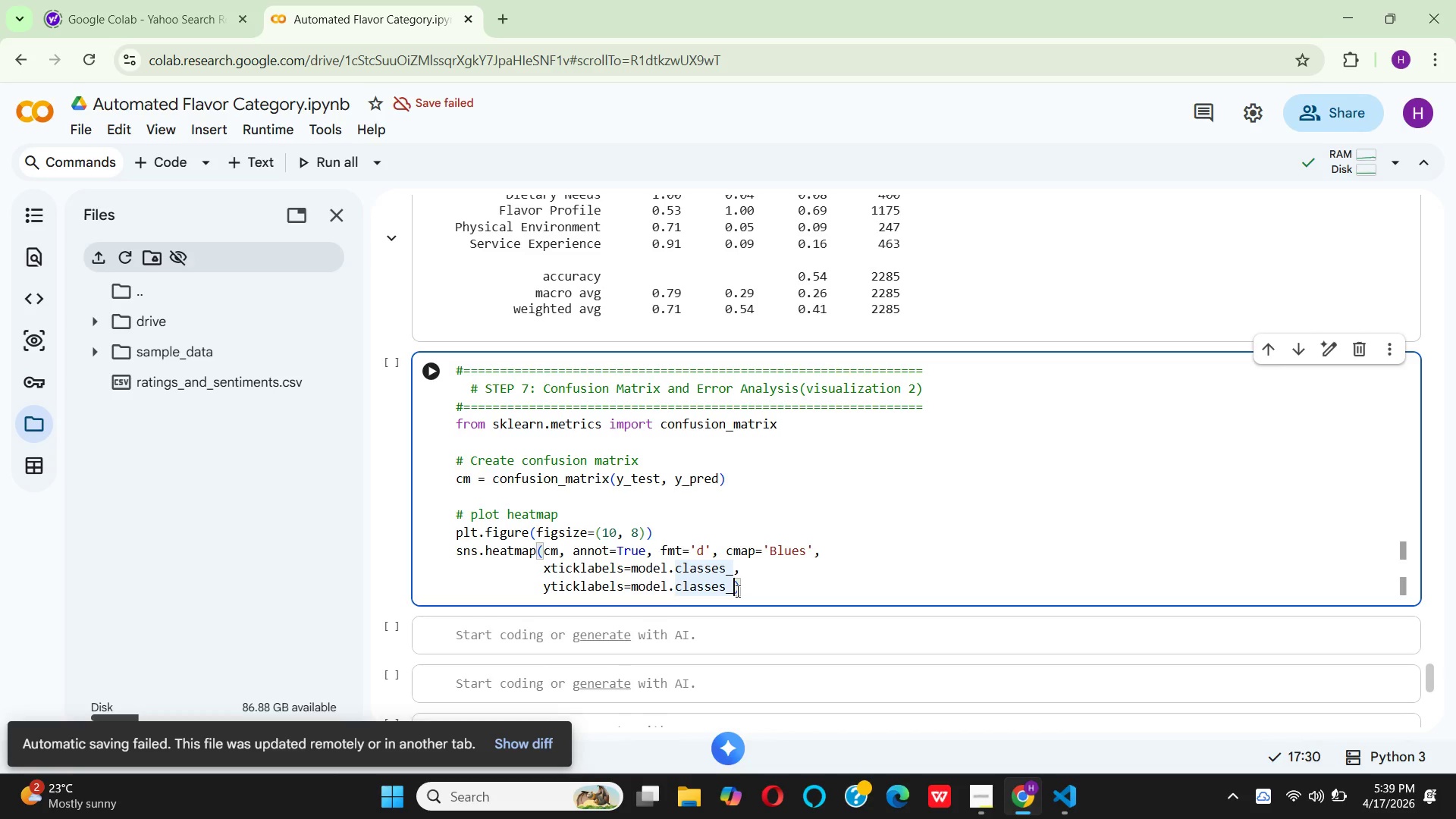 
key(Comma)
 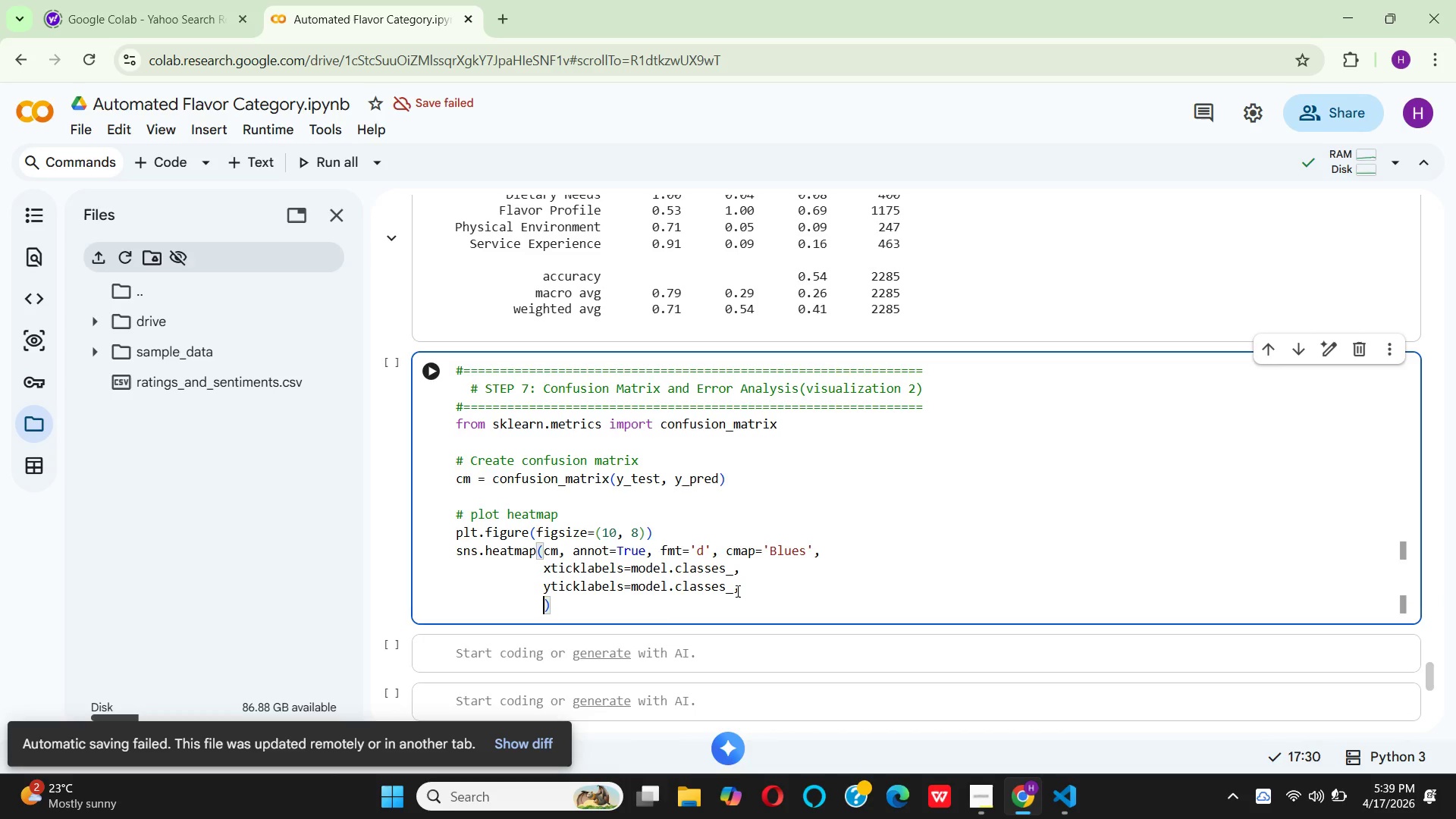 
key(Enter)
 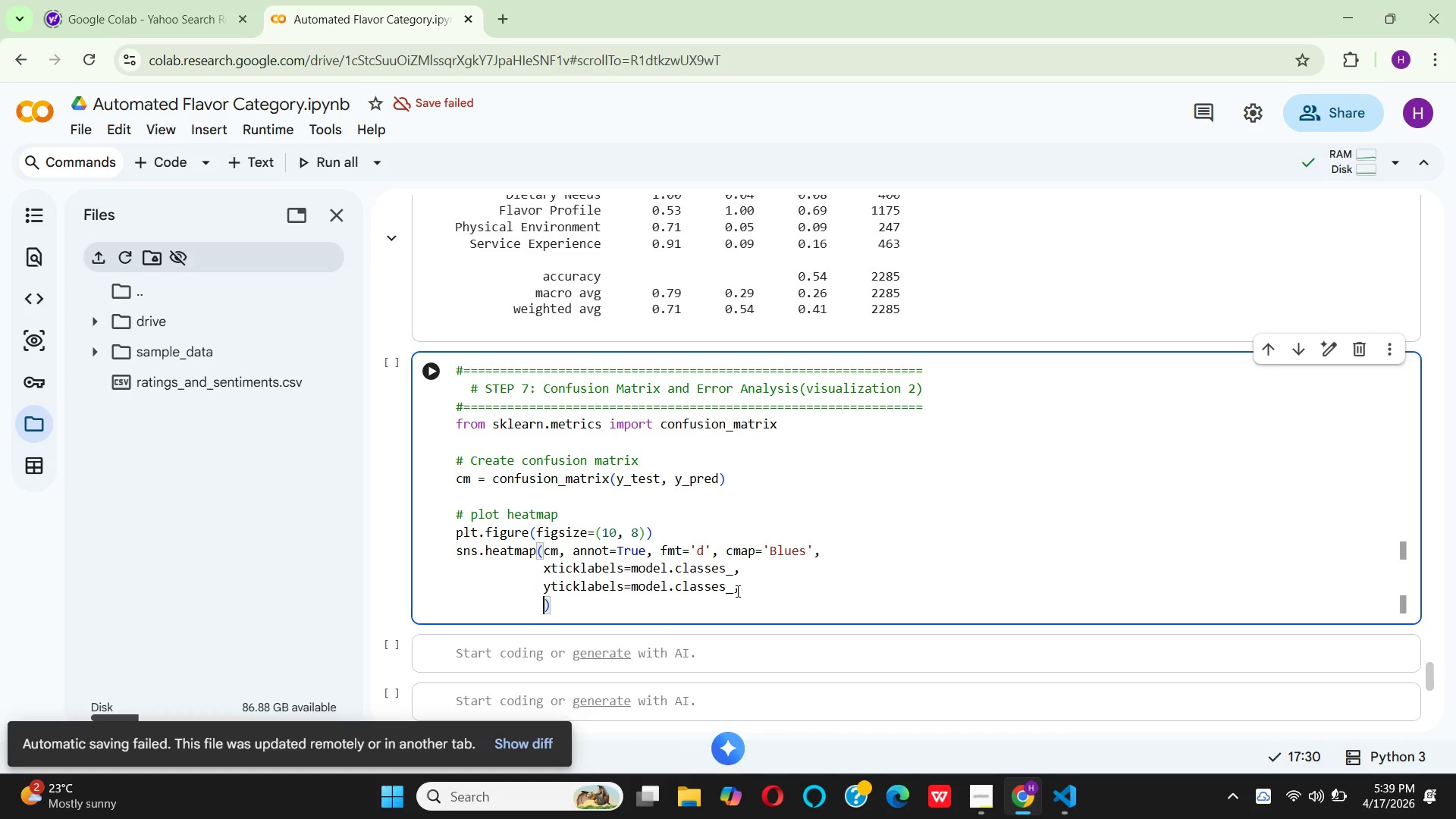 
type(cbar_kws={'label)
 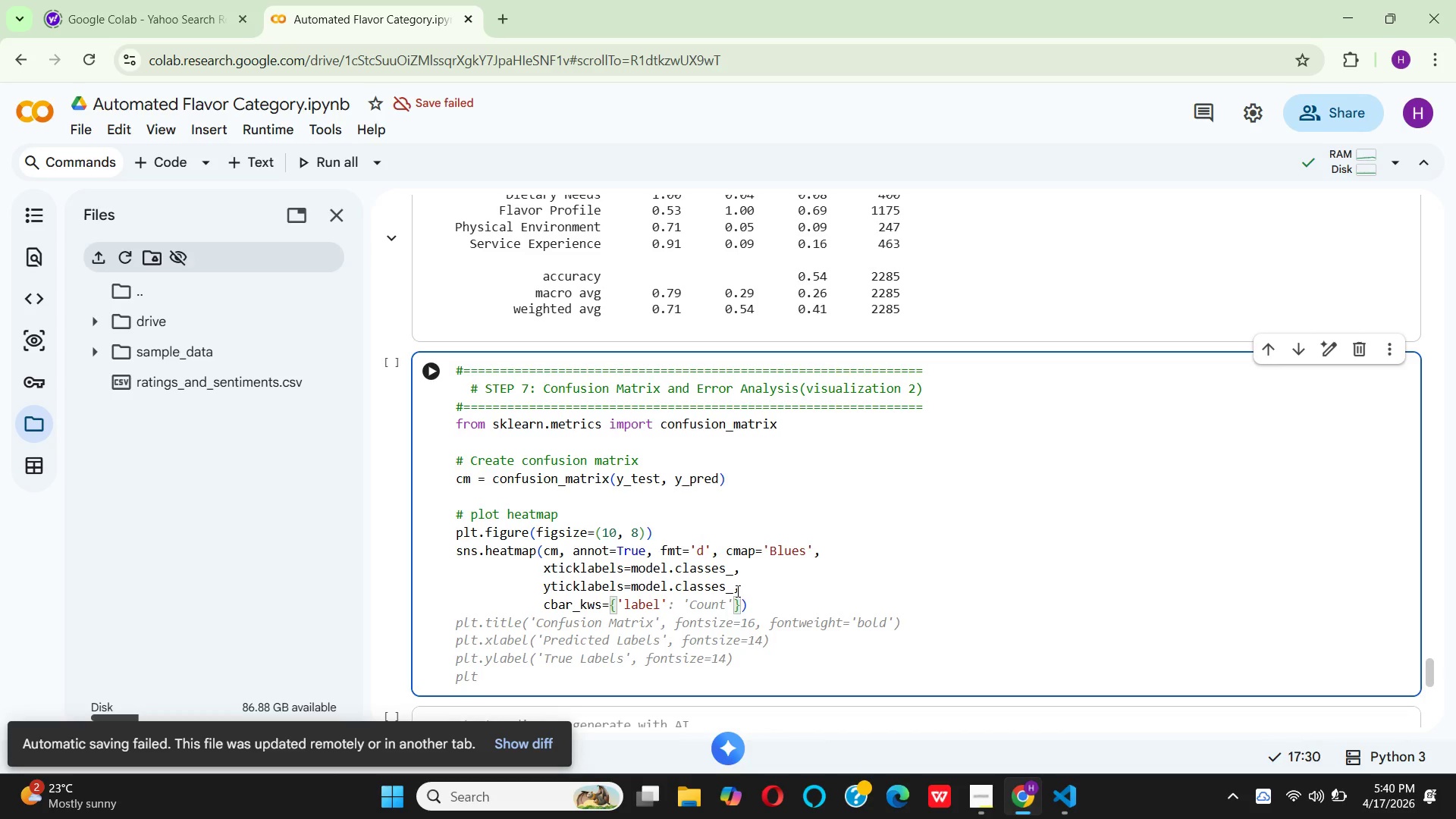 
key(ArrowRight)
 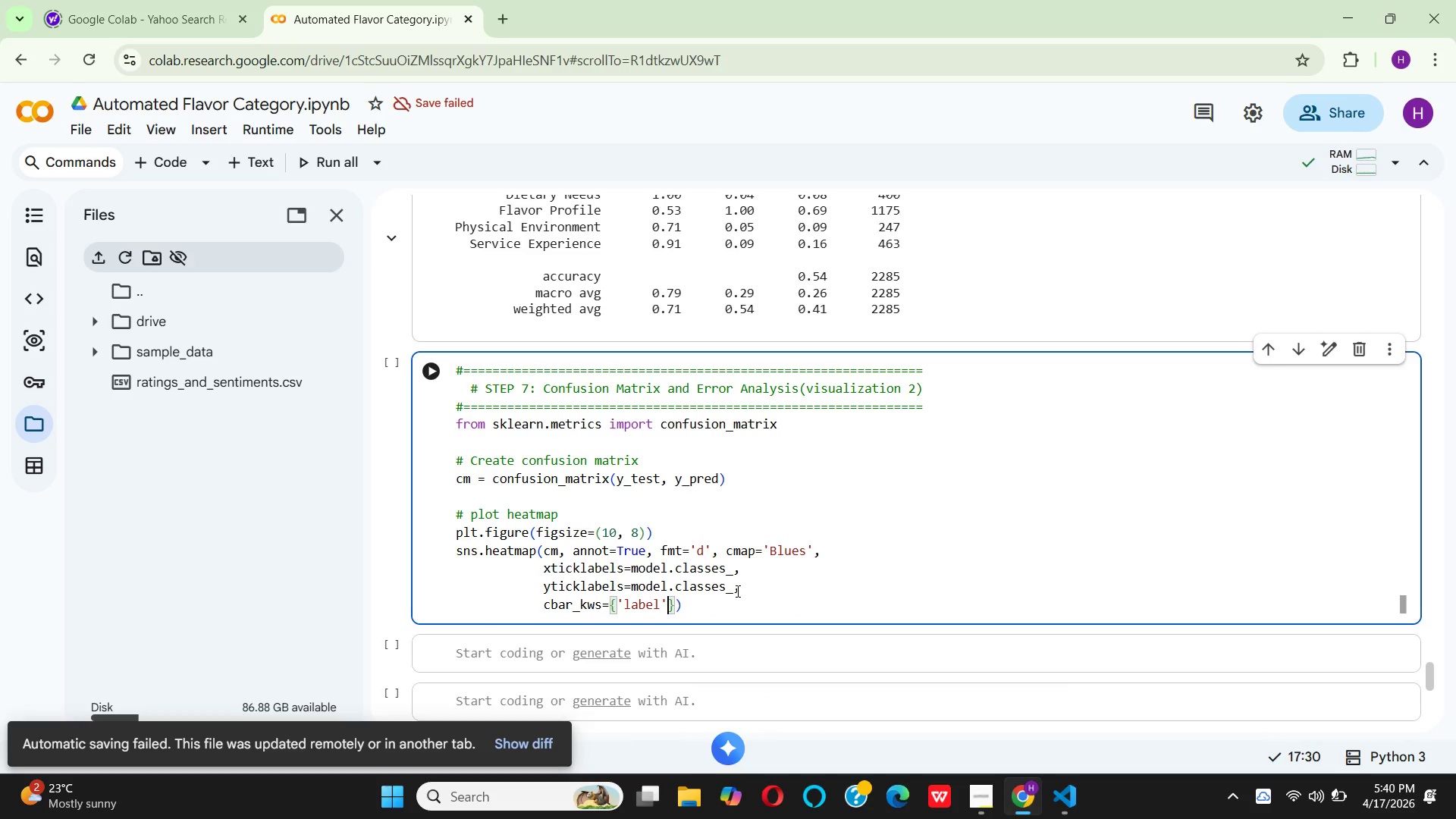 
key(Shift+ShiftRight)
 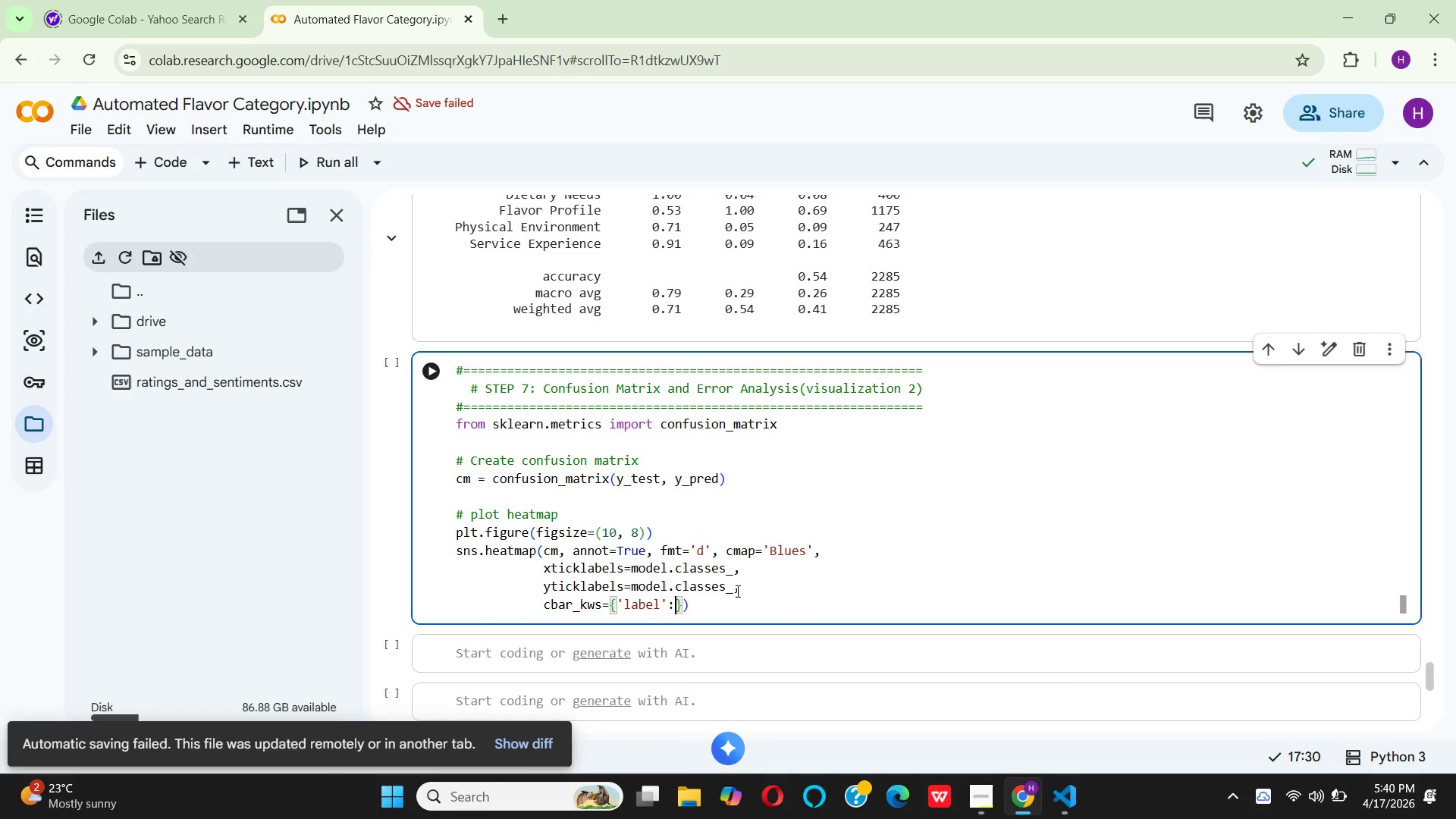 
key(Shift+Semicolon)
 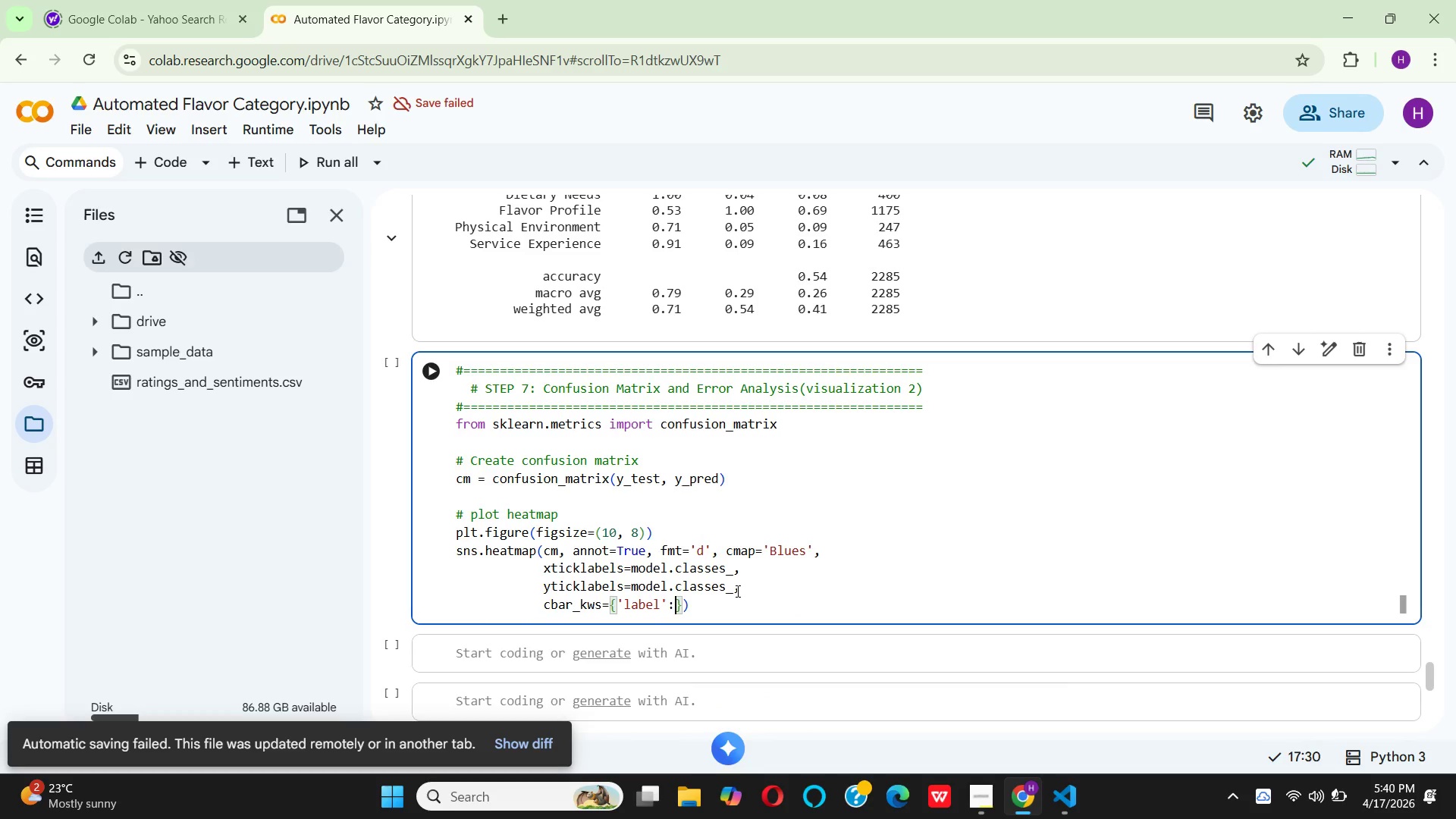 
key(Space)
 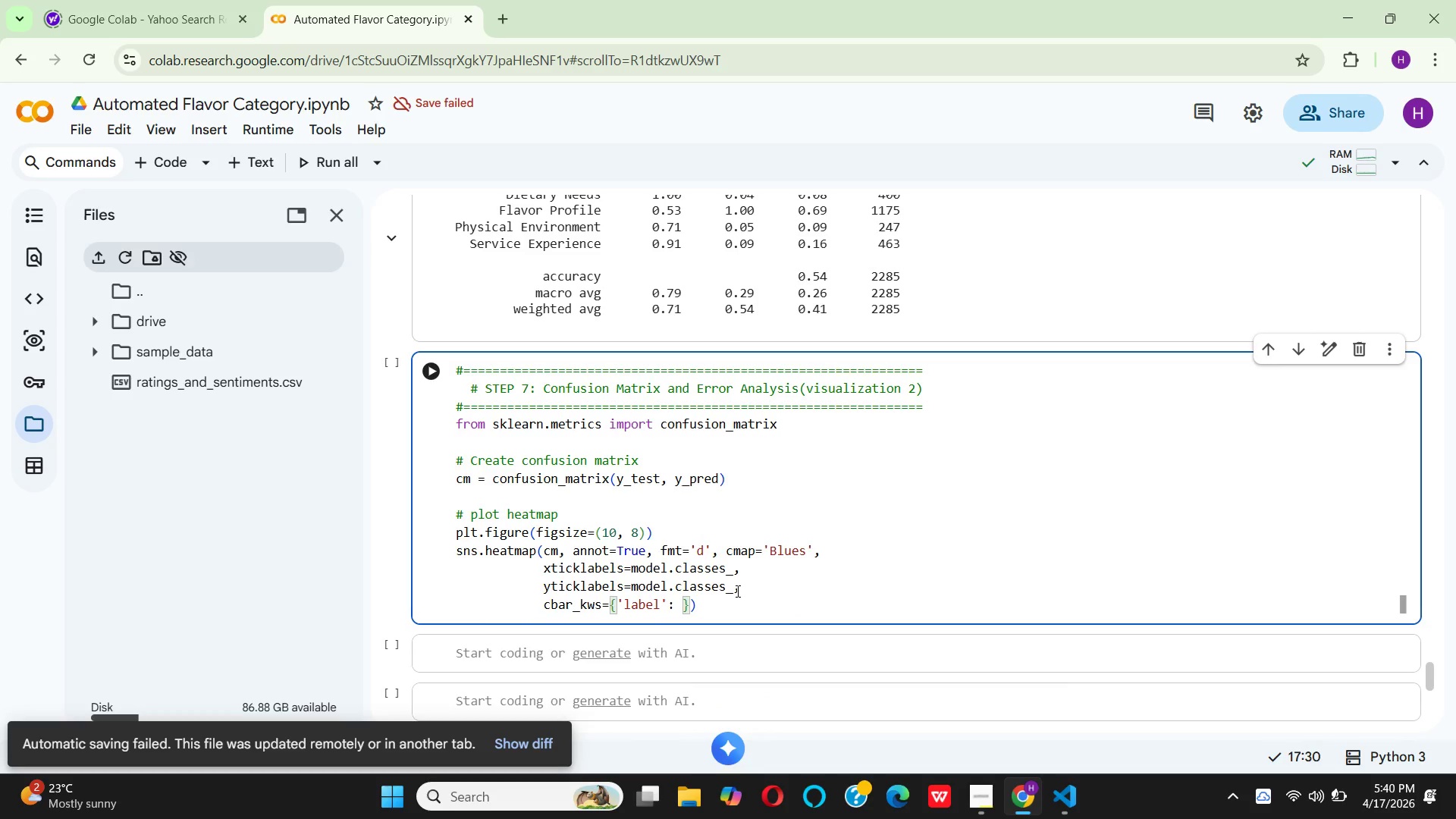 
key(Backspace)
 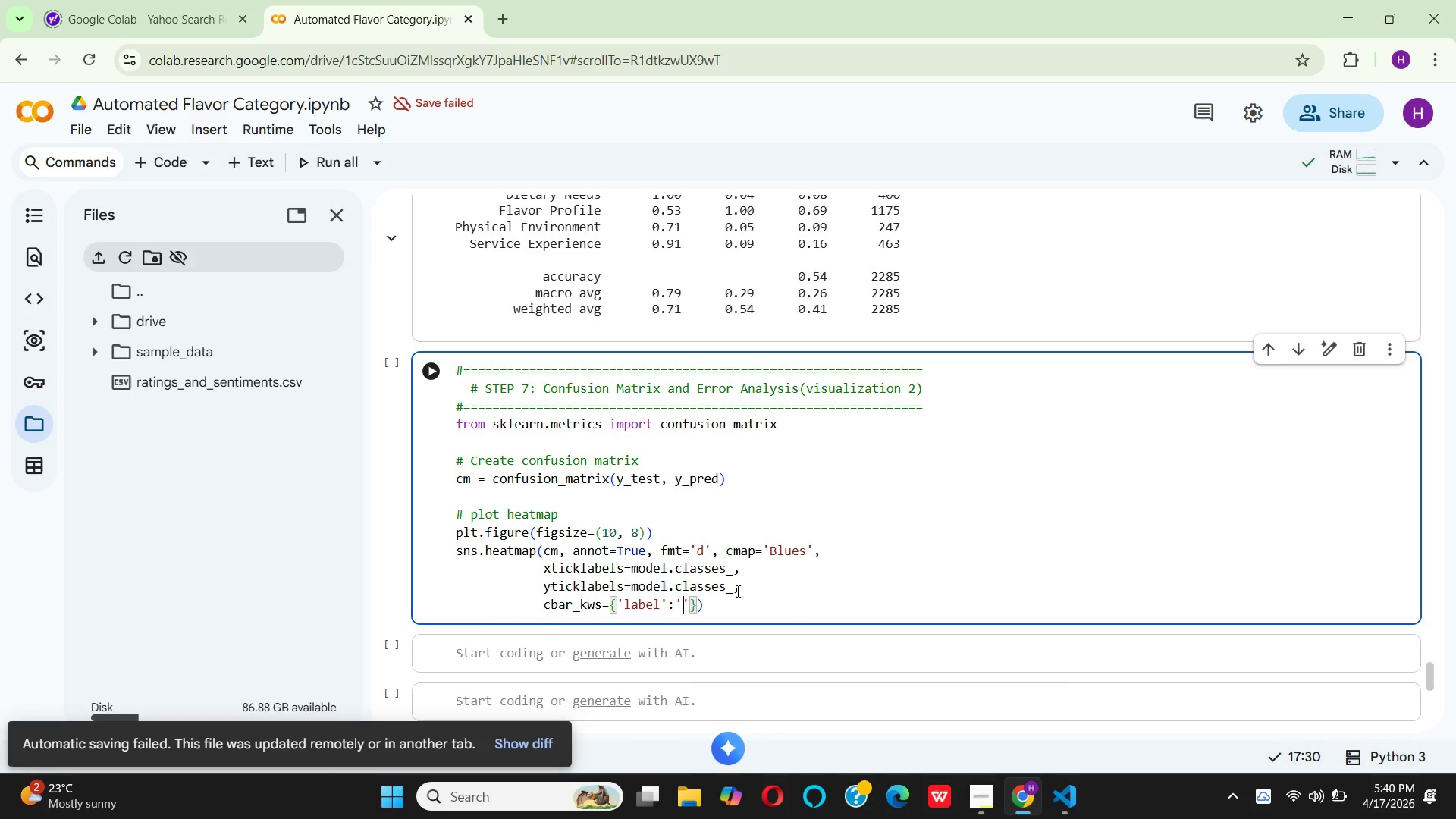 
key(Quote)
 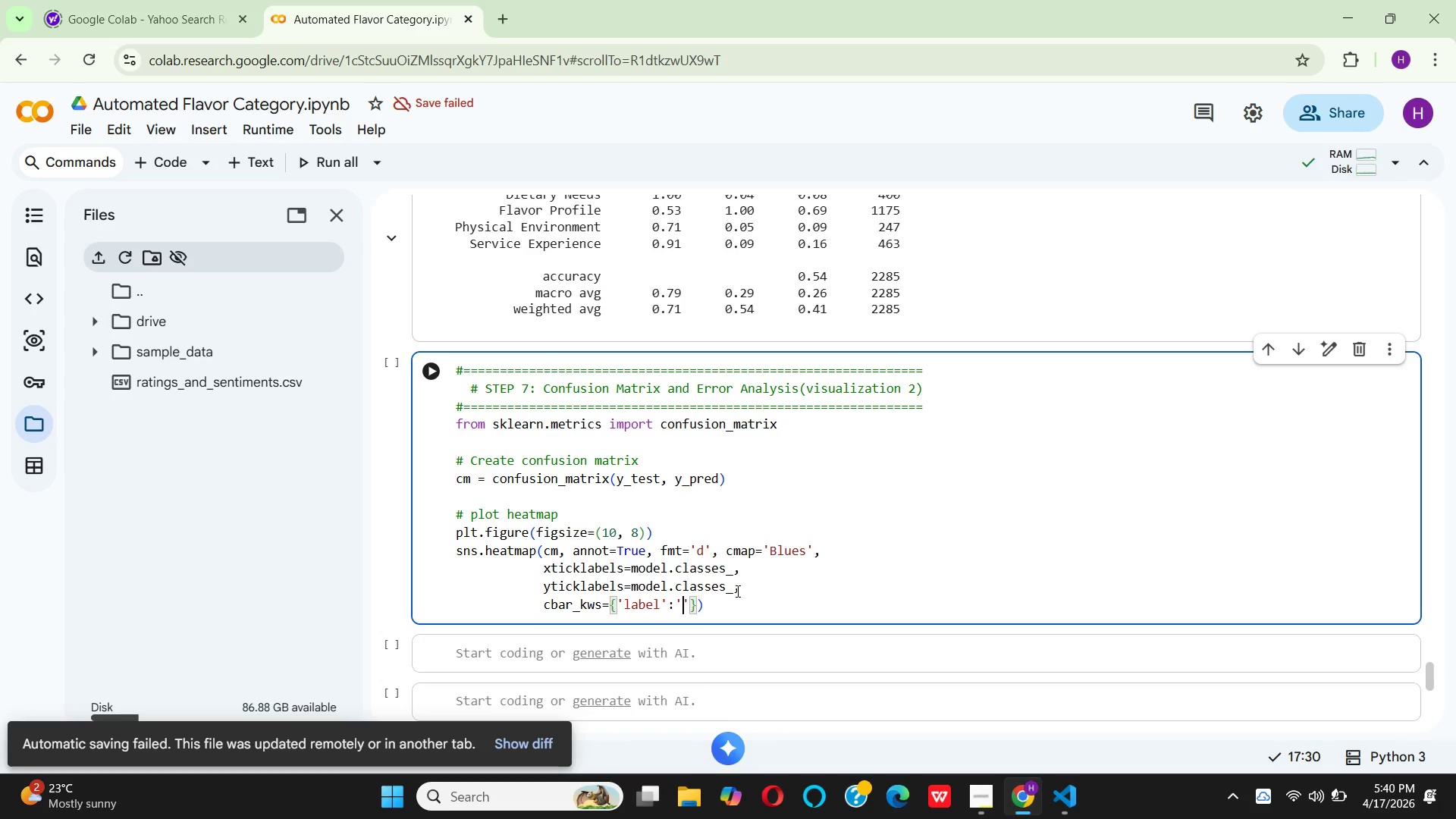 
key(CapsLock)
 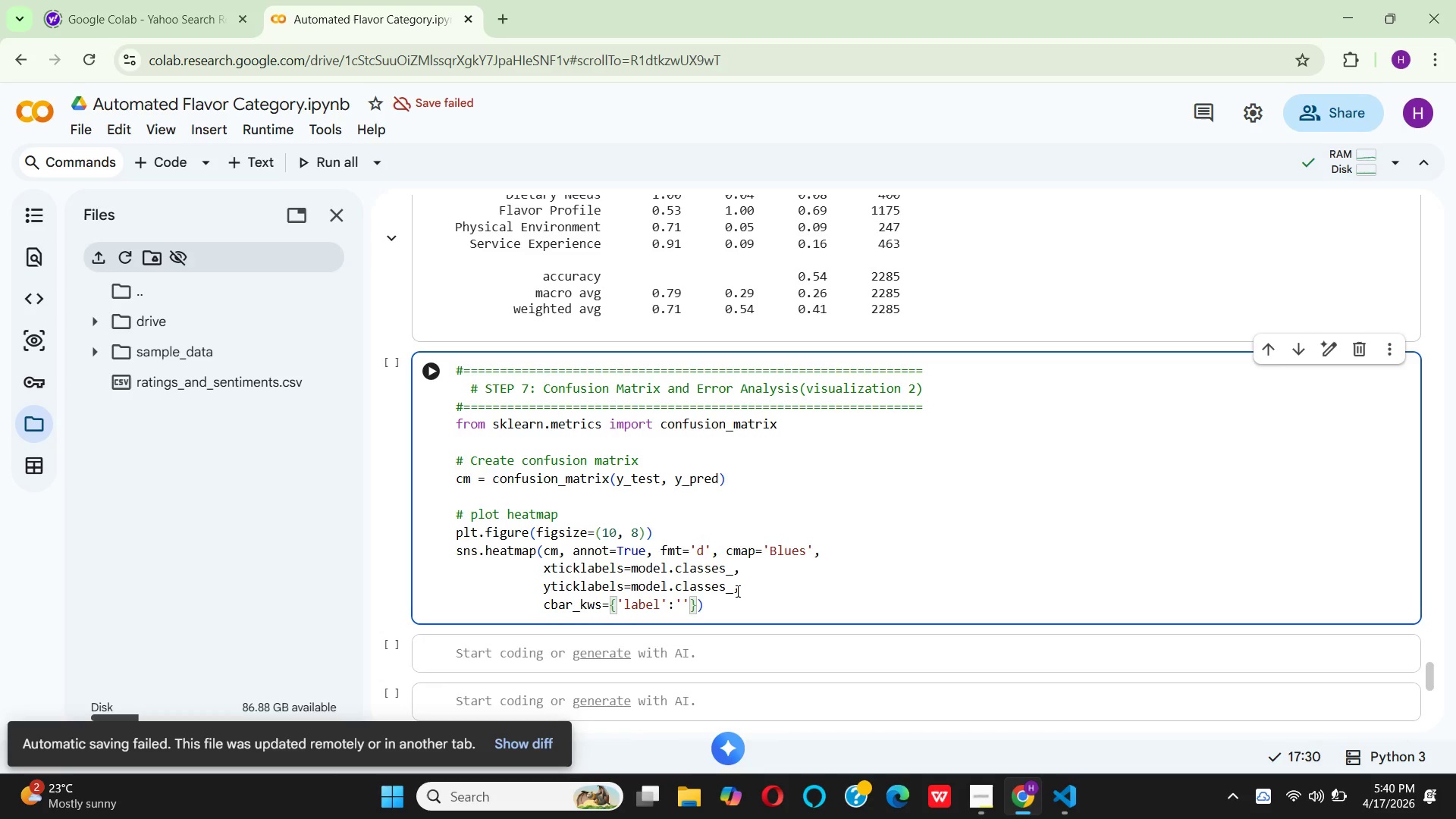 
key(N)
 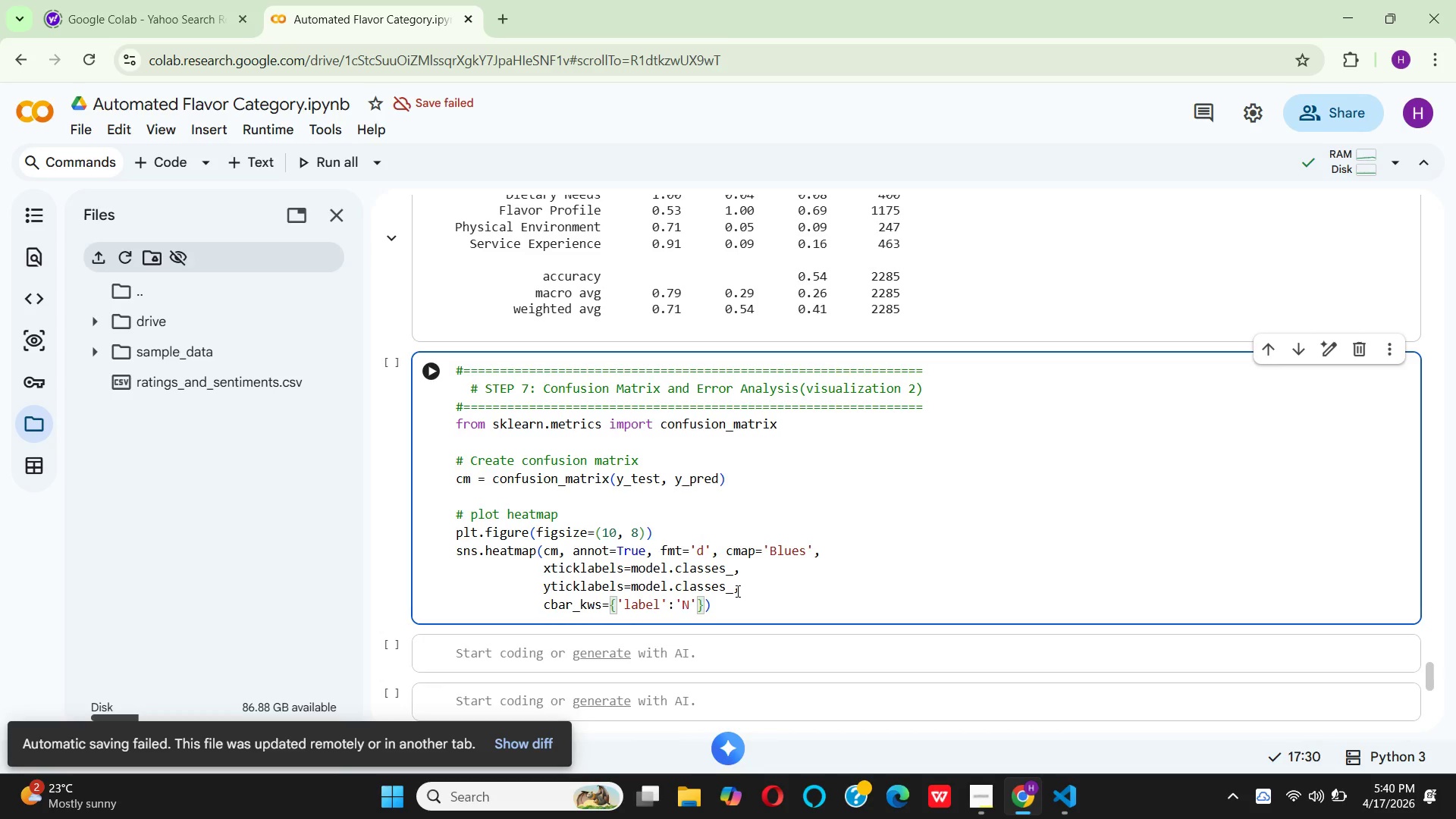 
key(CapsLock)
 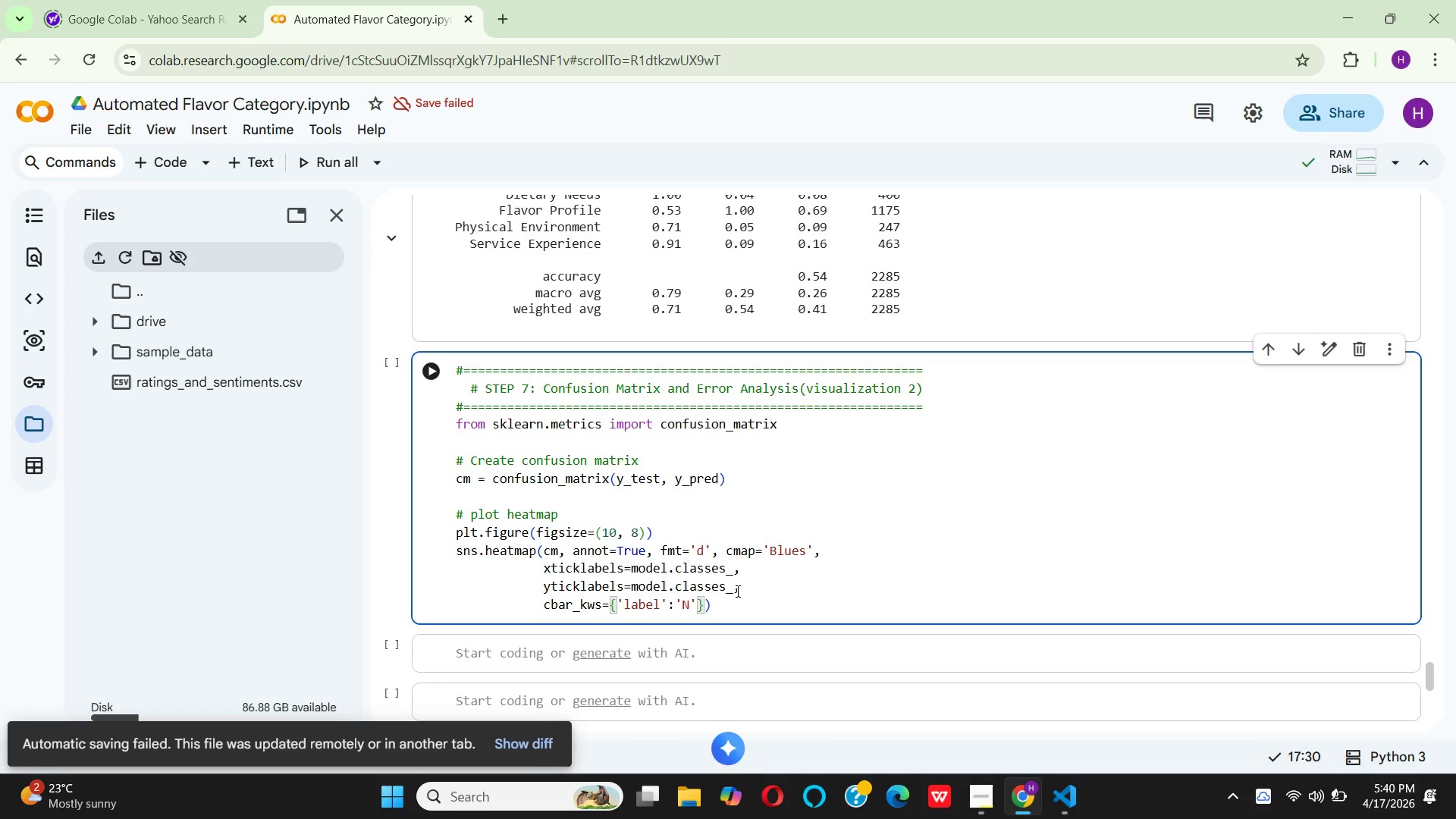 
wait(7.09)
 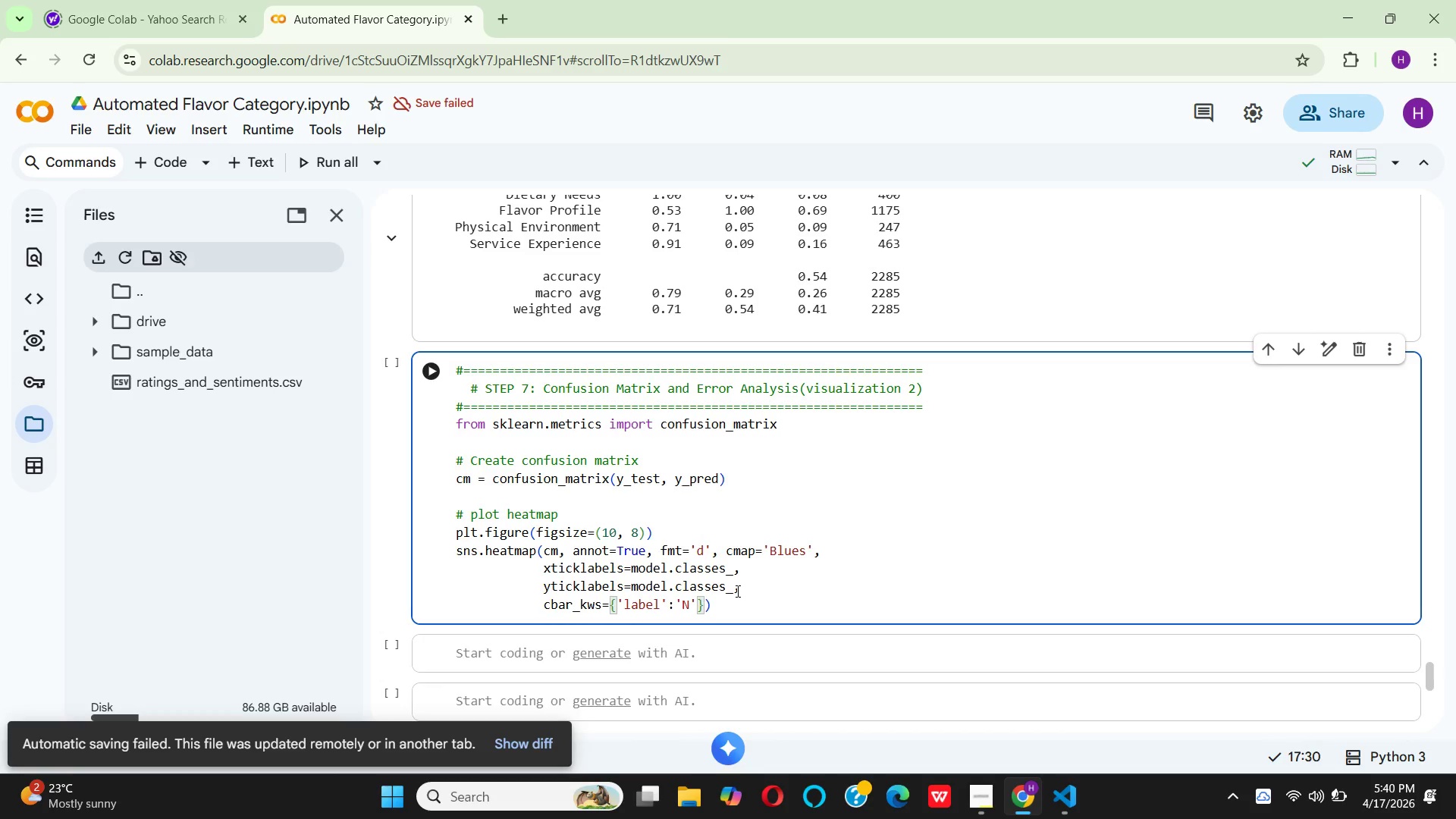 
type(um)
 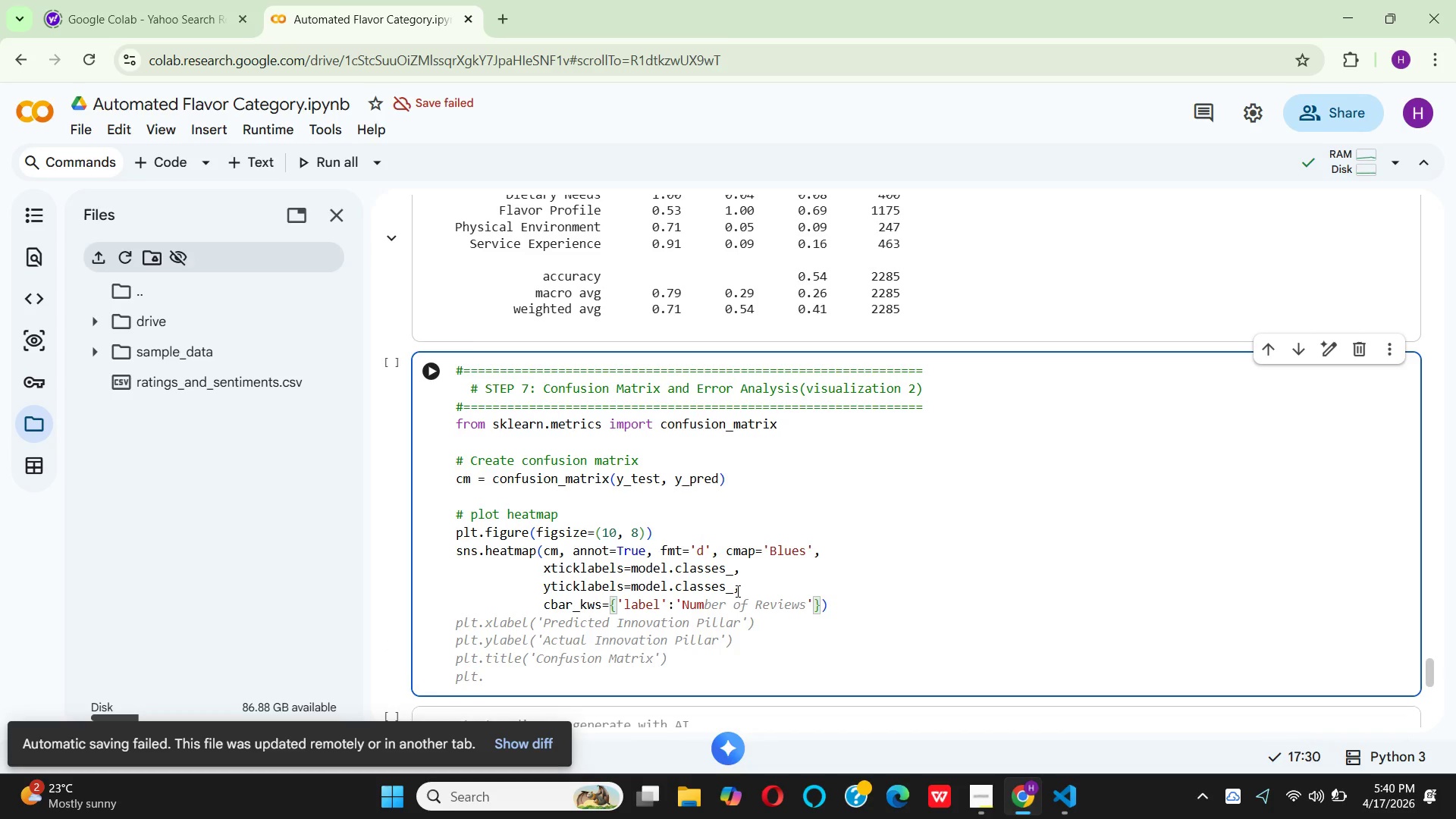 
type(ber of Reviews)
 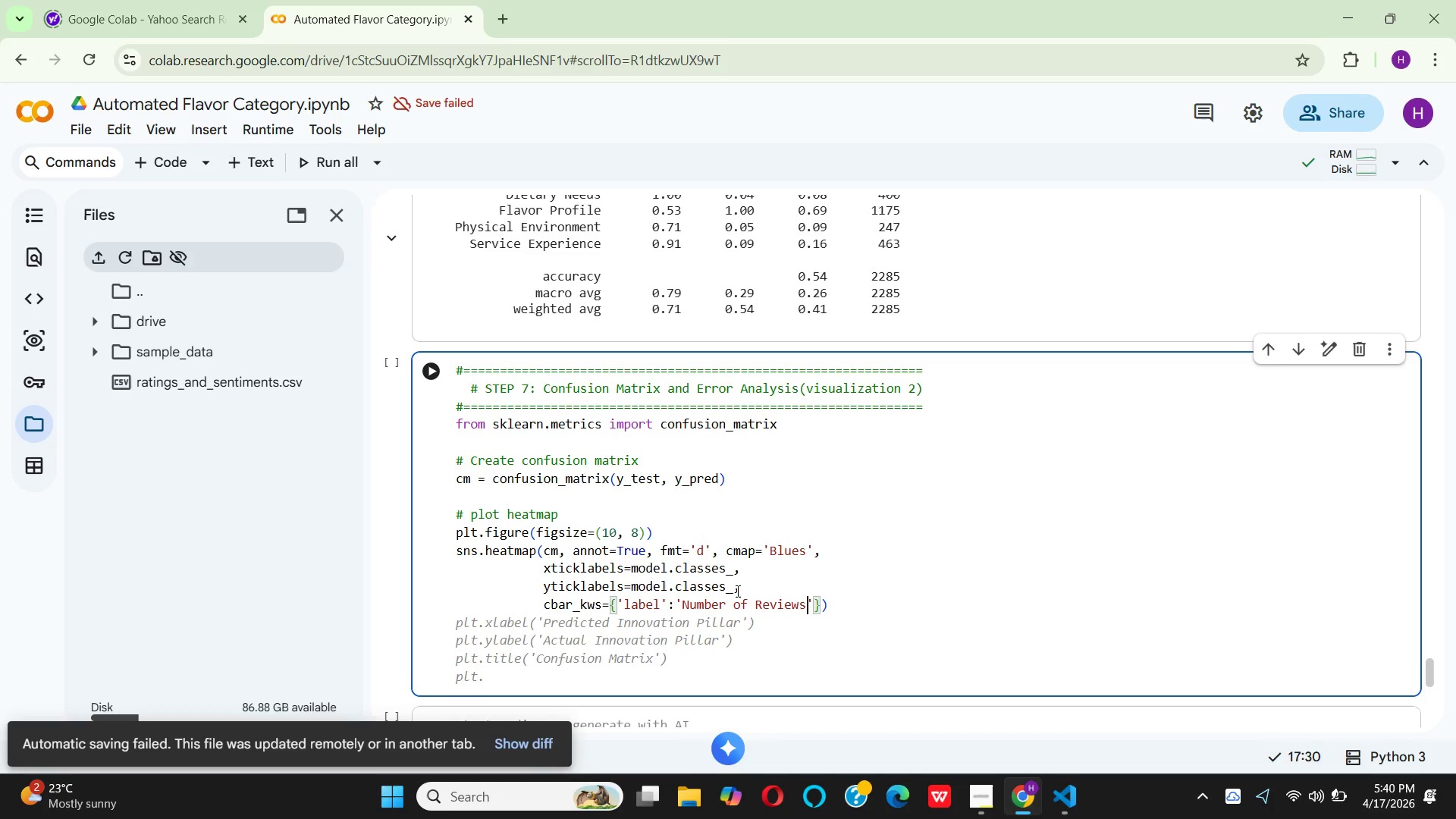 
key(ArrowRight)
 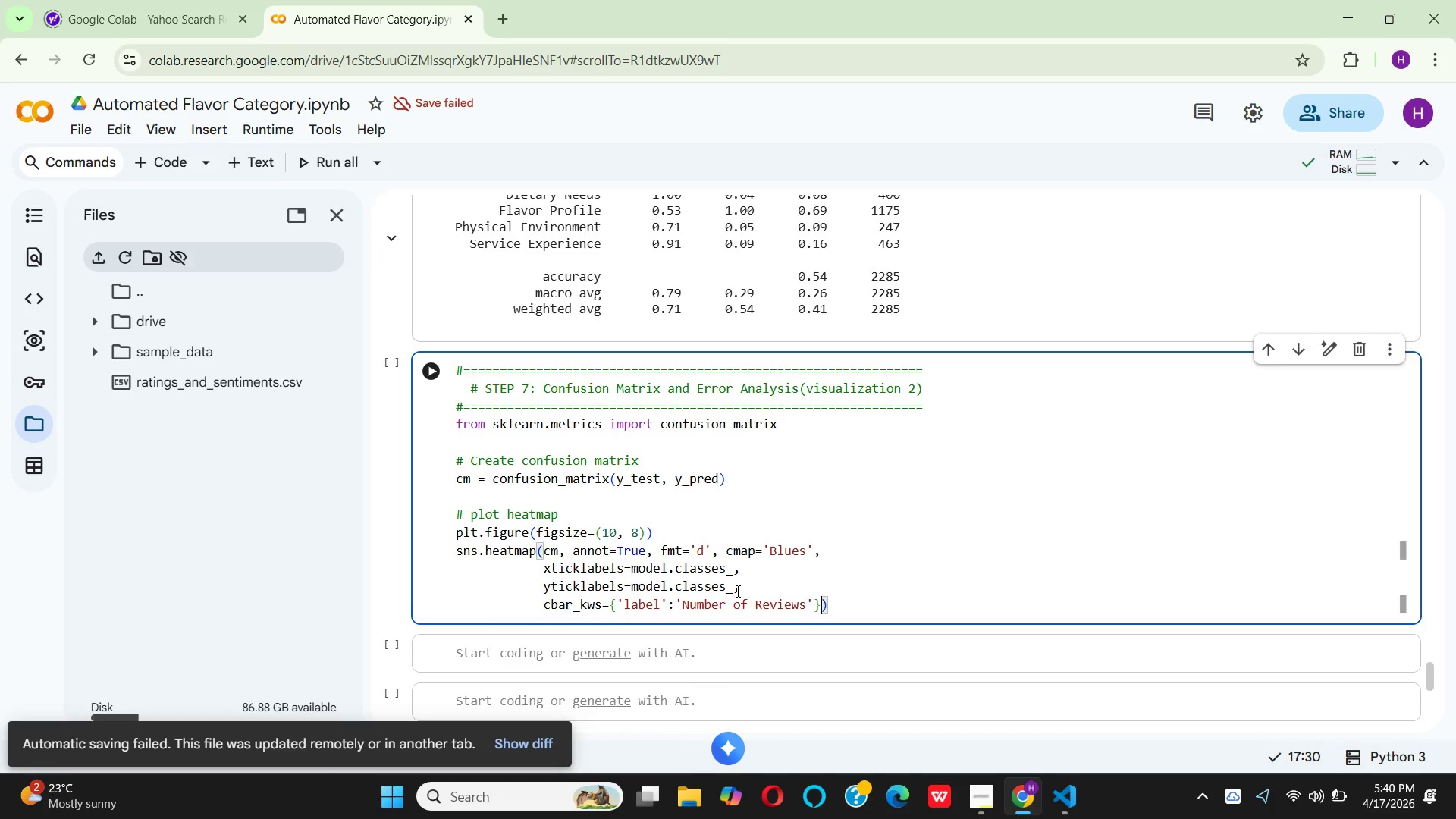 
key(ArrowRight)
 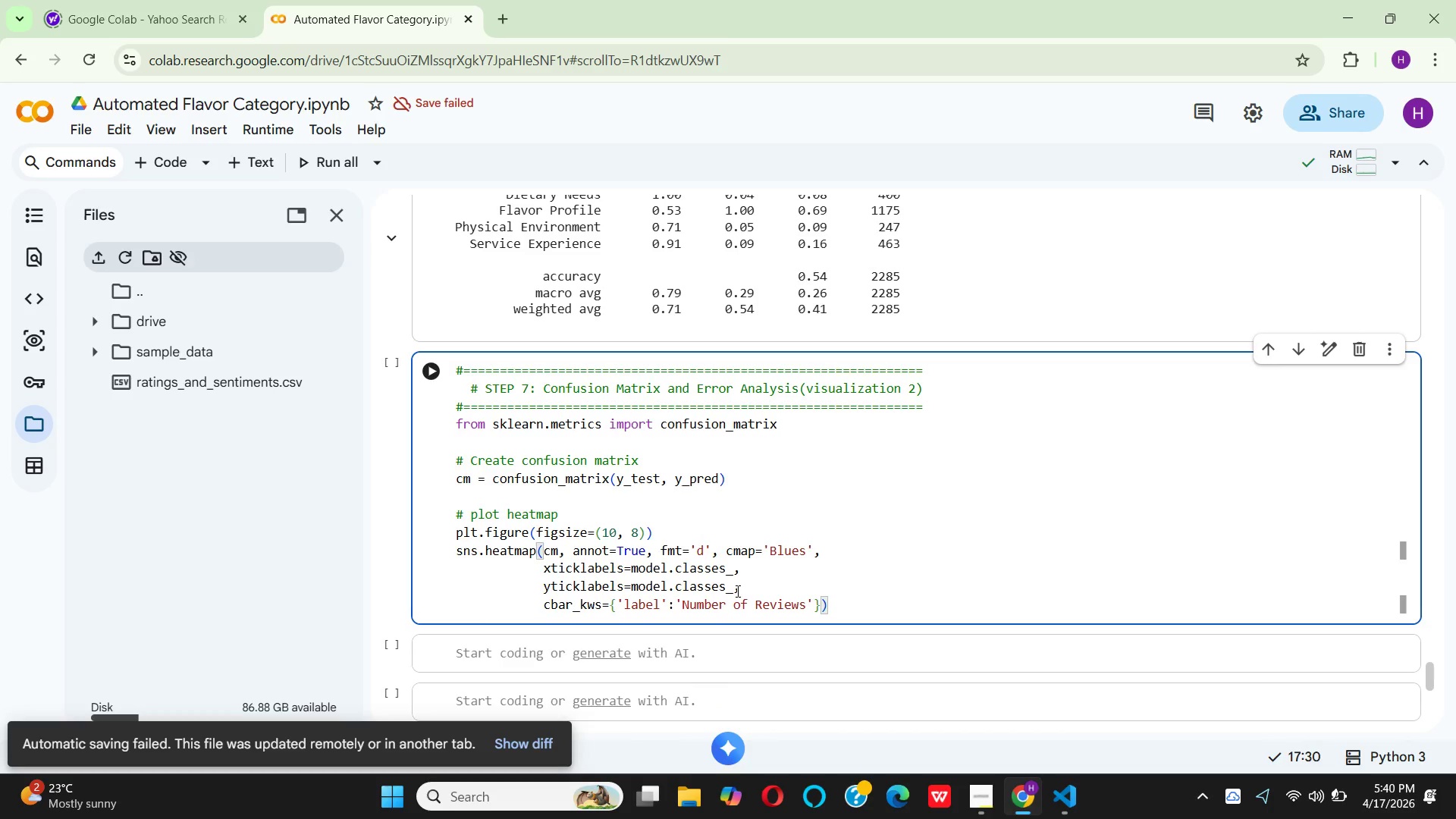 
key(ArrowRight)
 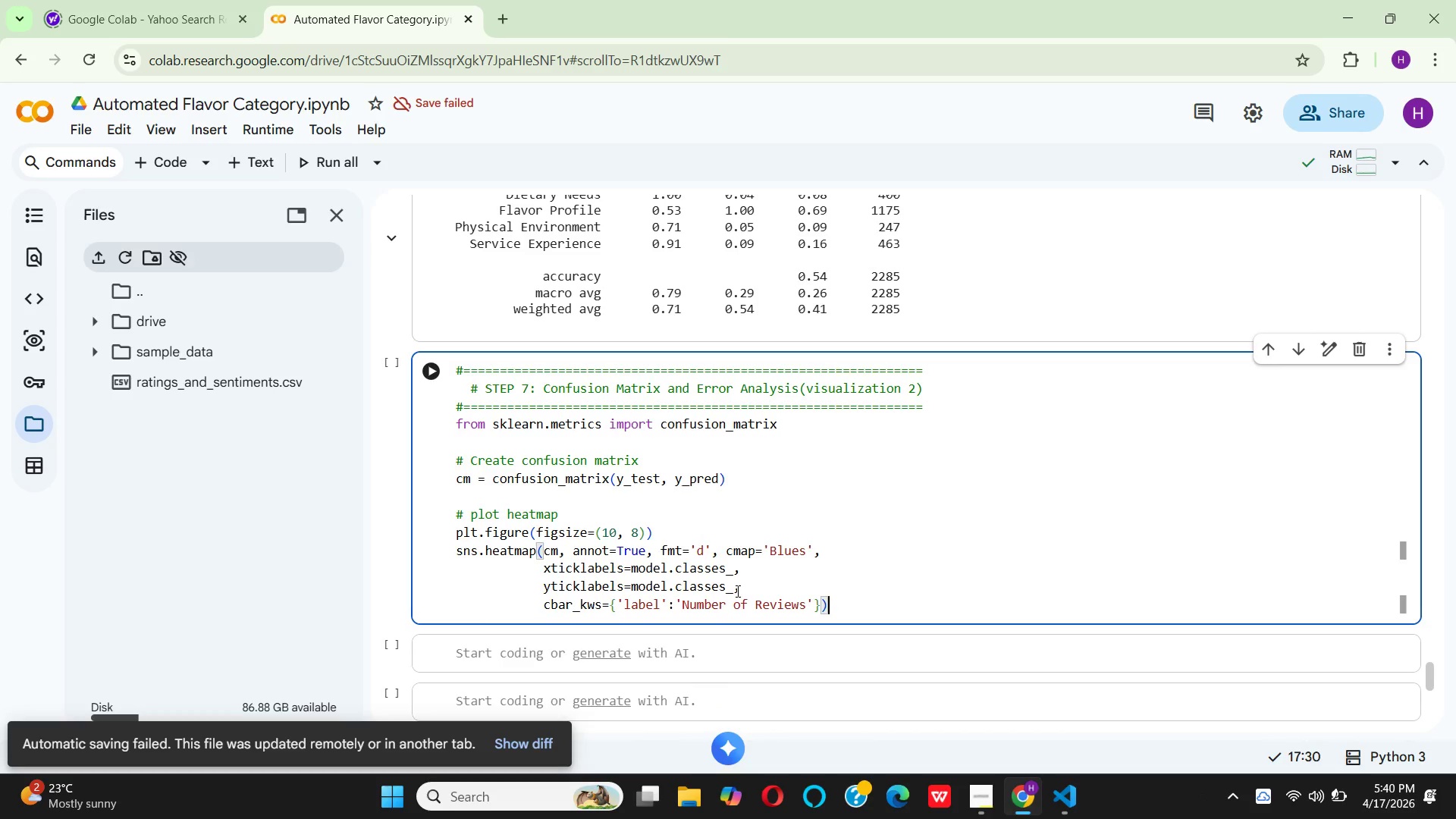 
key(Enter)
 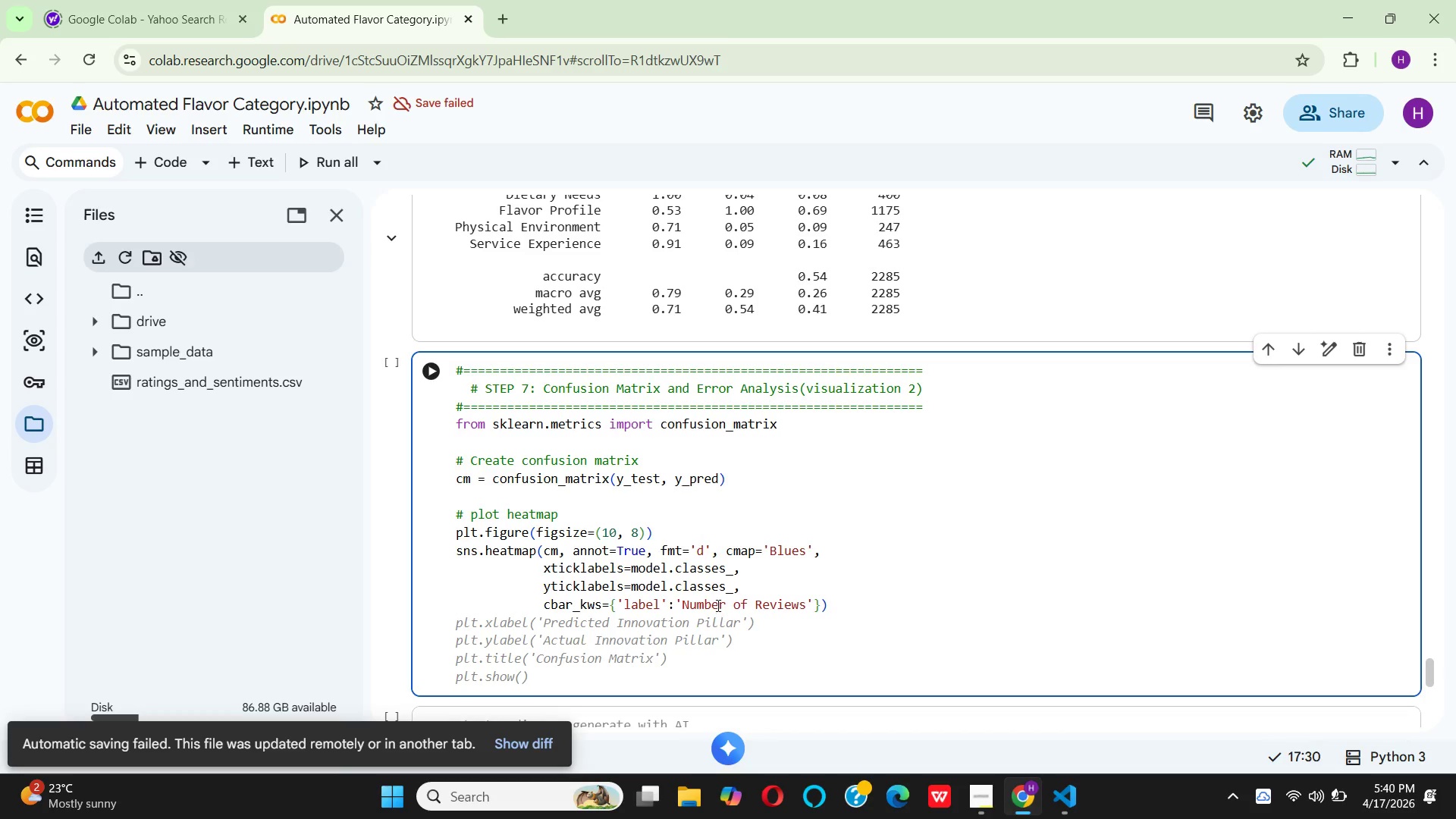 
mouse_move([551, 619])
 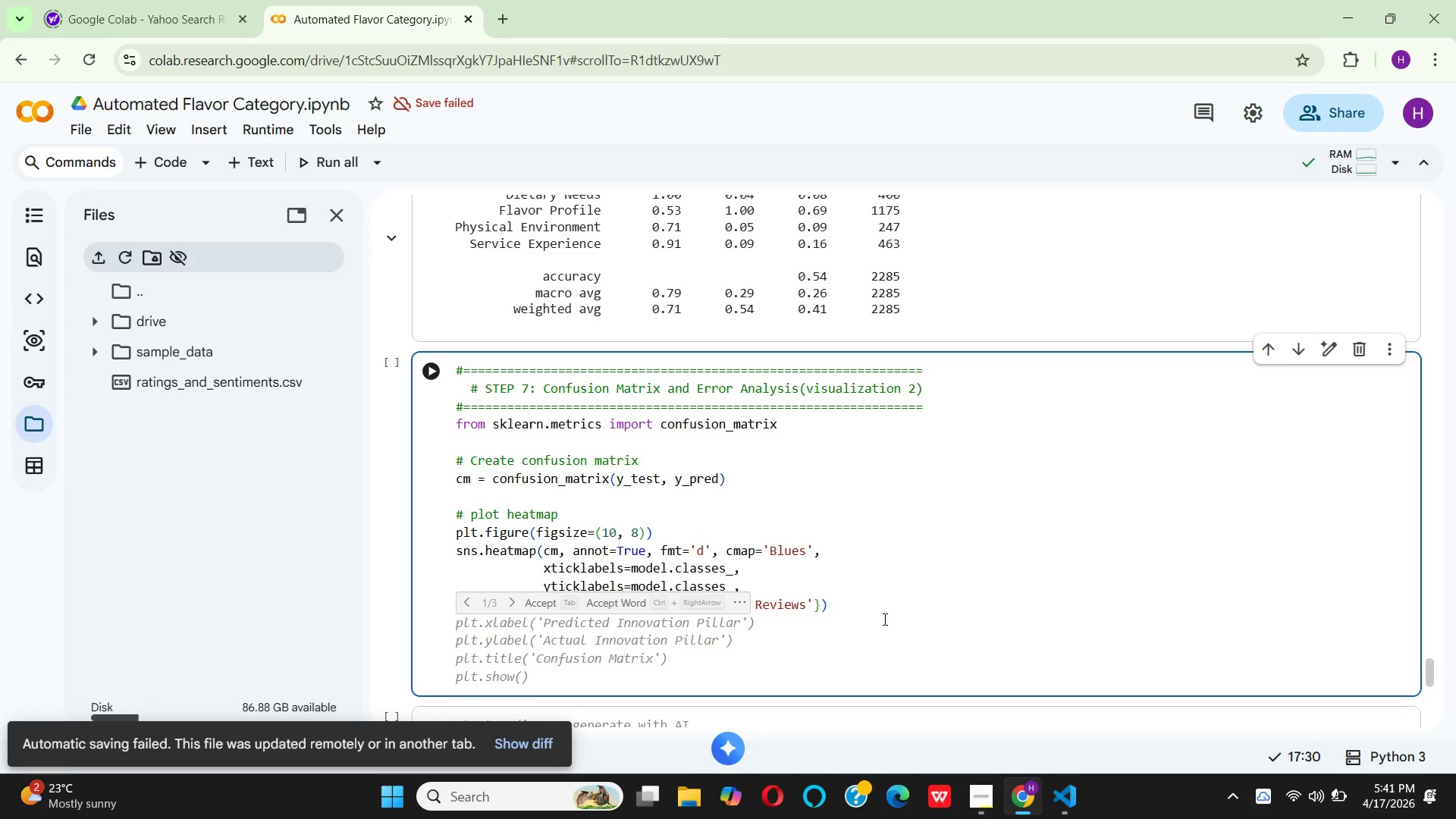 
left_click([883, 619])
 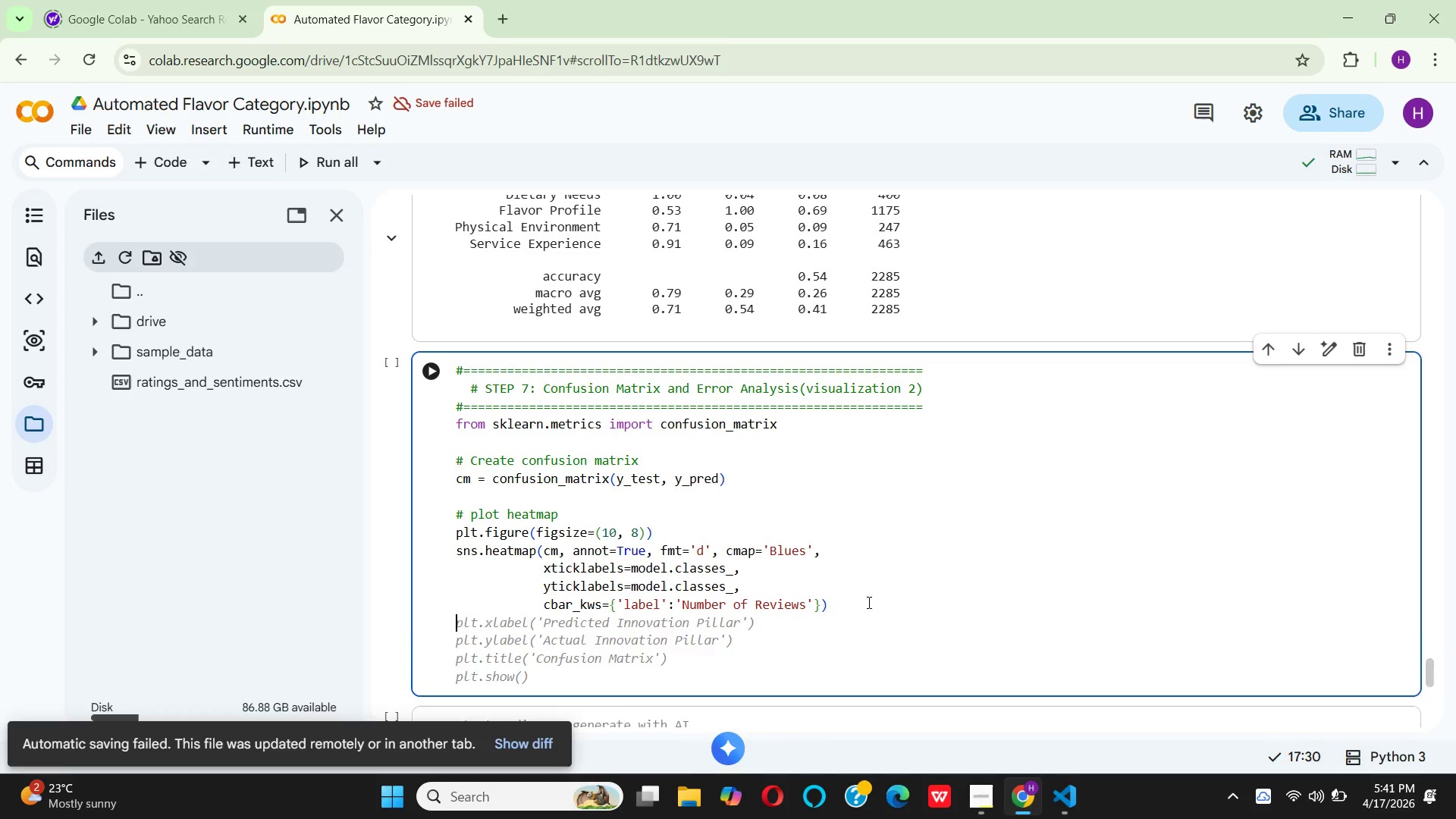 
left_click([868, 601])
 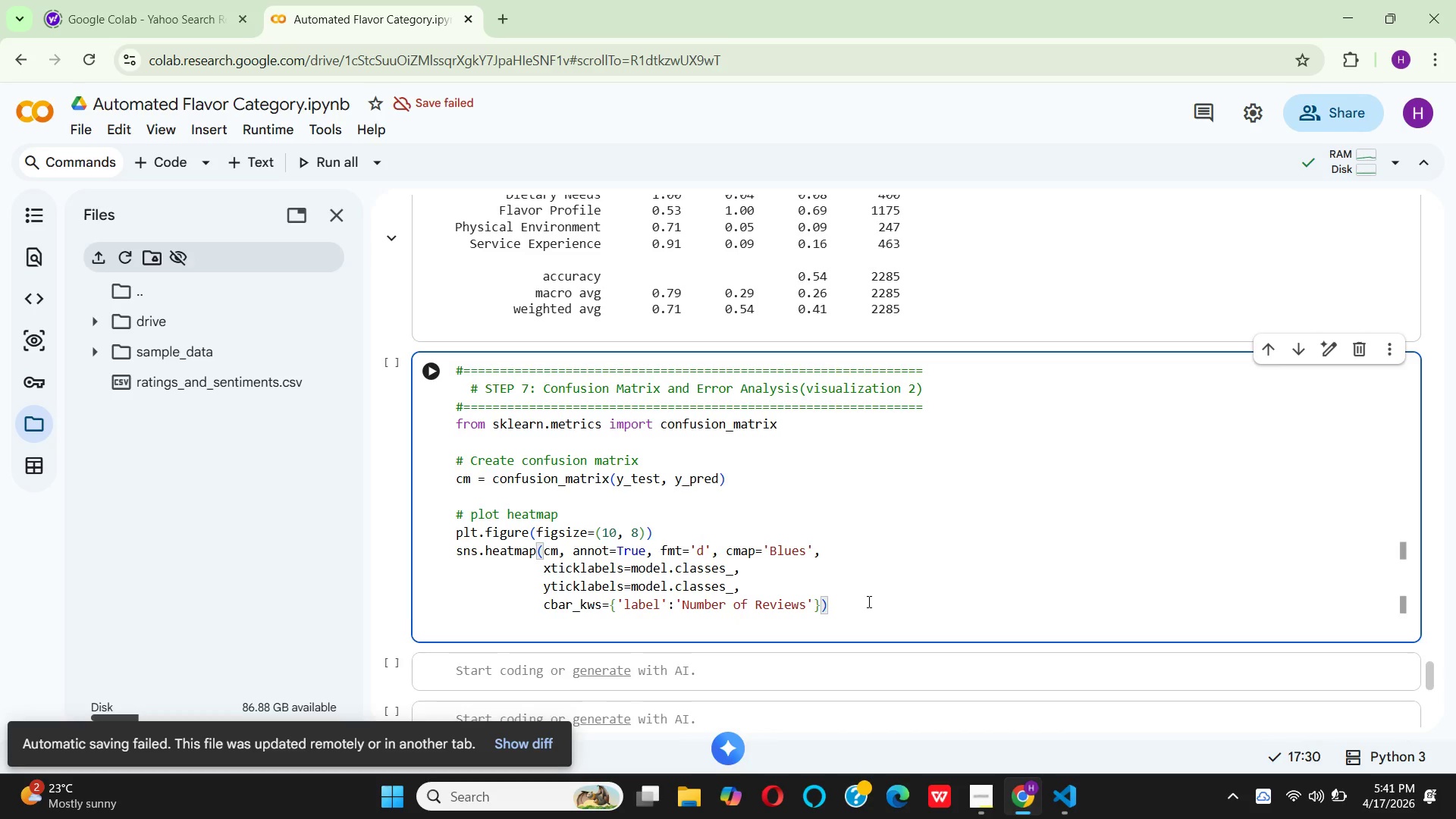 
key(Enter)
 